 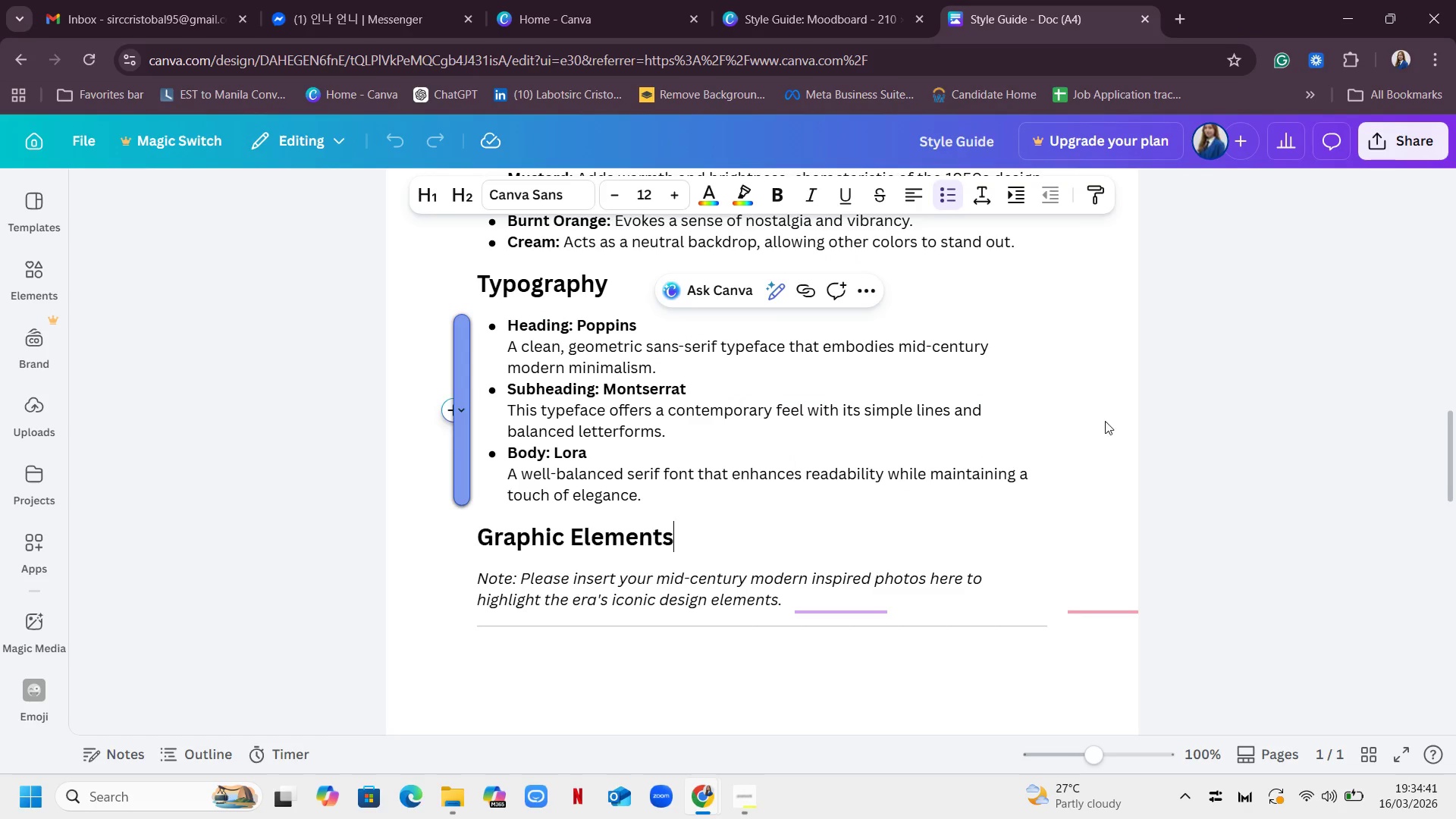 
scroll: coordinate [1106, 421], scroll_direction: down, amount: 4.0
 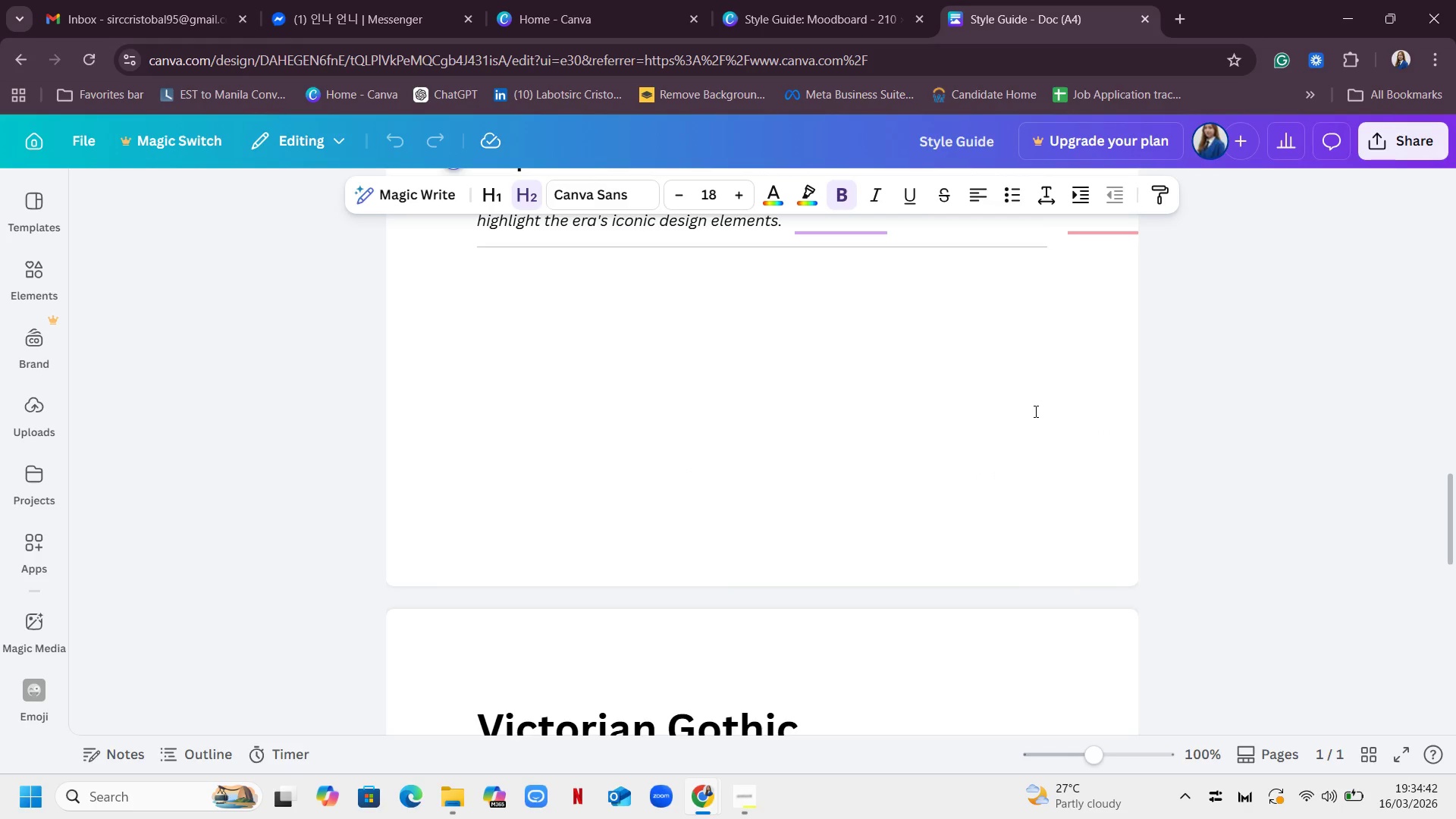 
scroll: coordinate [1026, 410], scroll_direction: up, amount: 4.0
 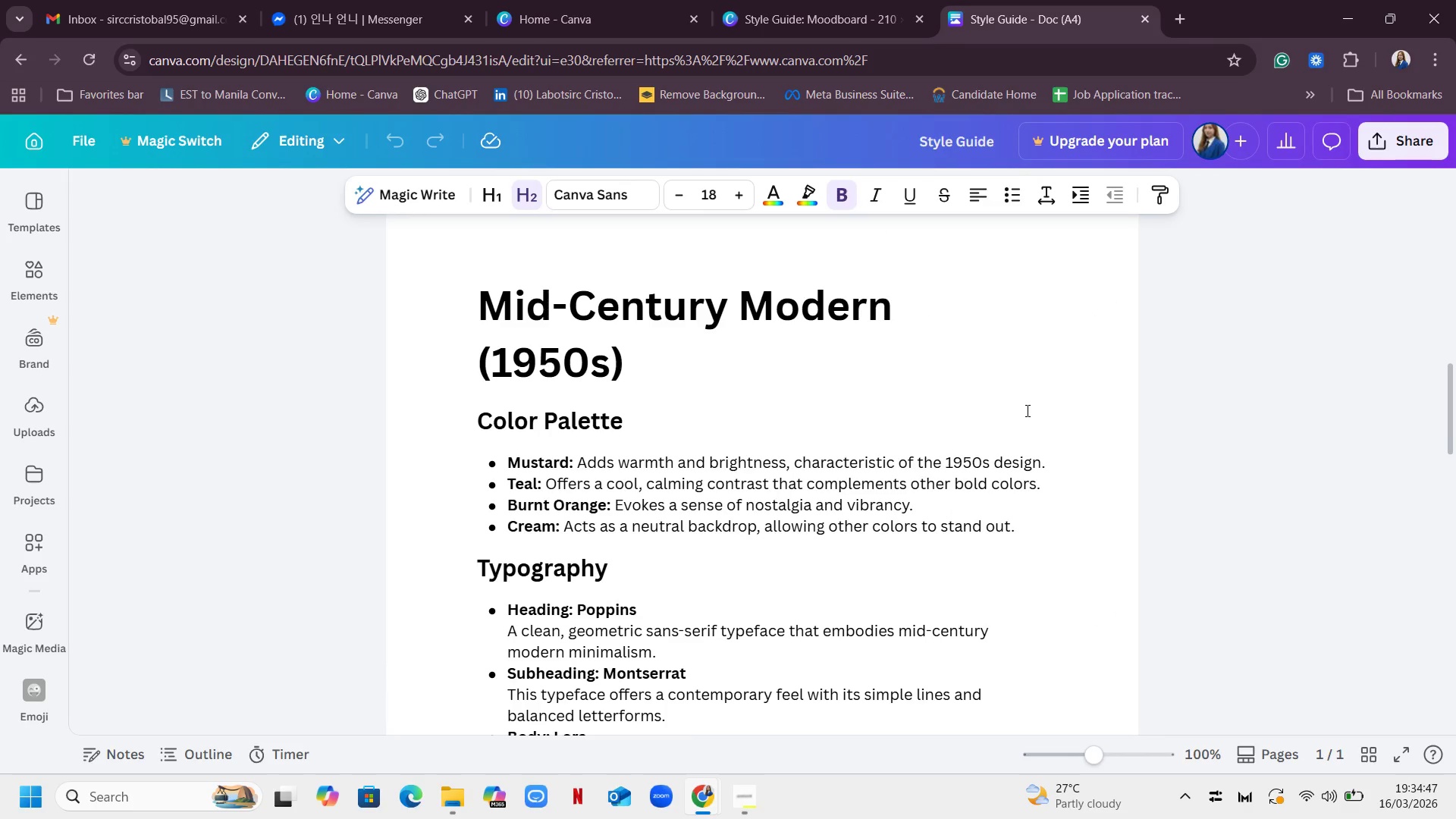 
scroll: coordinate [1026, 410], scroll_direction: down, amount: 12.0
 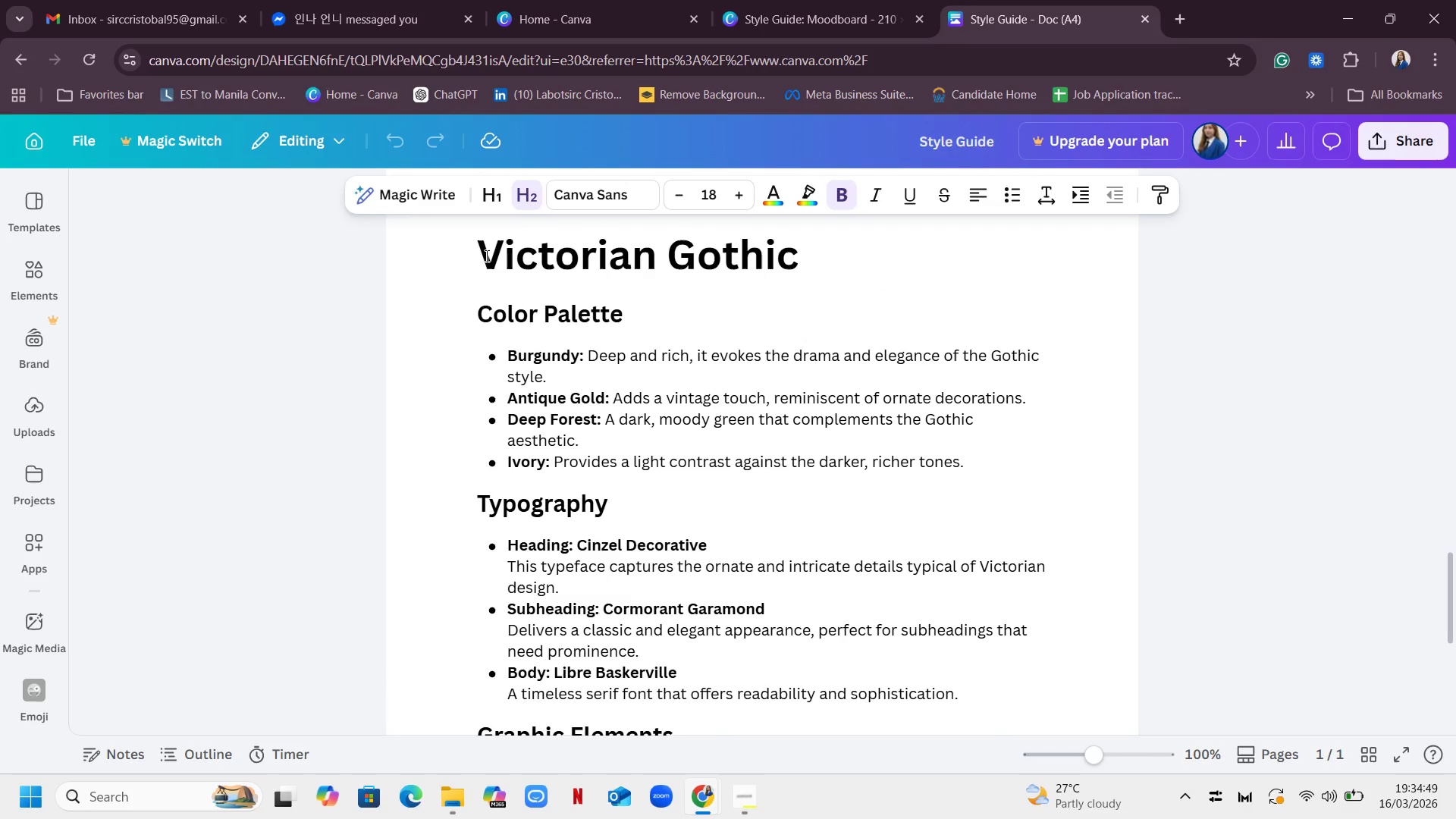 
left_click_drag(start_coordinate=[481, 253], to_coordinate=[845, 253])
 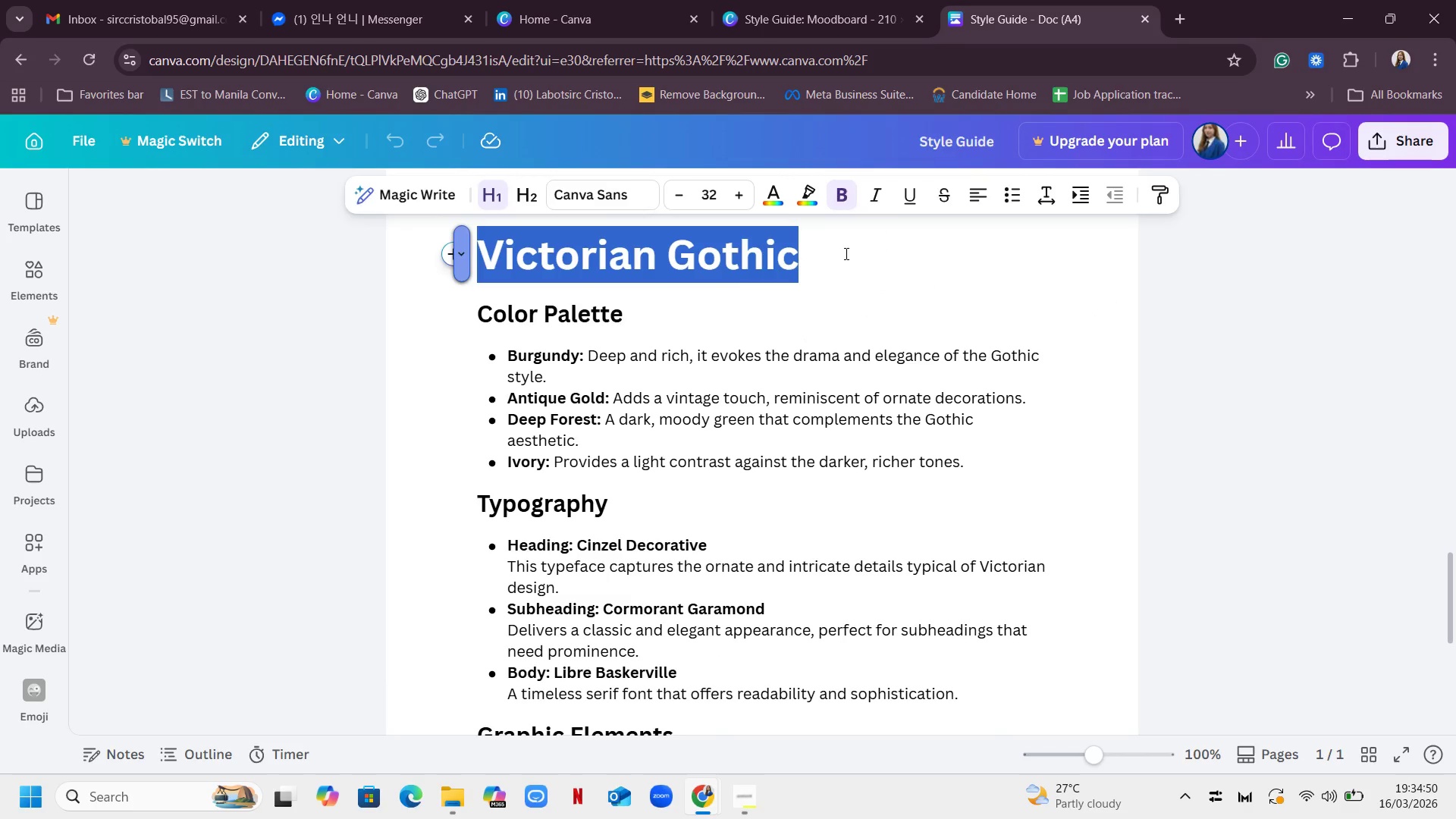 
key(Control+C)
 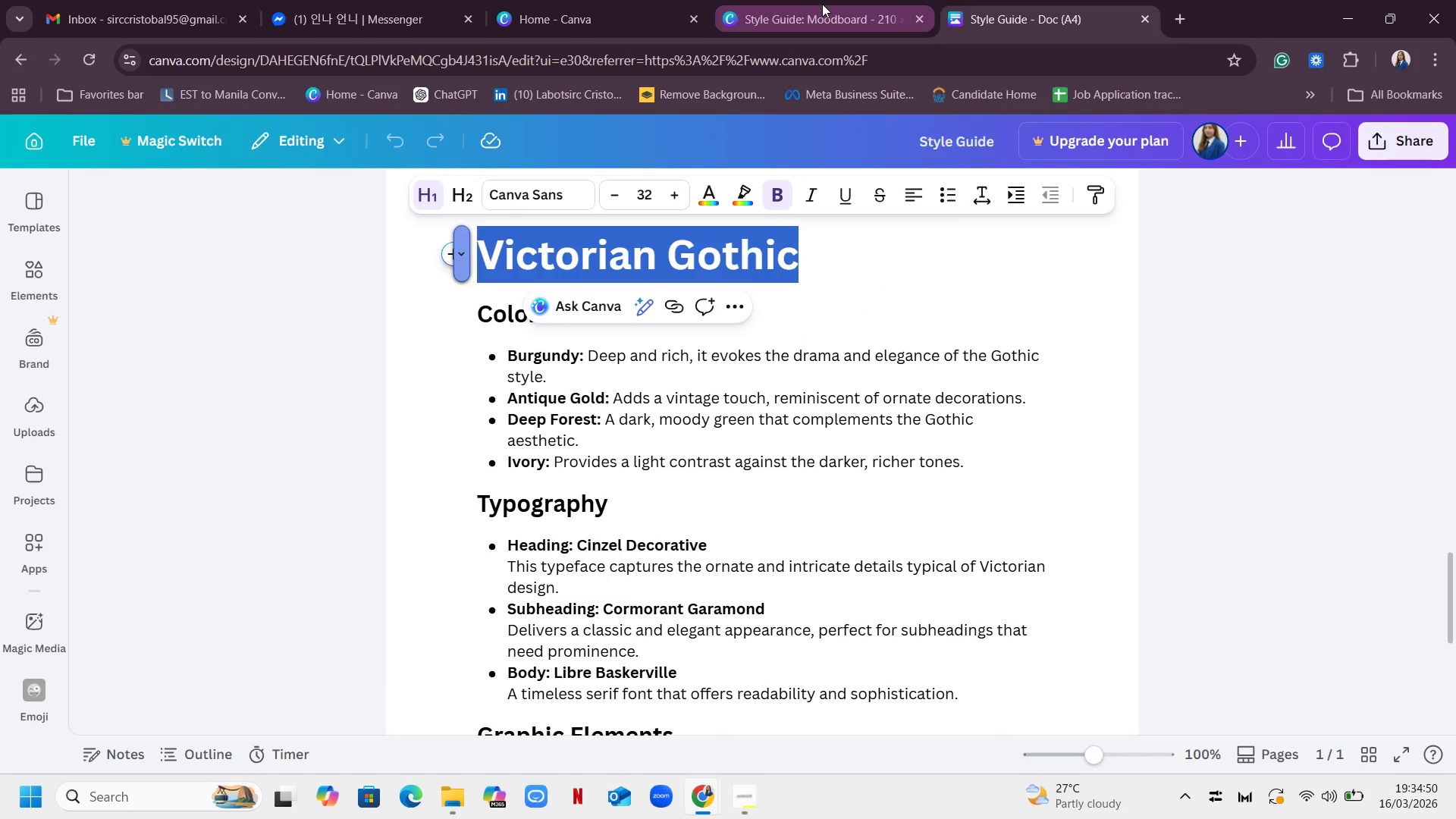 
left_click([822, 4])
 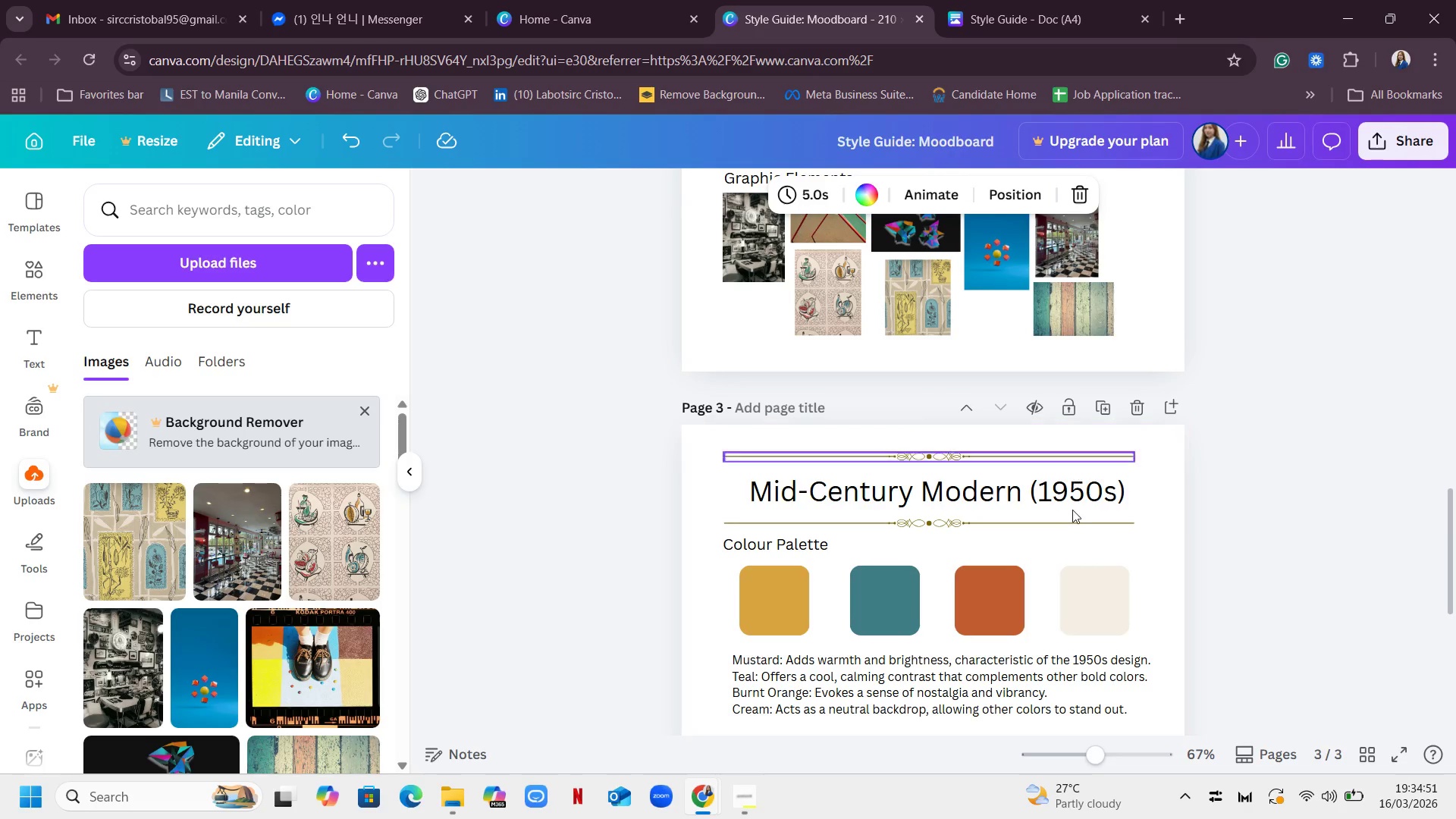 
scroll: coordinate [1212, 412], scroll_direction: down, amount: 8.0
 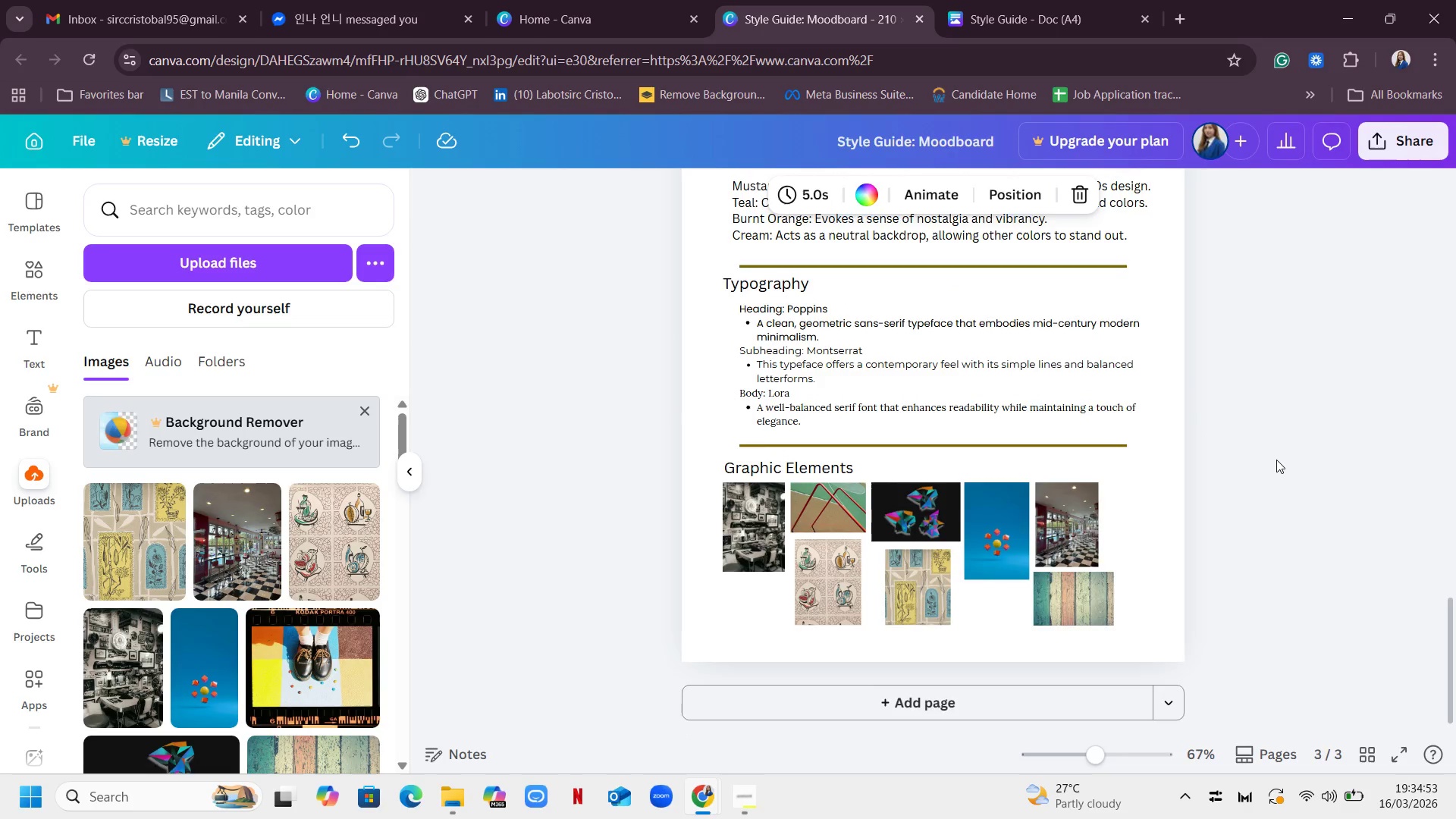 
scroll: coordinate [1276, 460], scroll_direction: up, amount: 4.0
 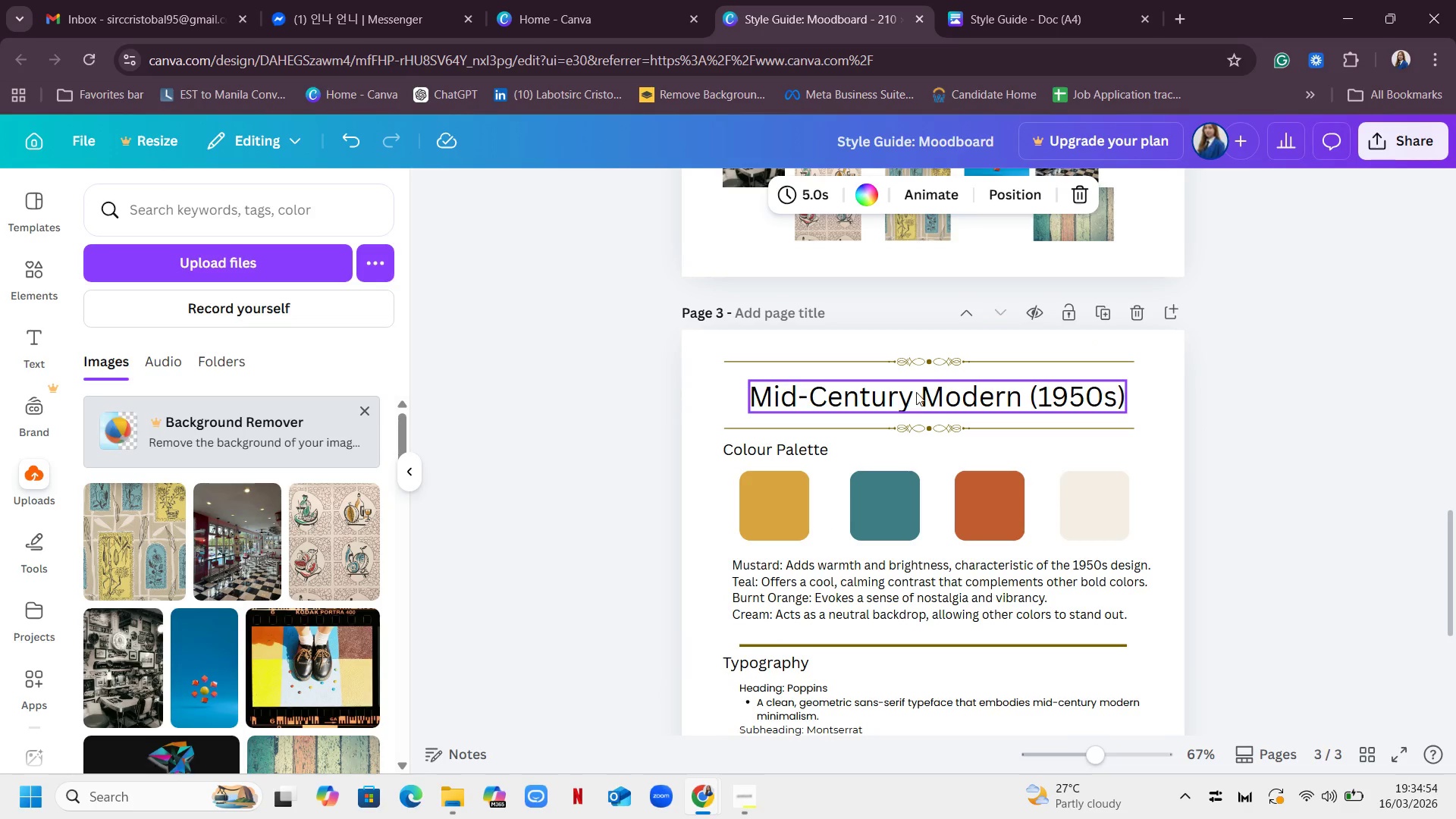 
double_click([917, 391])
 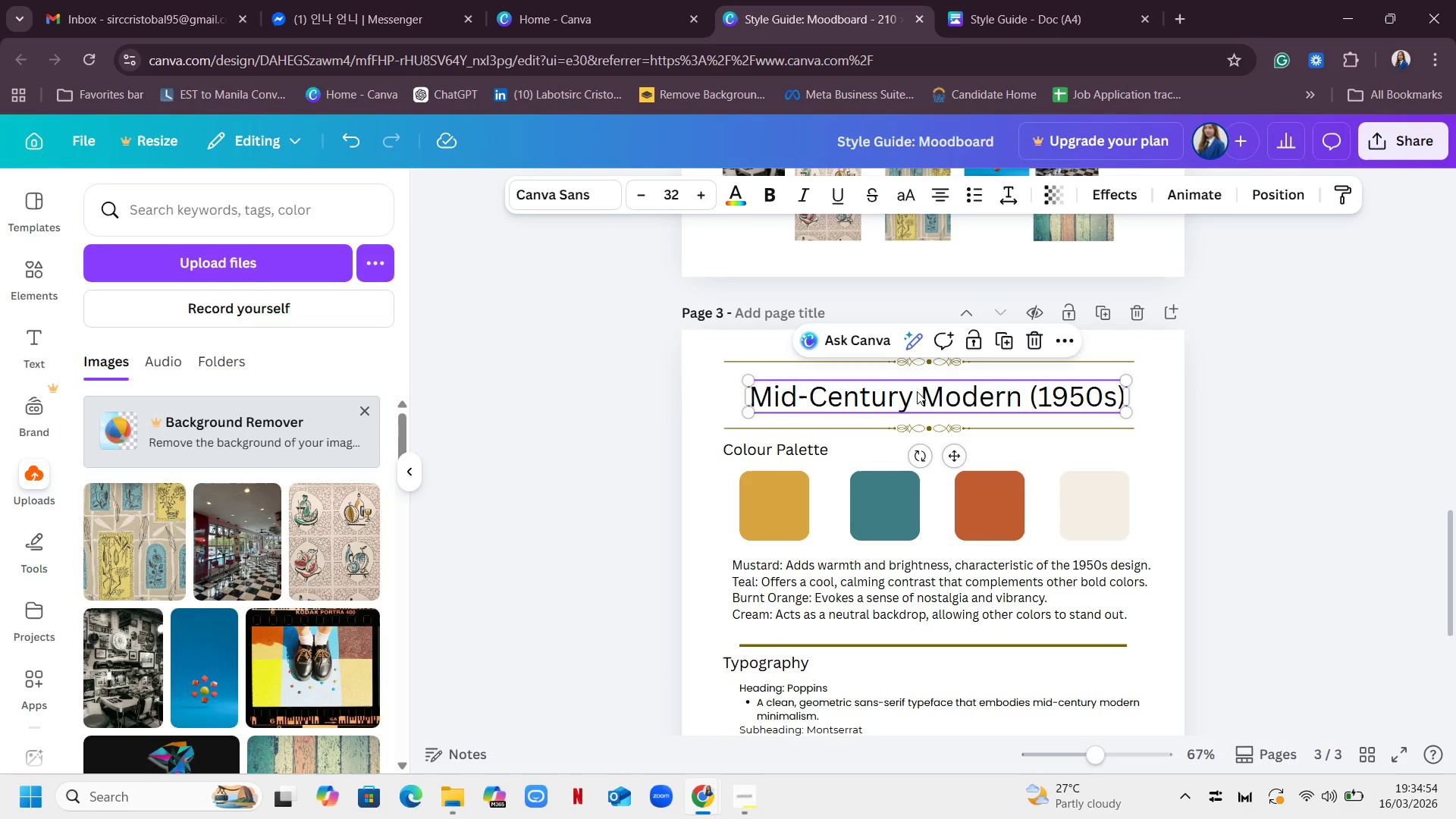 
triple_click([917, 391])
 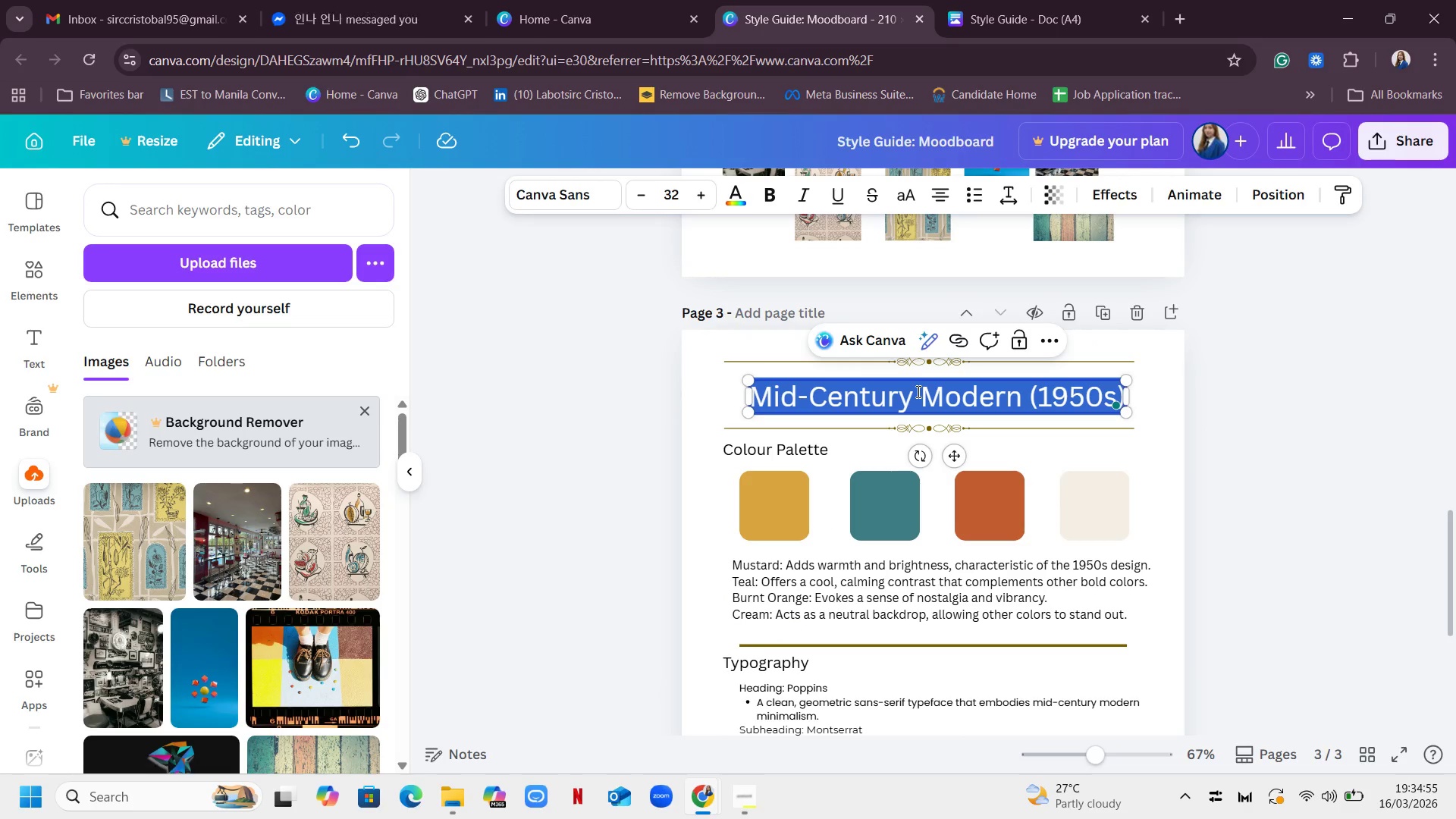 
key(Control+V)
 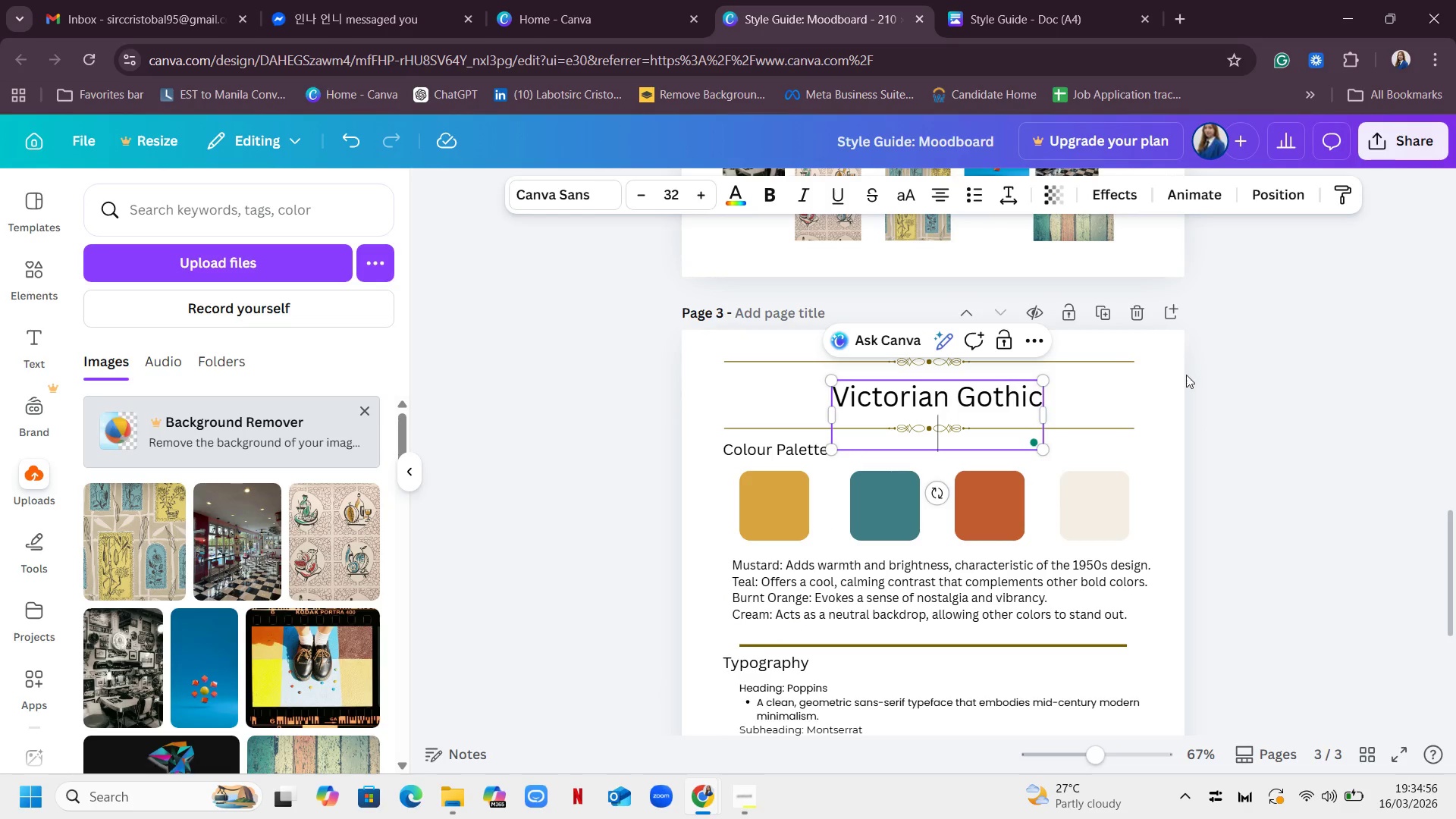 
left_click([1239, 395])
 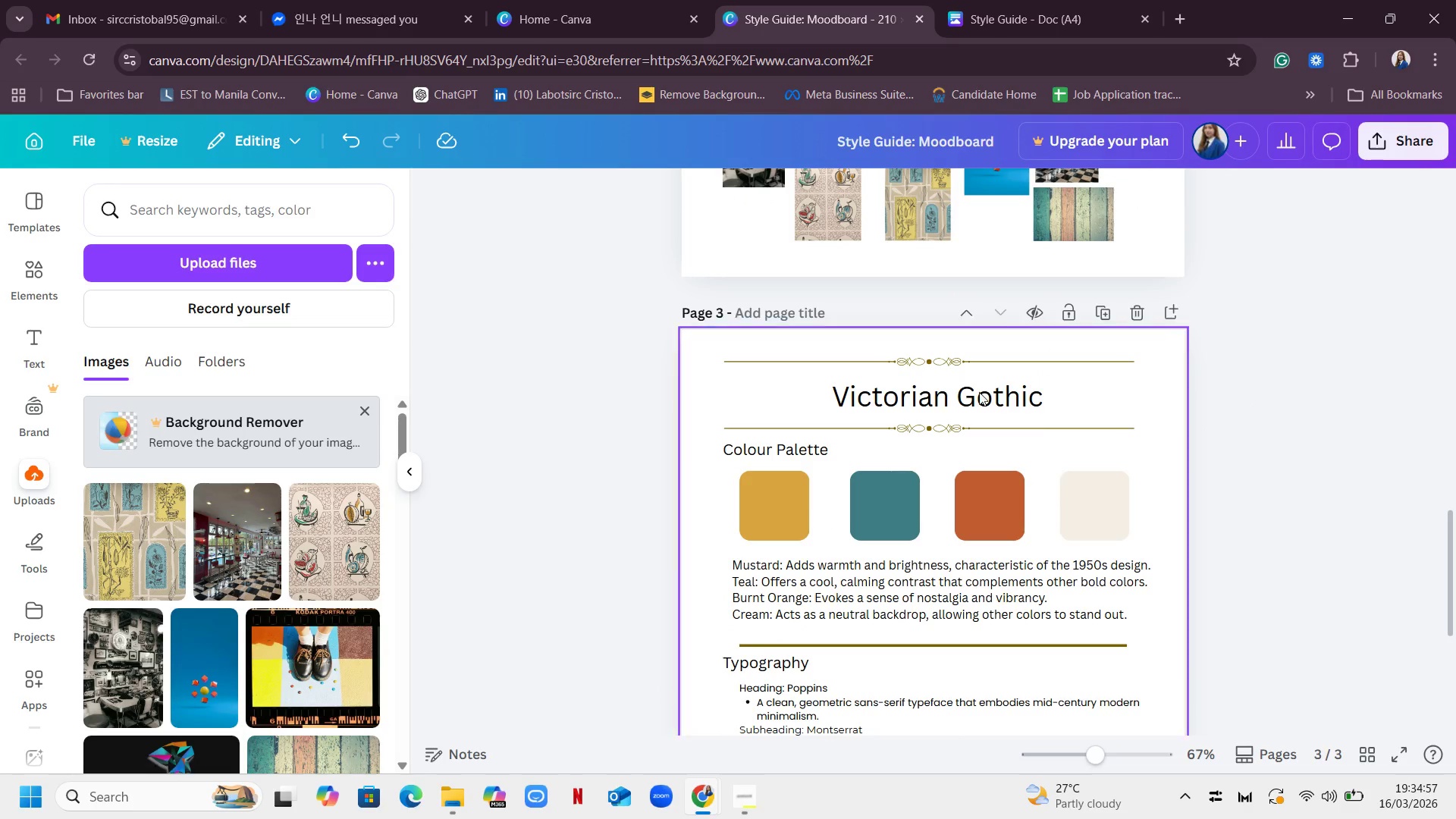 
left_click([967, 392])
 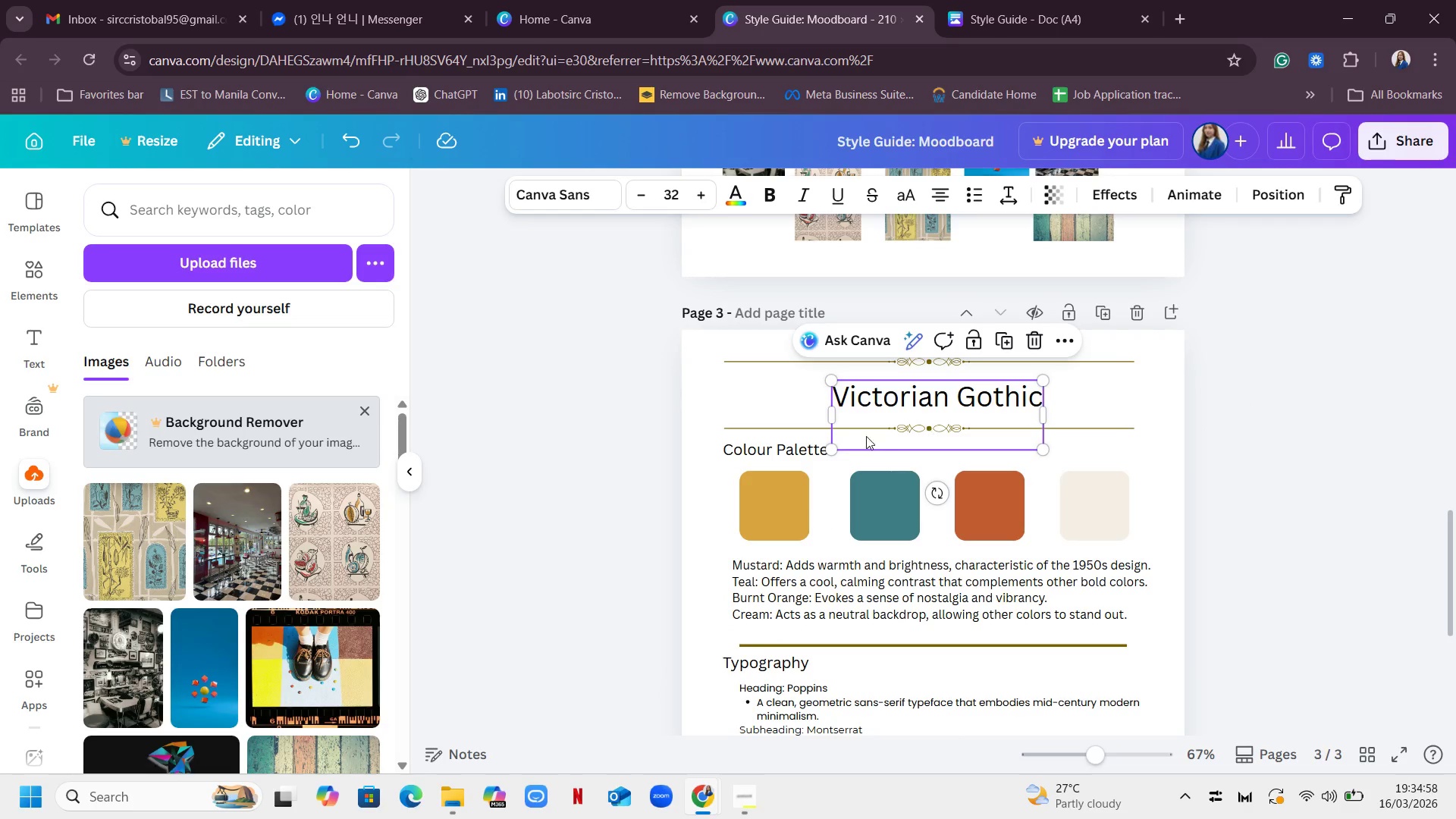 
left_click([852, 428])
 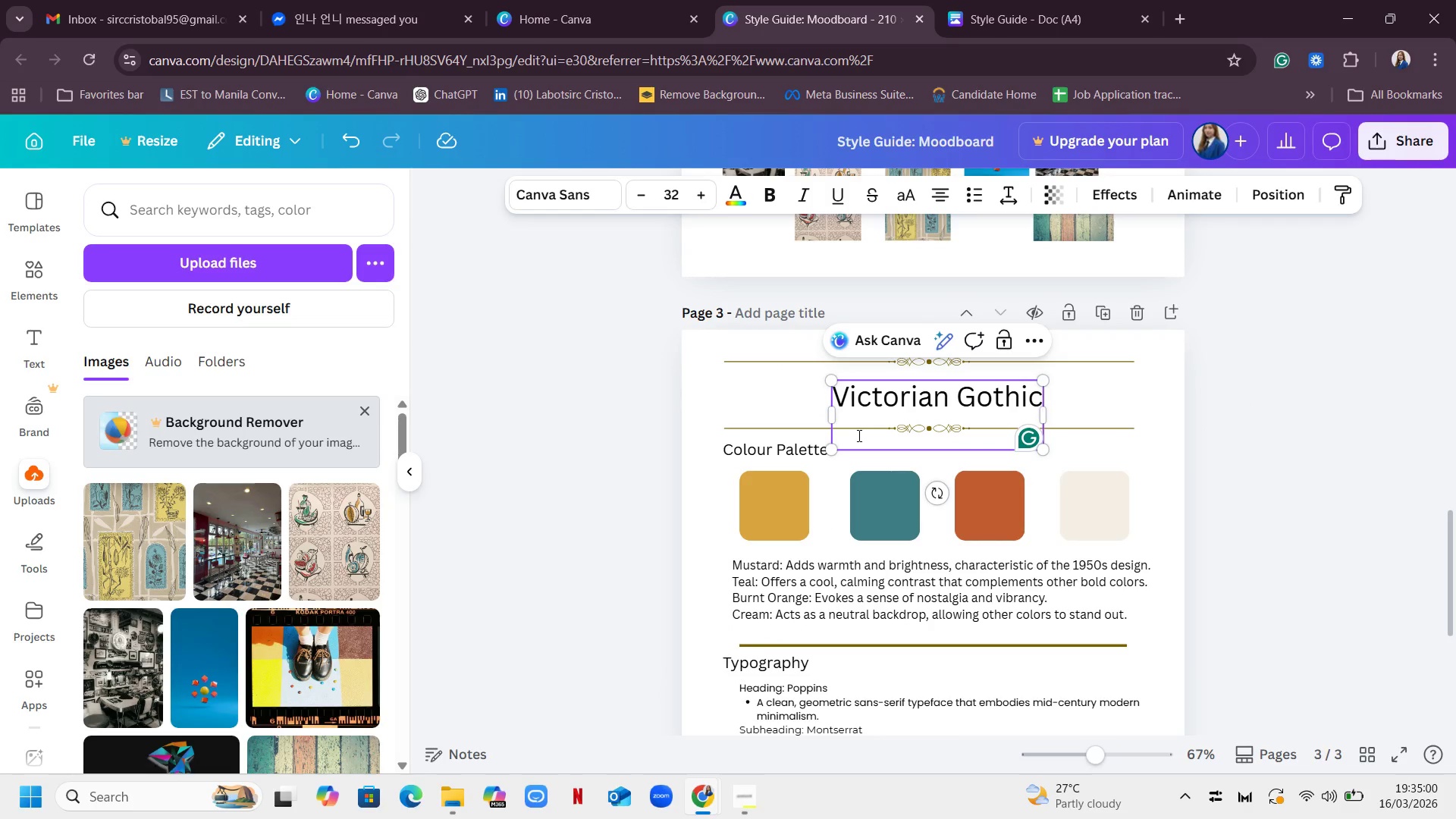 
key(Backspace)
 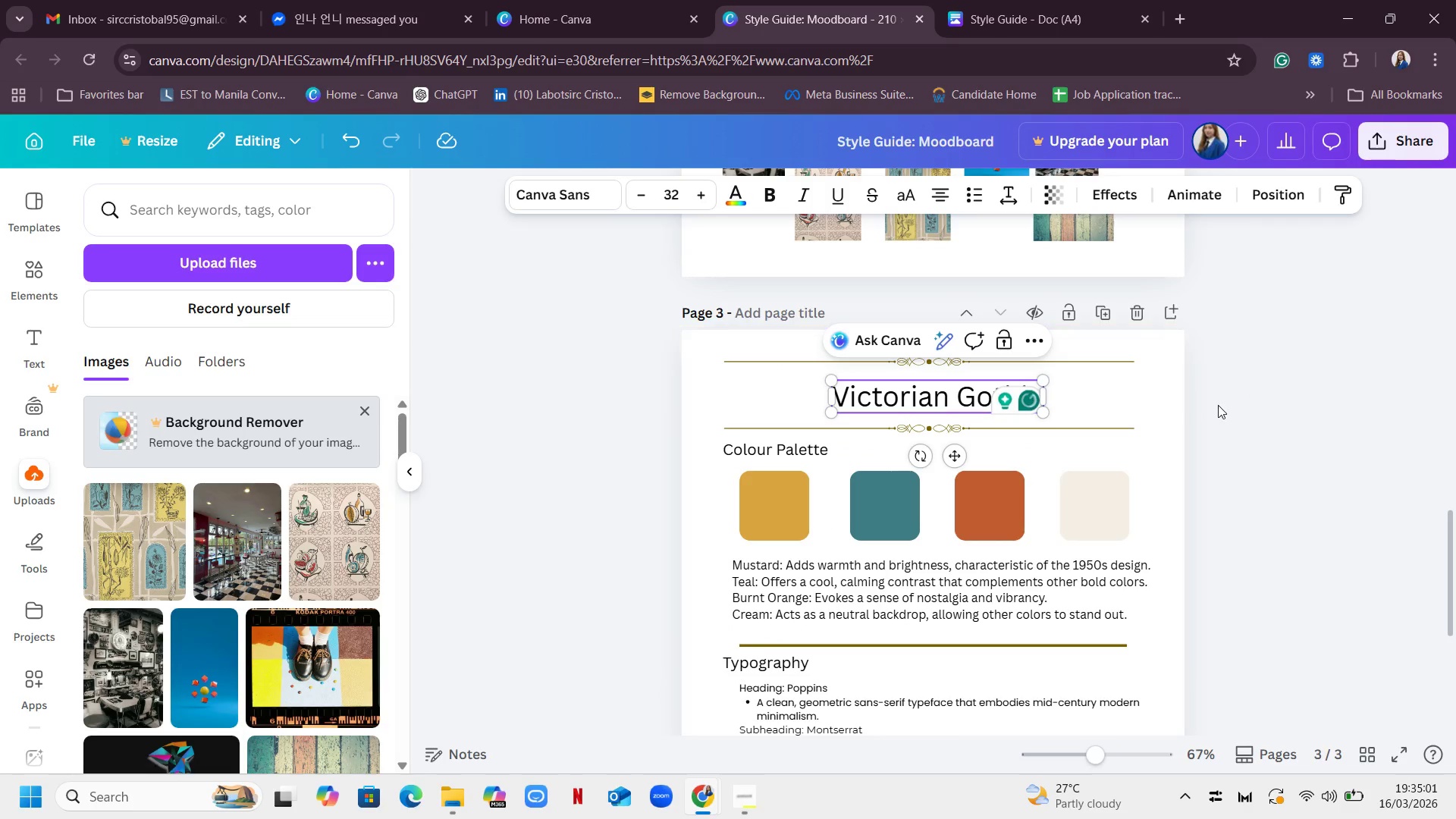 
left_click([1254, 408])
 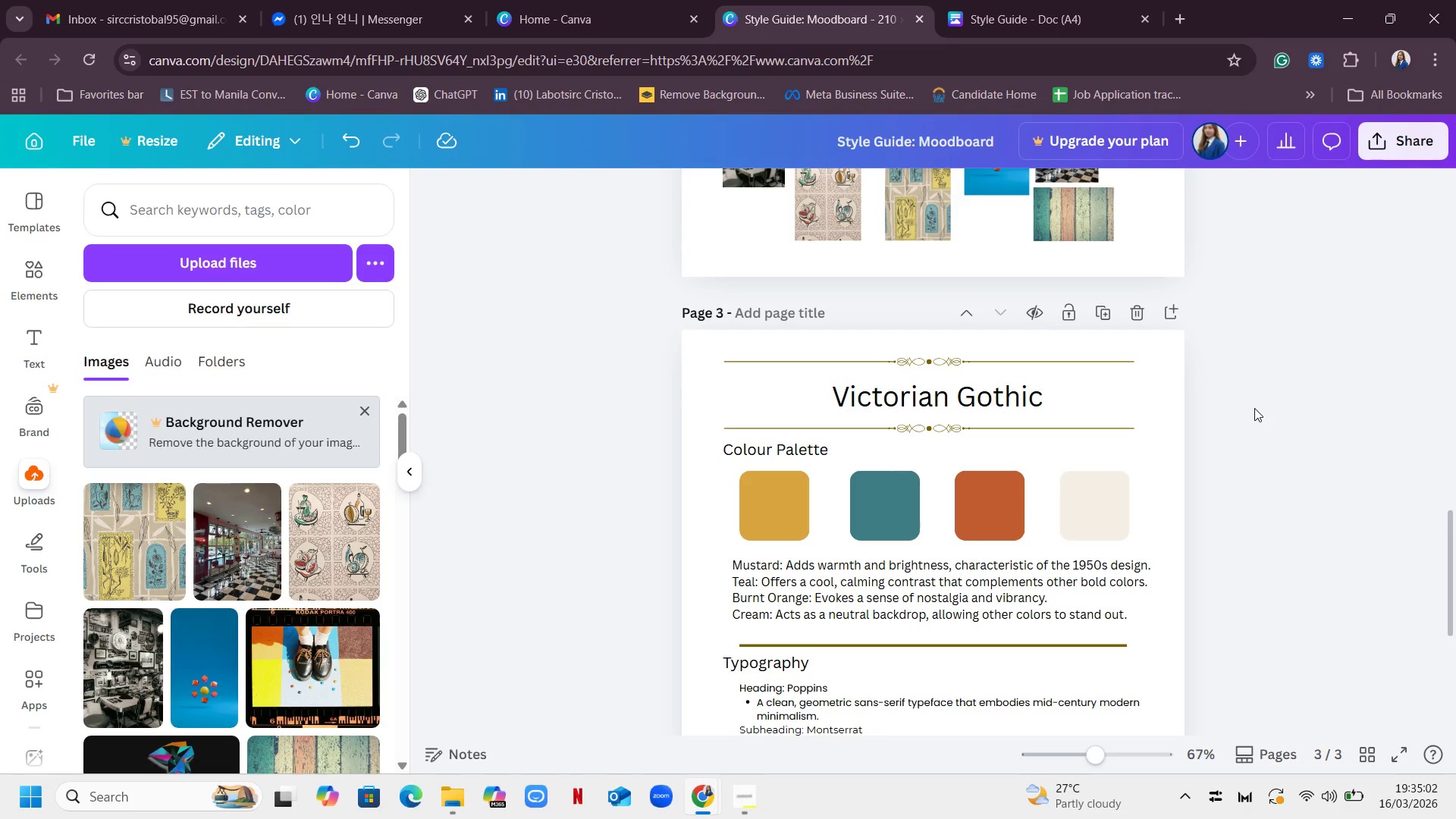 
scroll: coordinate [1255, 409], scroll_direction: down, amount: 2.0
 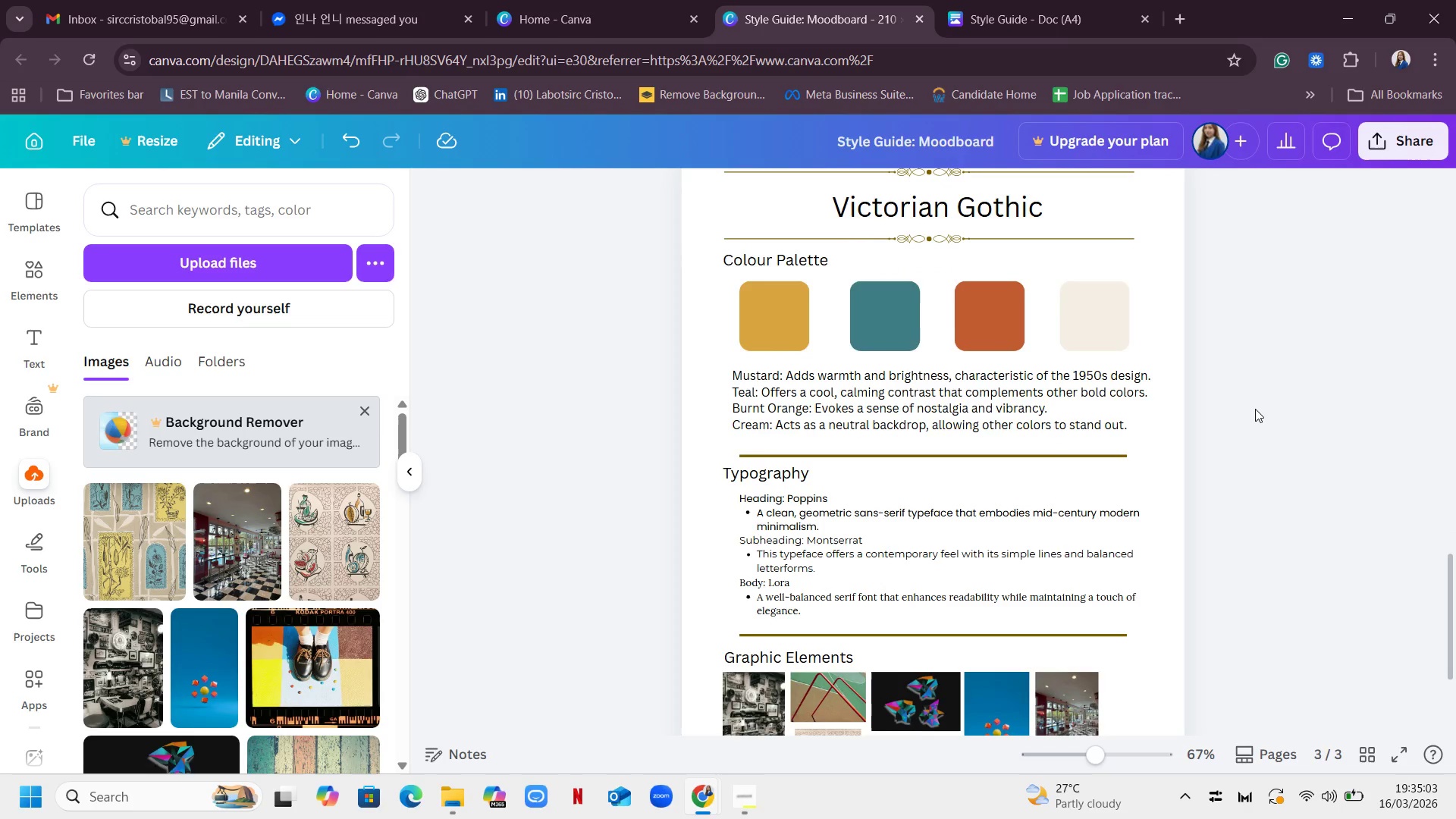 
scroll: coordinate [1255, 409], scroll_direction: up, amount: 1.0
 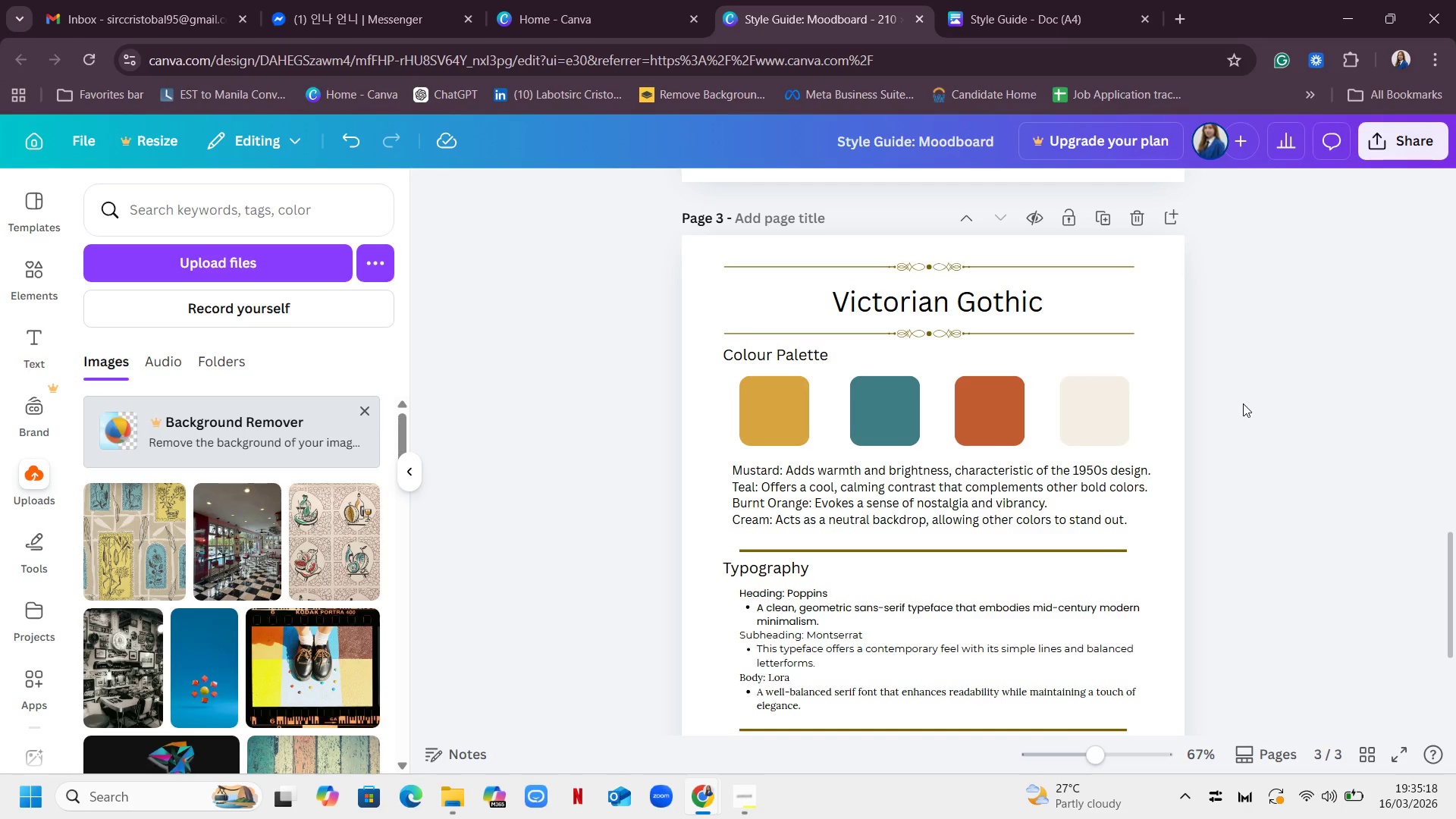 
wait(18.83)
 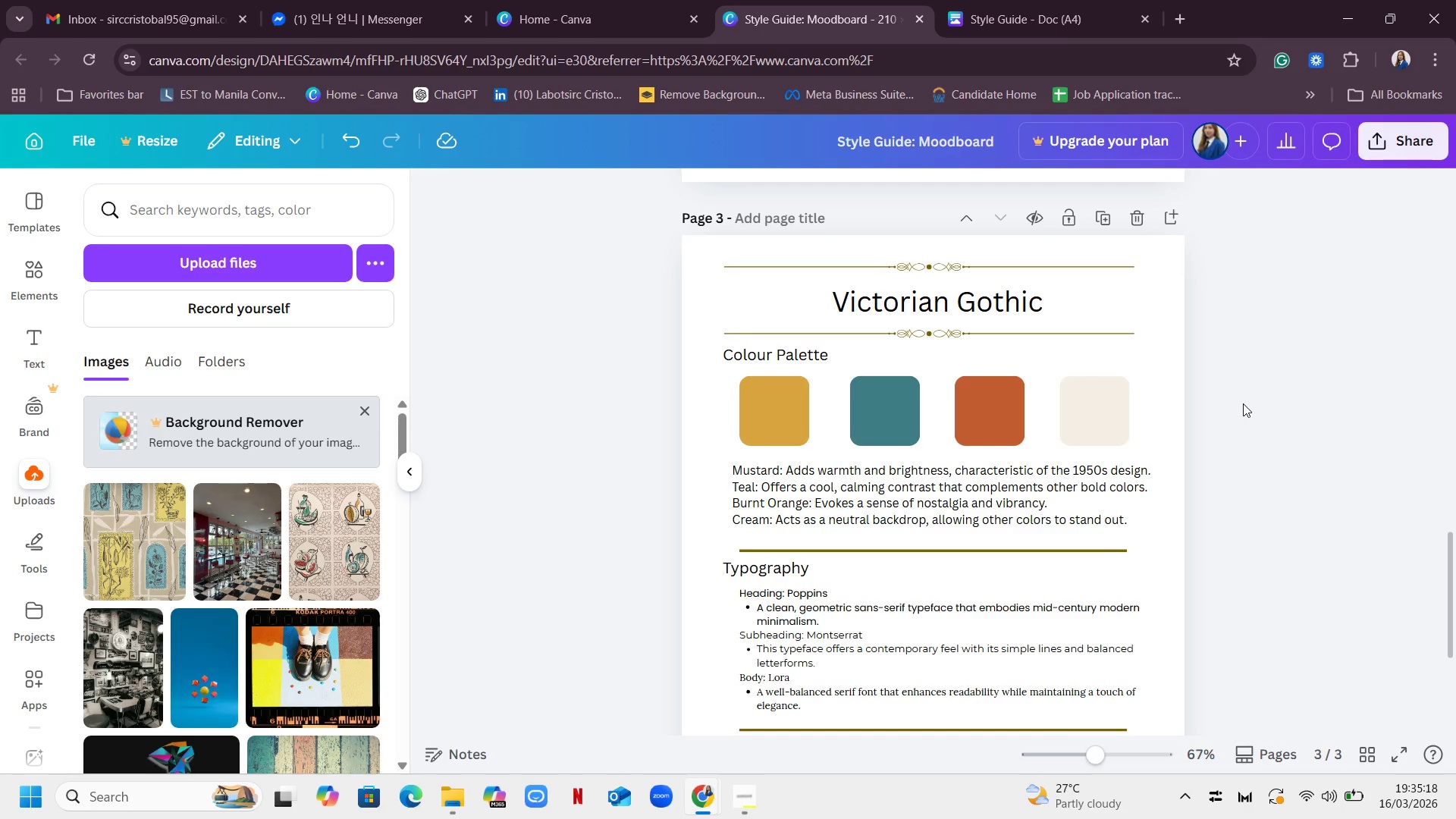 
left_click([776, 412])
 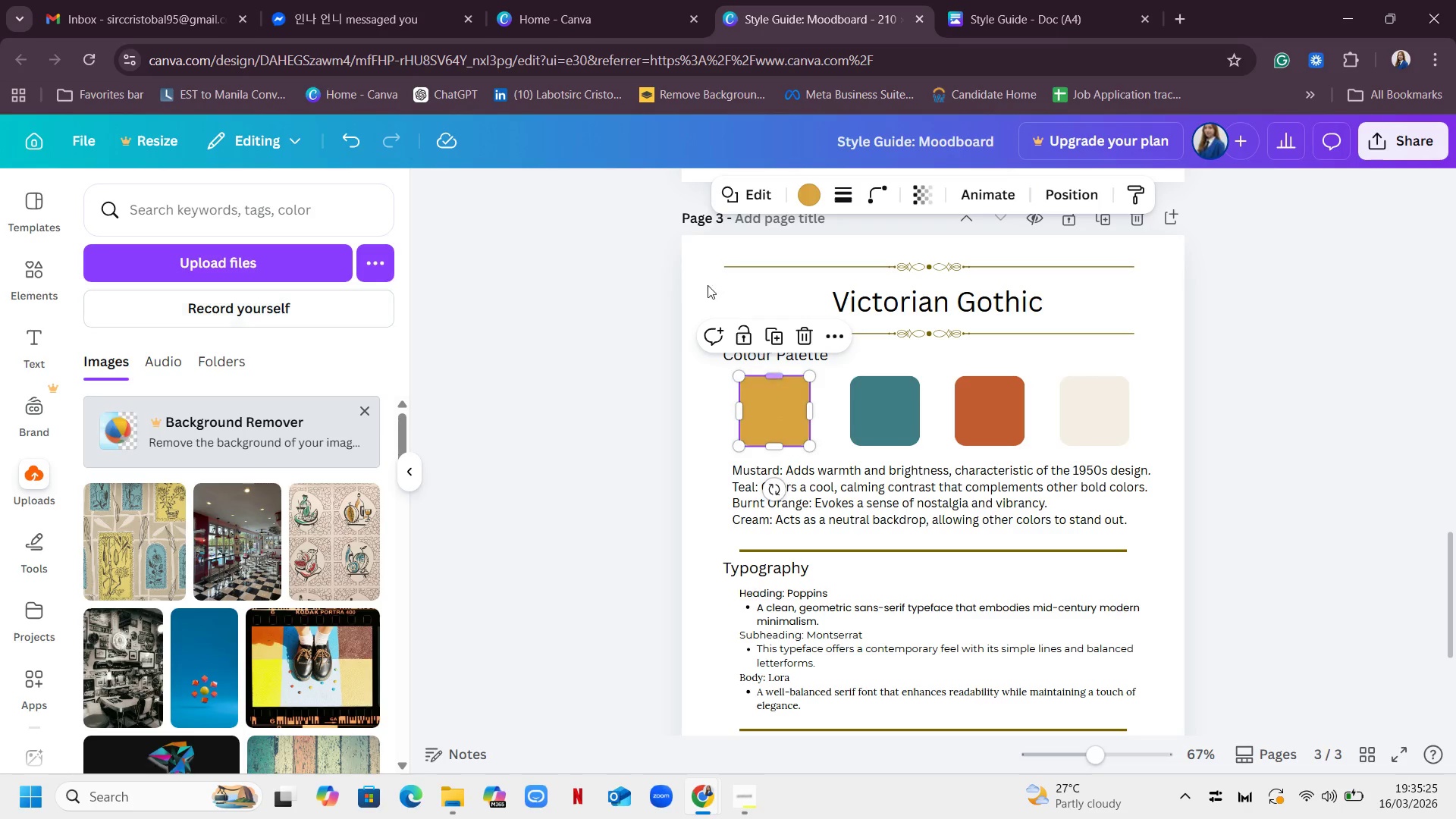 
left_click([809, 197])
 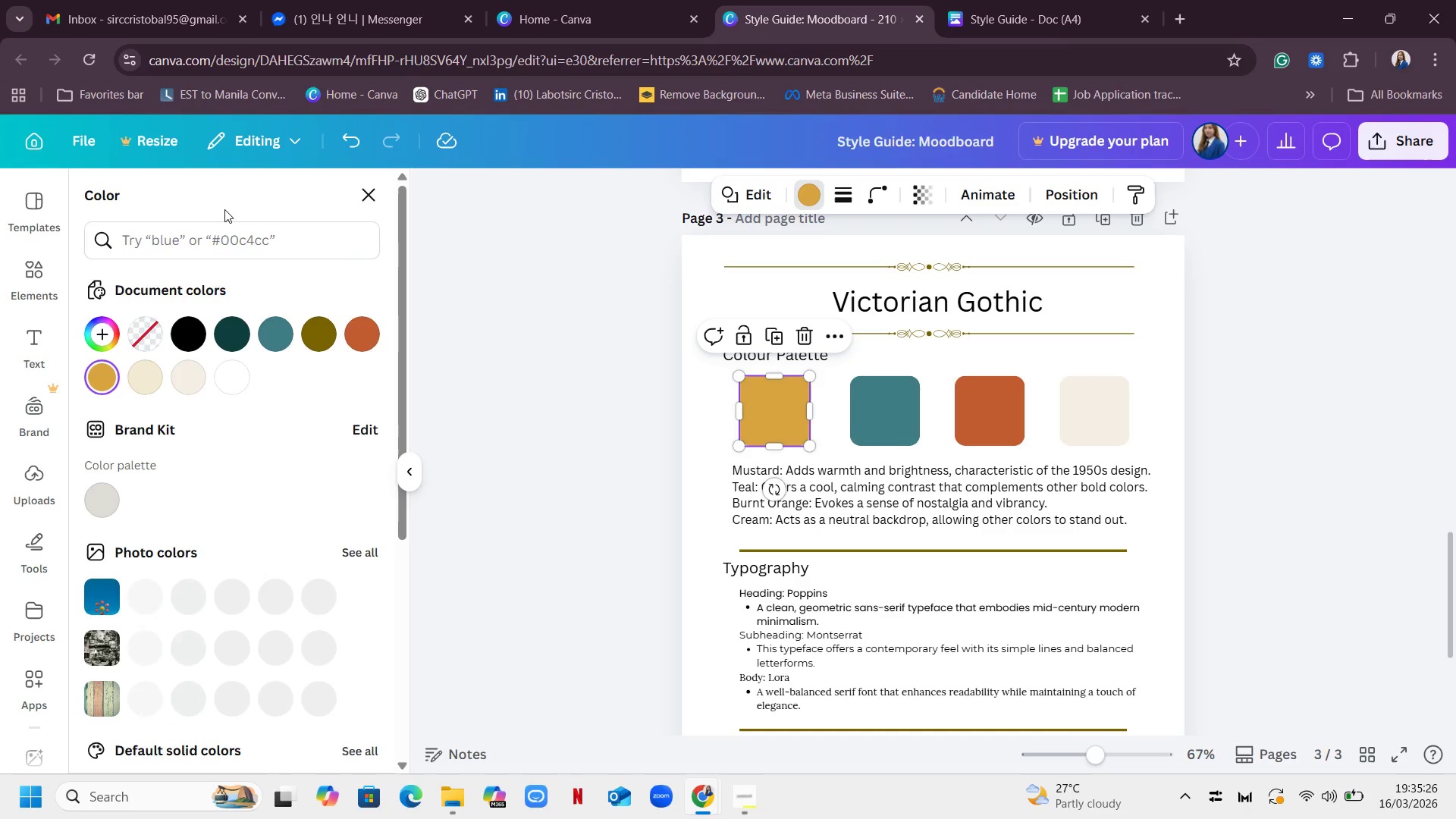 
left_click([231, 232])
 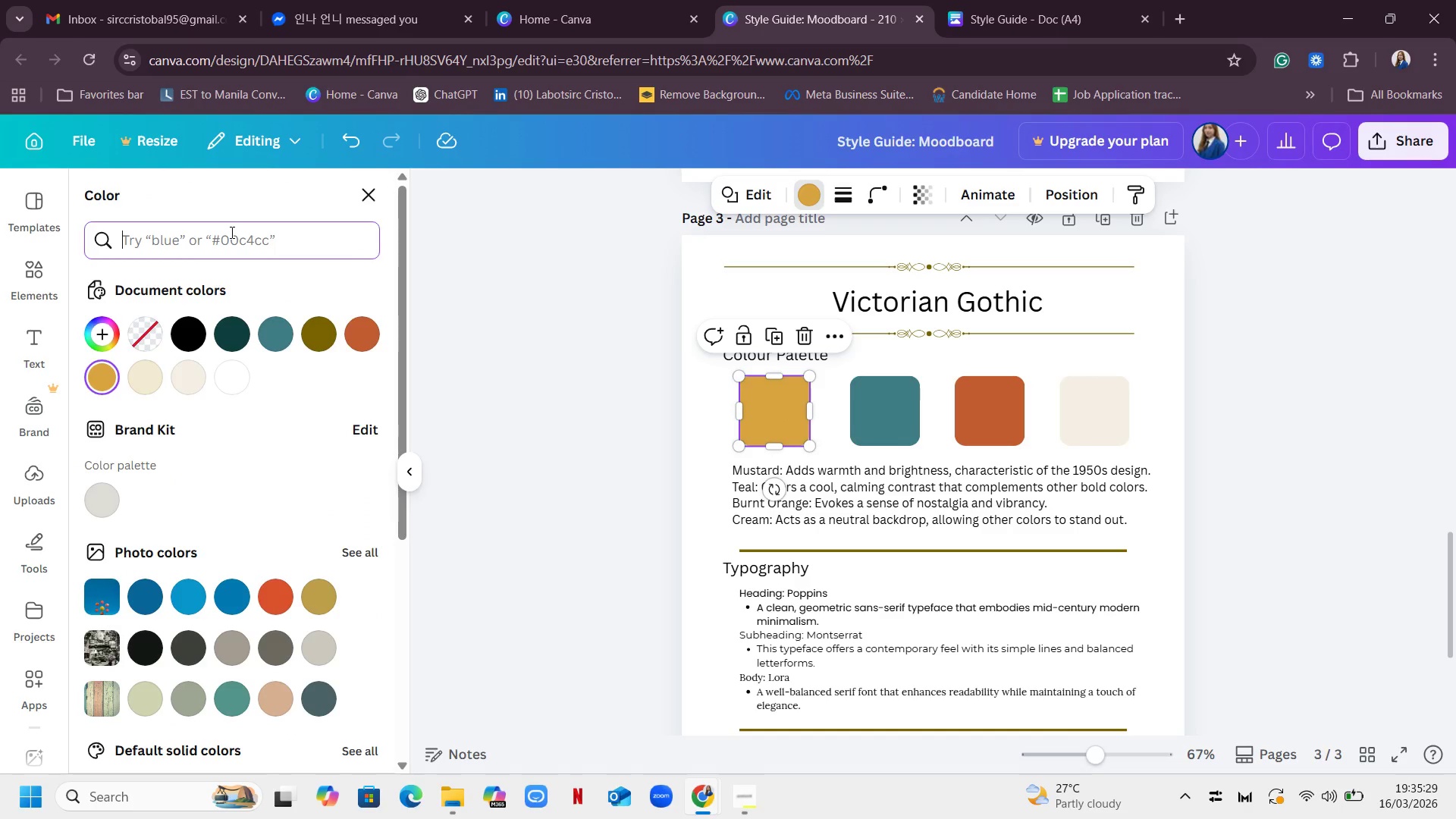 
type(4b1f2a)
 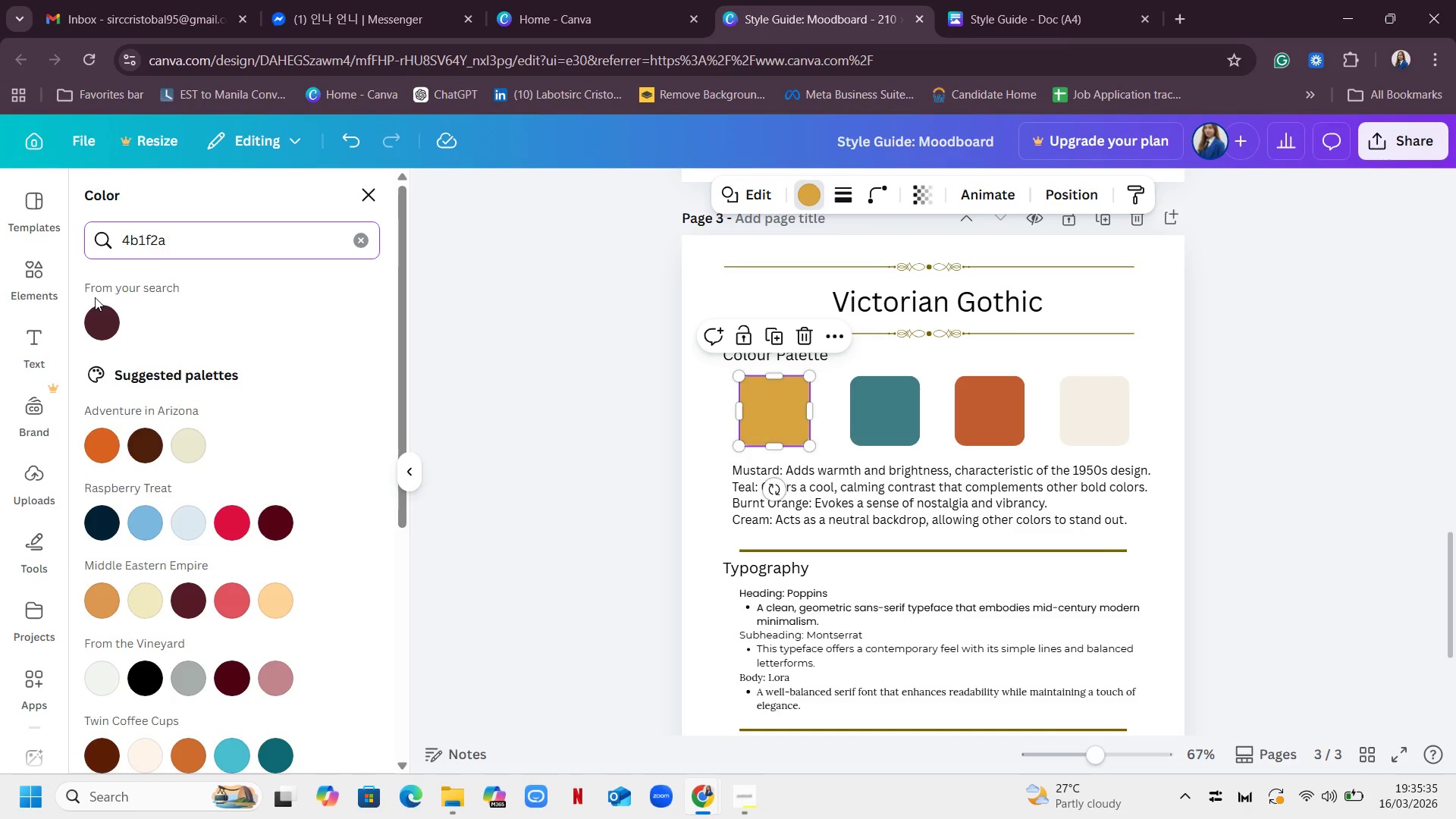 
left_click([99, 316])
 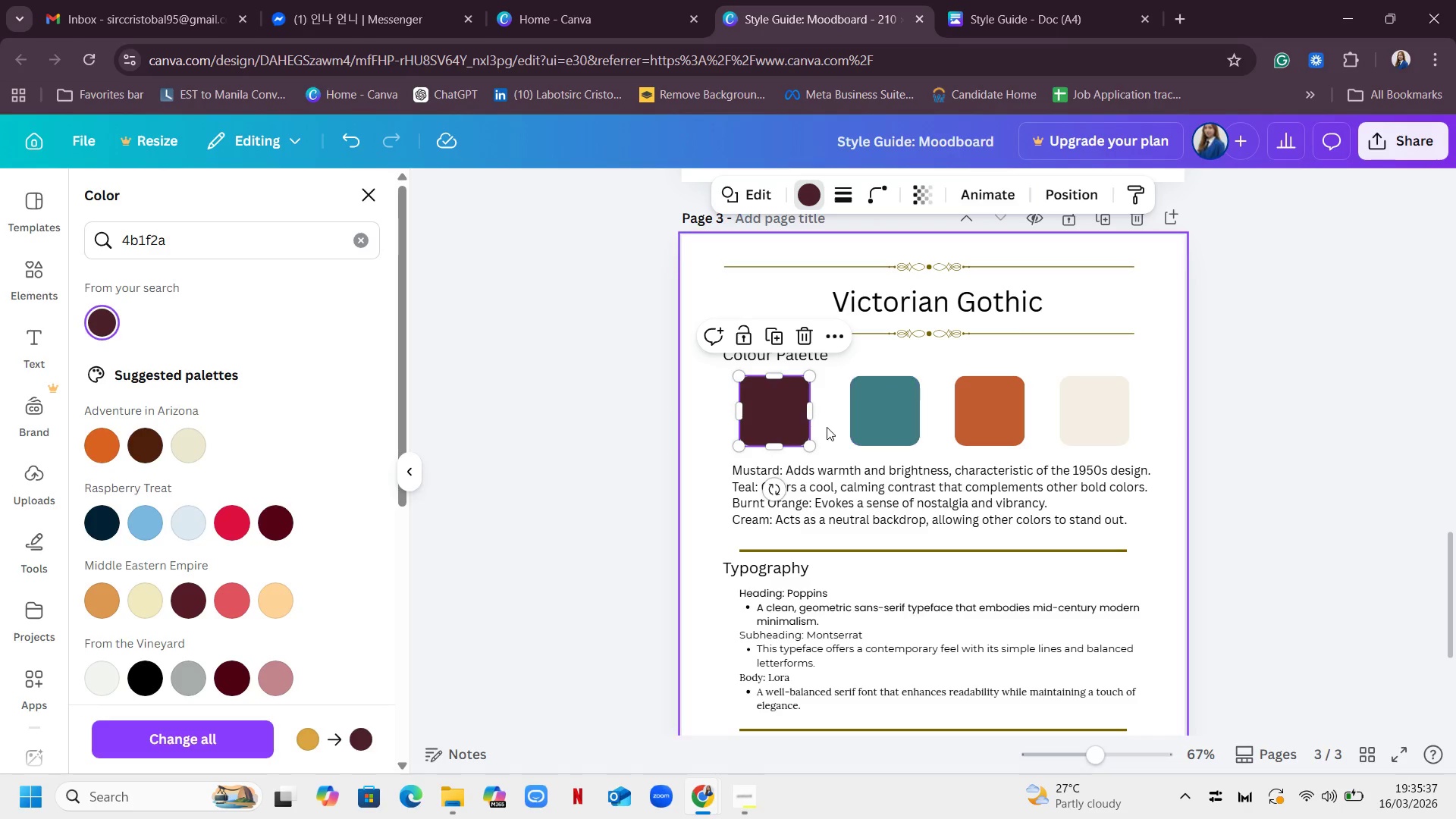 
left_click([892, 433])
 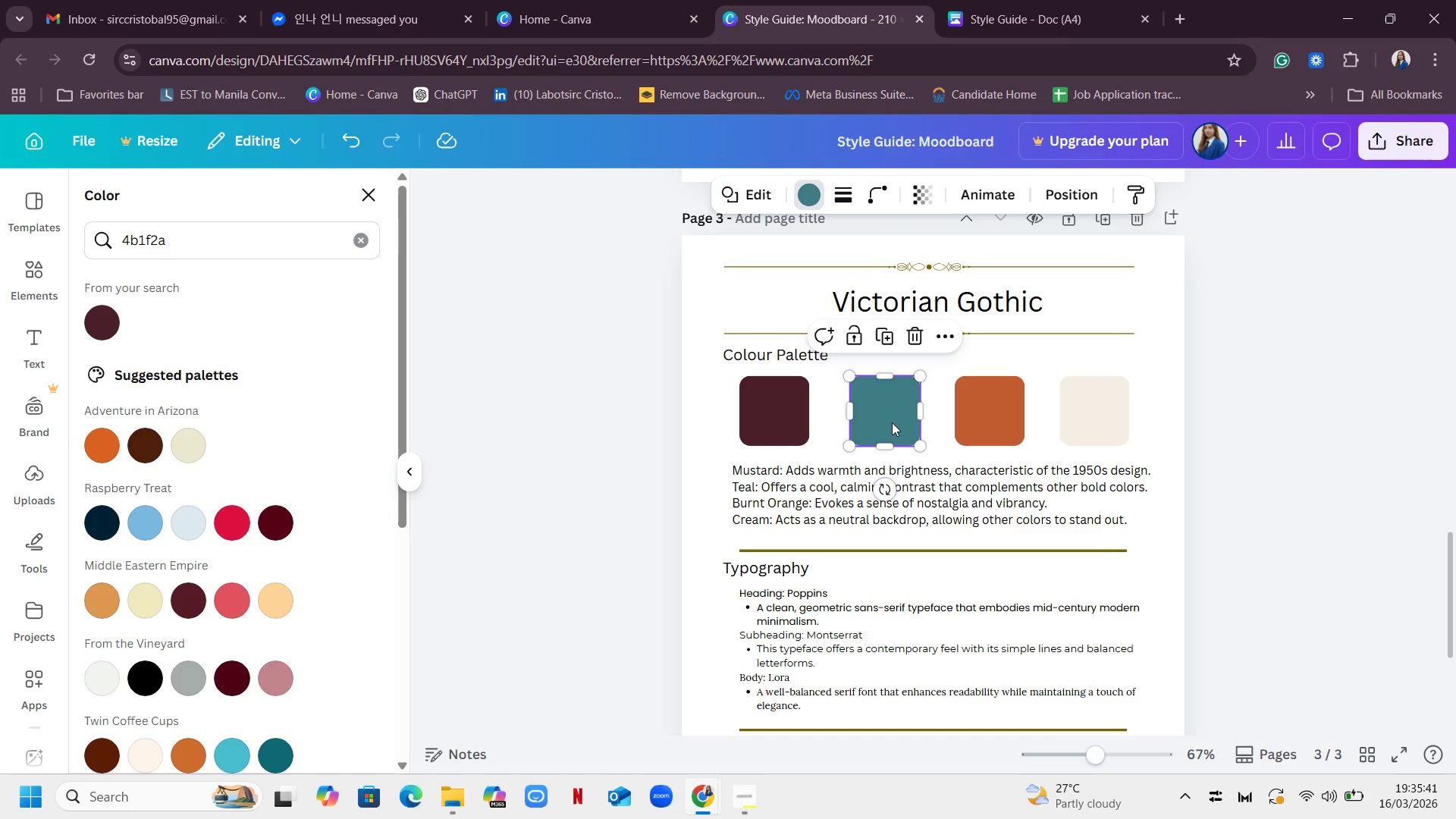 
left_click_drag(start_coordinate=[282, 246], to_coordinate=[17, 242])
 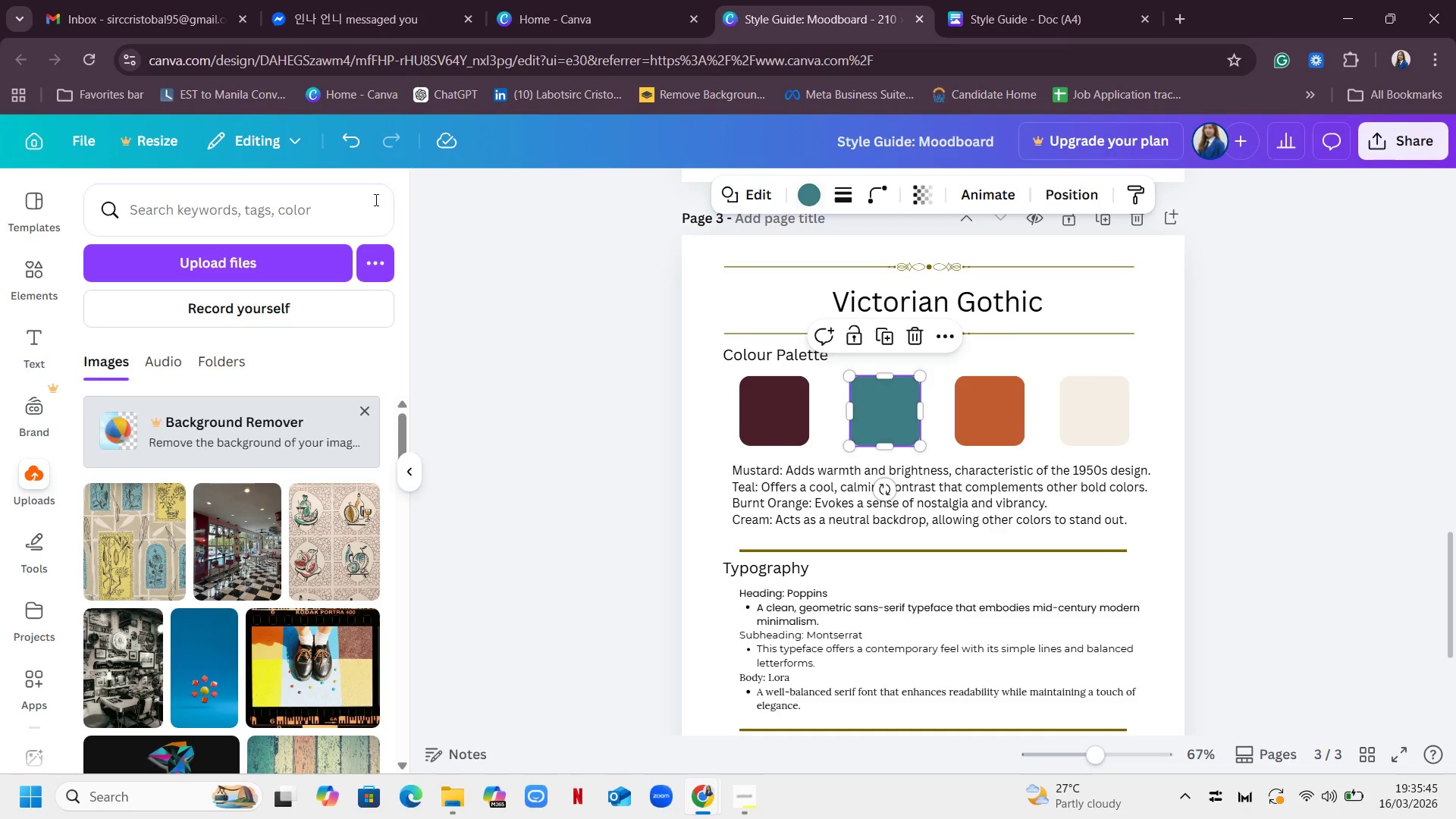 
left_click([812, 194])
 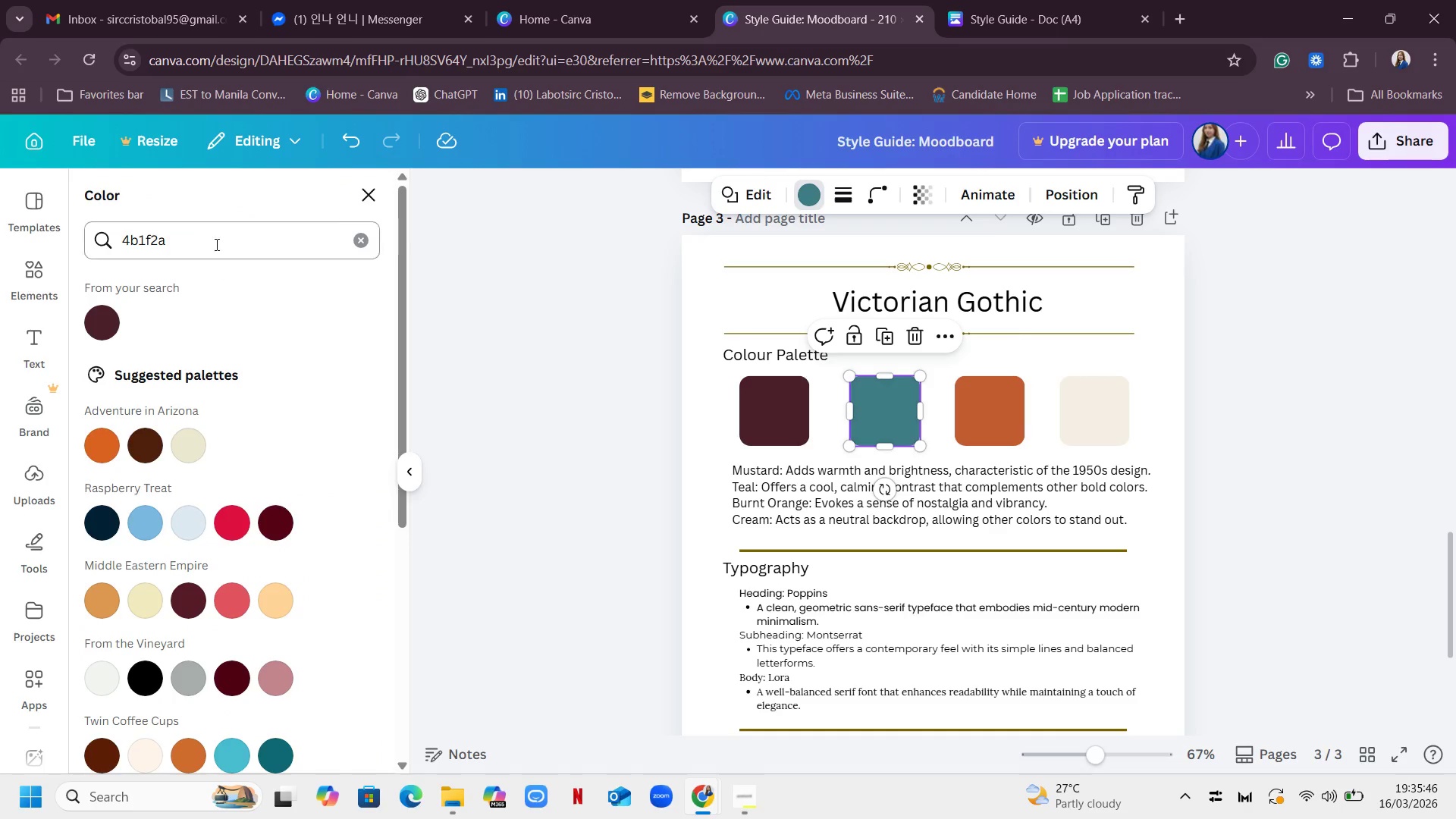 
left_click_drag(start_coordinate=[218, 236], to_coordinate=[33, 235])
 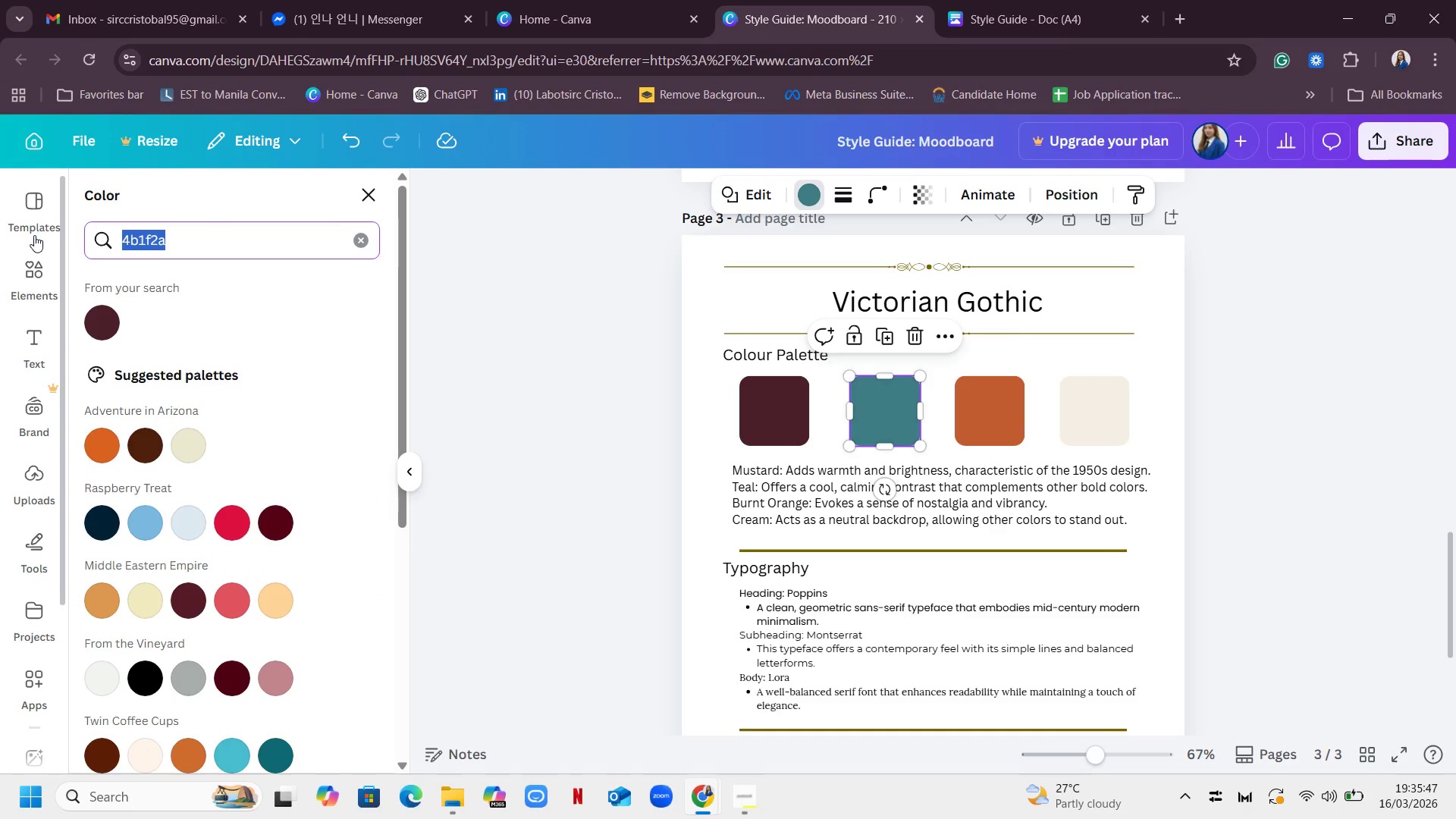 
key(Backspace)
type(b08d57)
 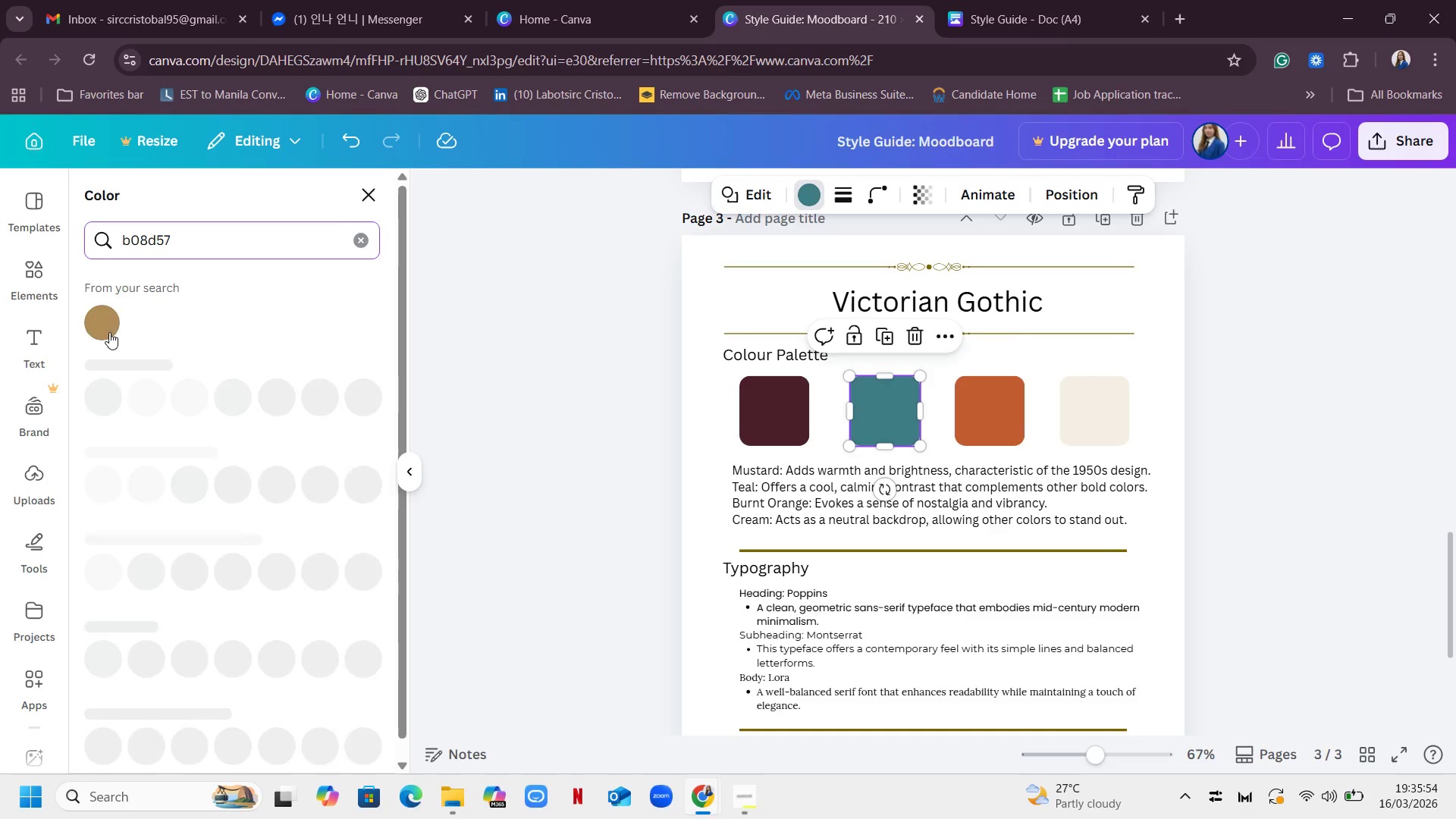 
left_click([108, 331])
 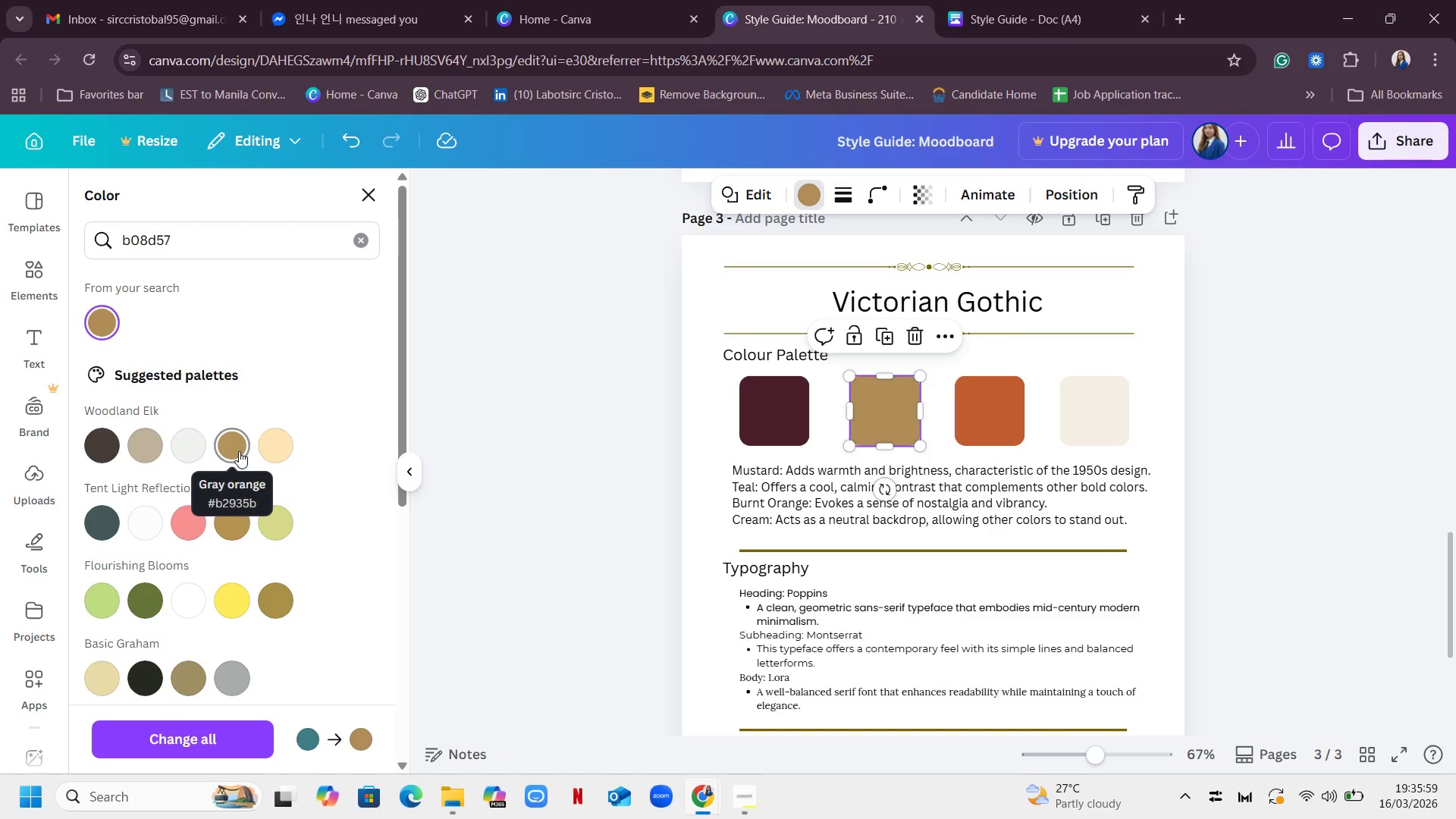 
wait(5.95)
 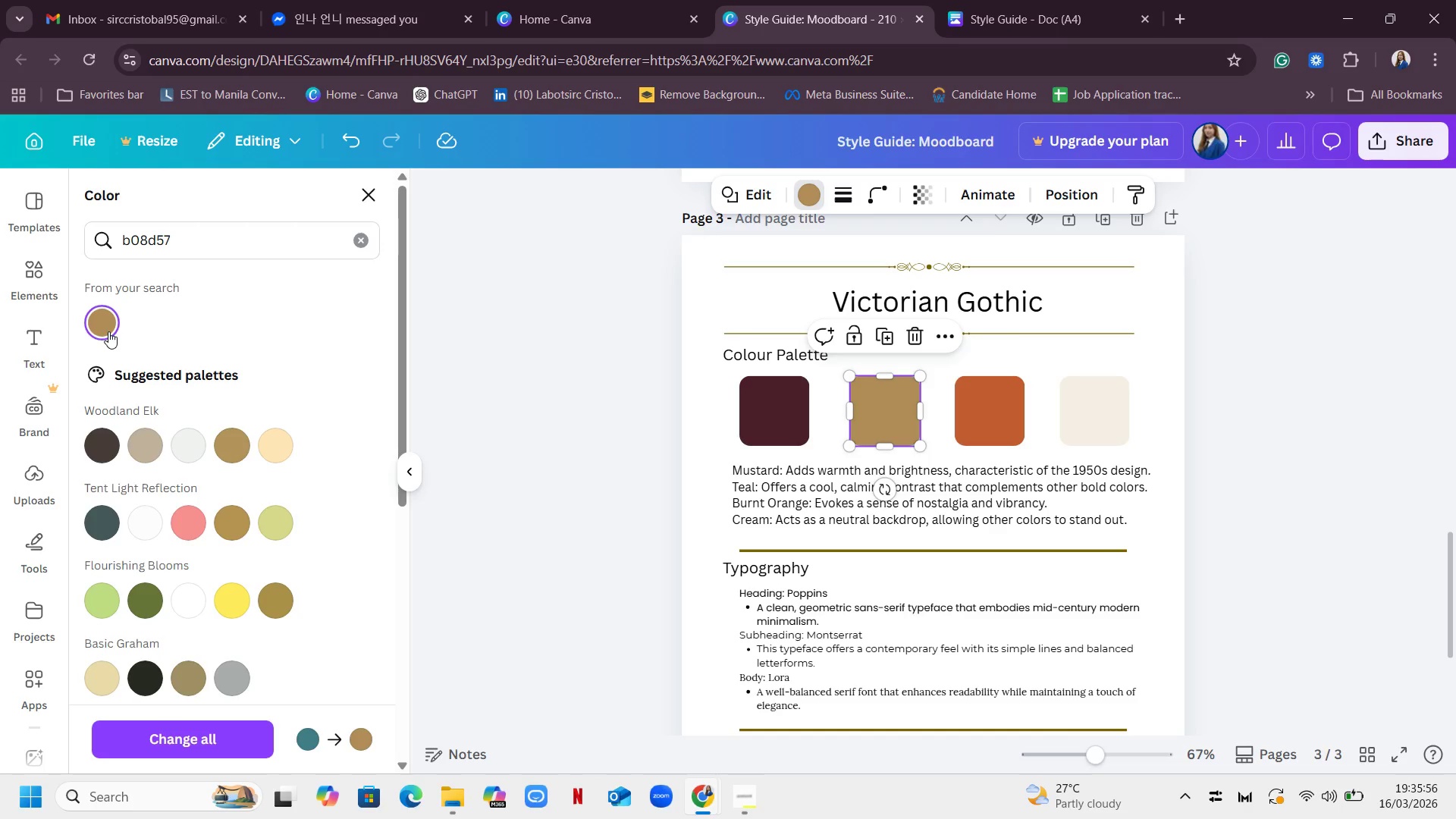 
left_click_drag(start_coordinate=[241, 232], to_coordinate=[30, 228])
 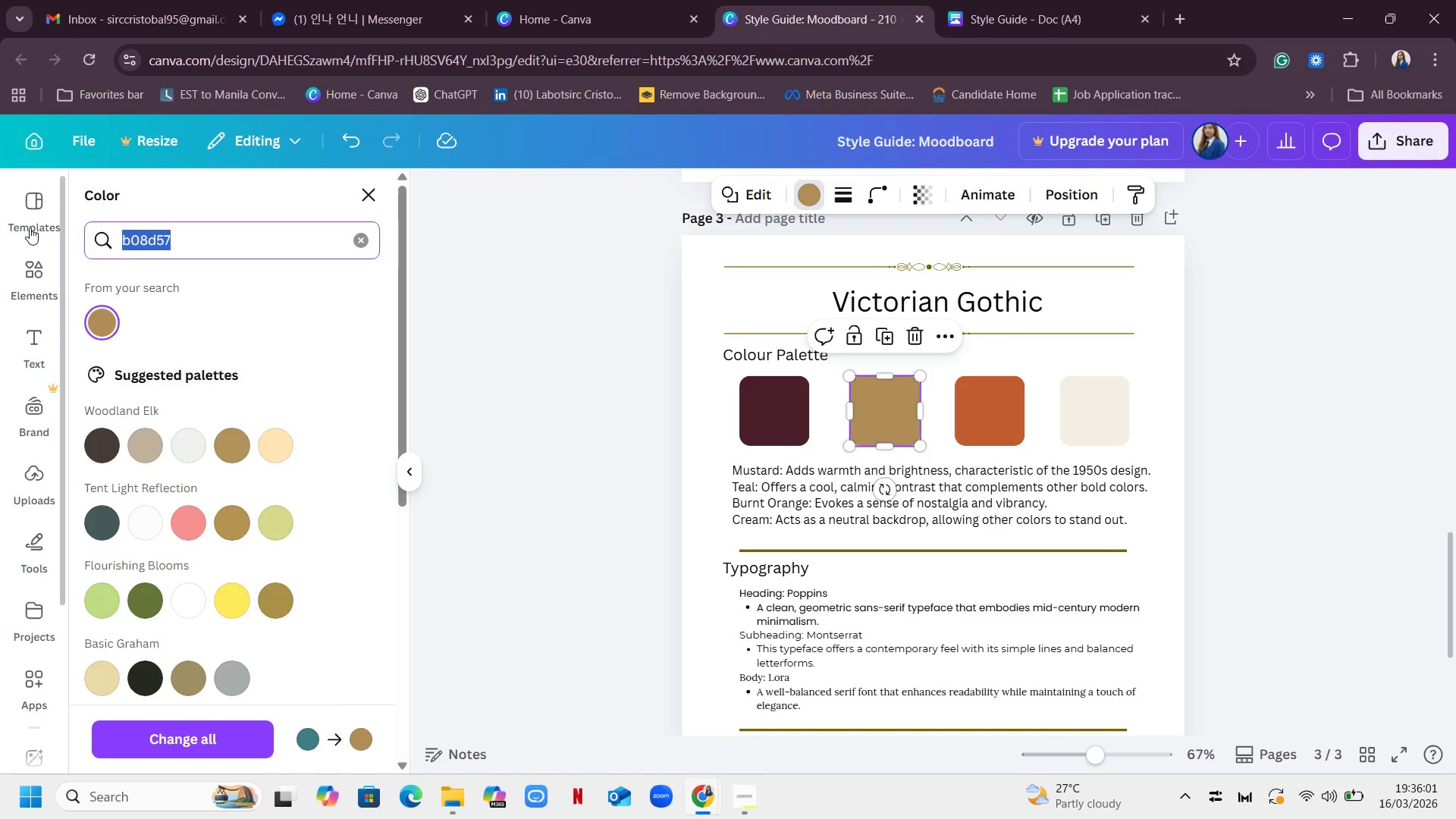 
key(Backspace)
type(antique gold)
 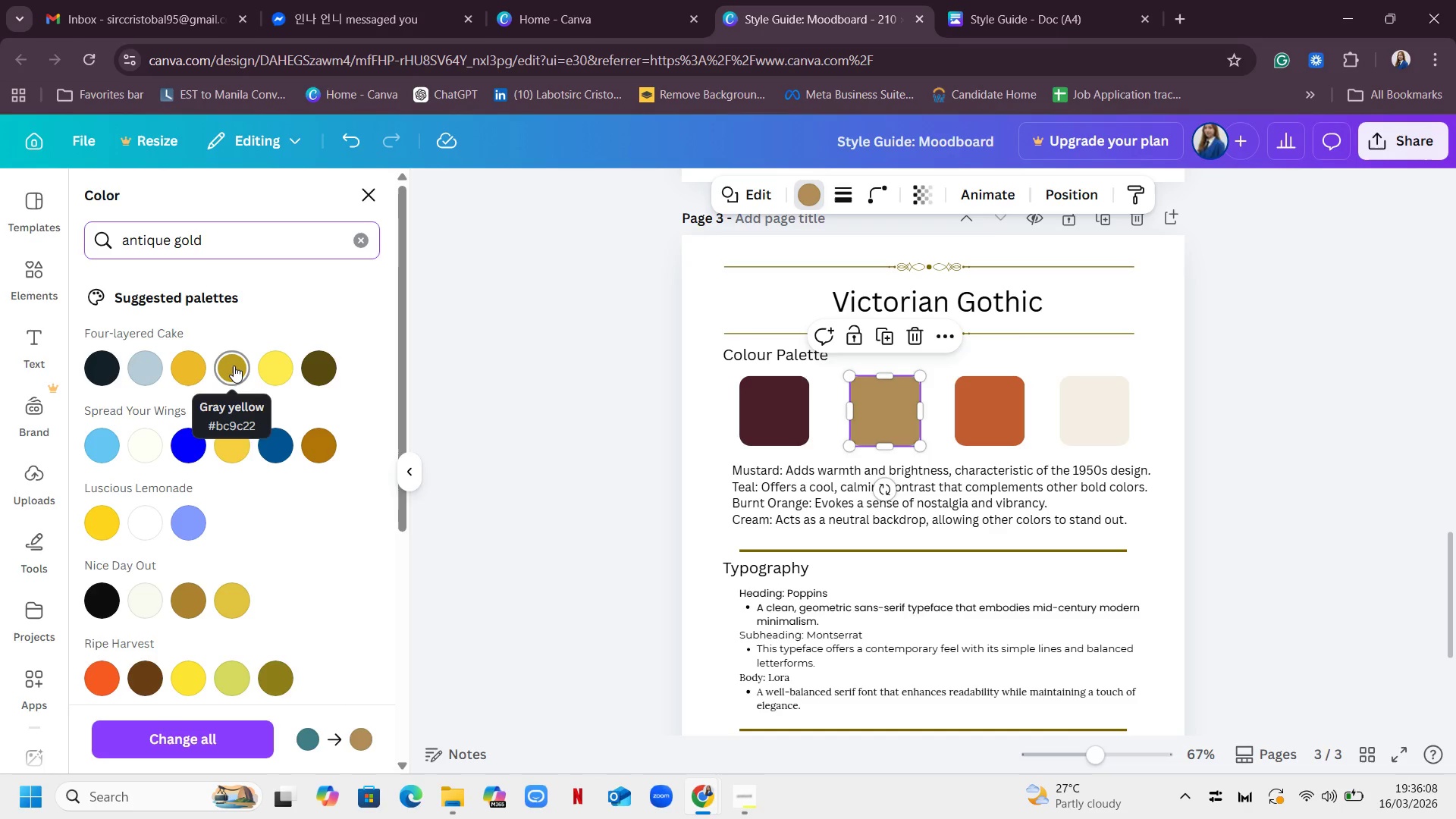 
left_click([234, 366])
 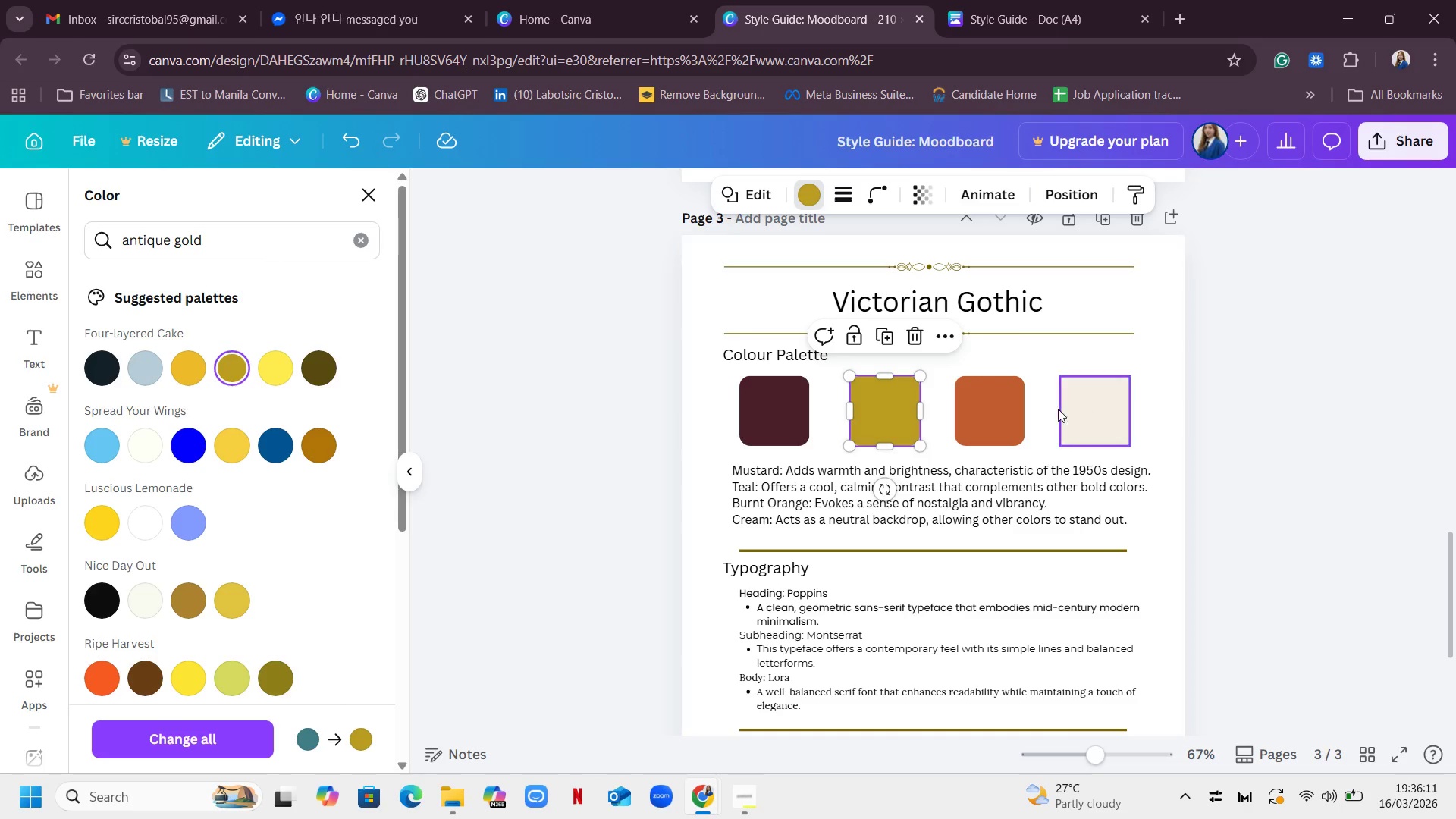 
left_click([1011, 416])
 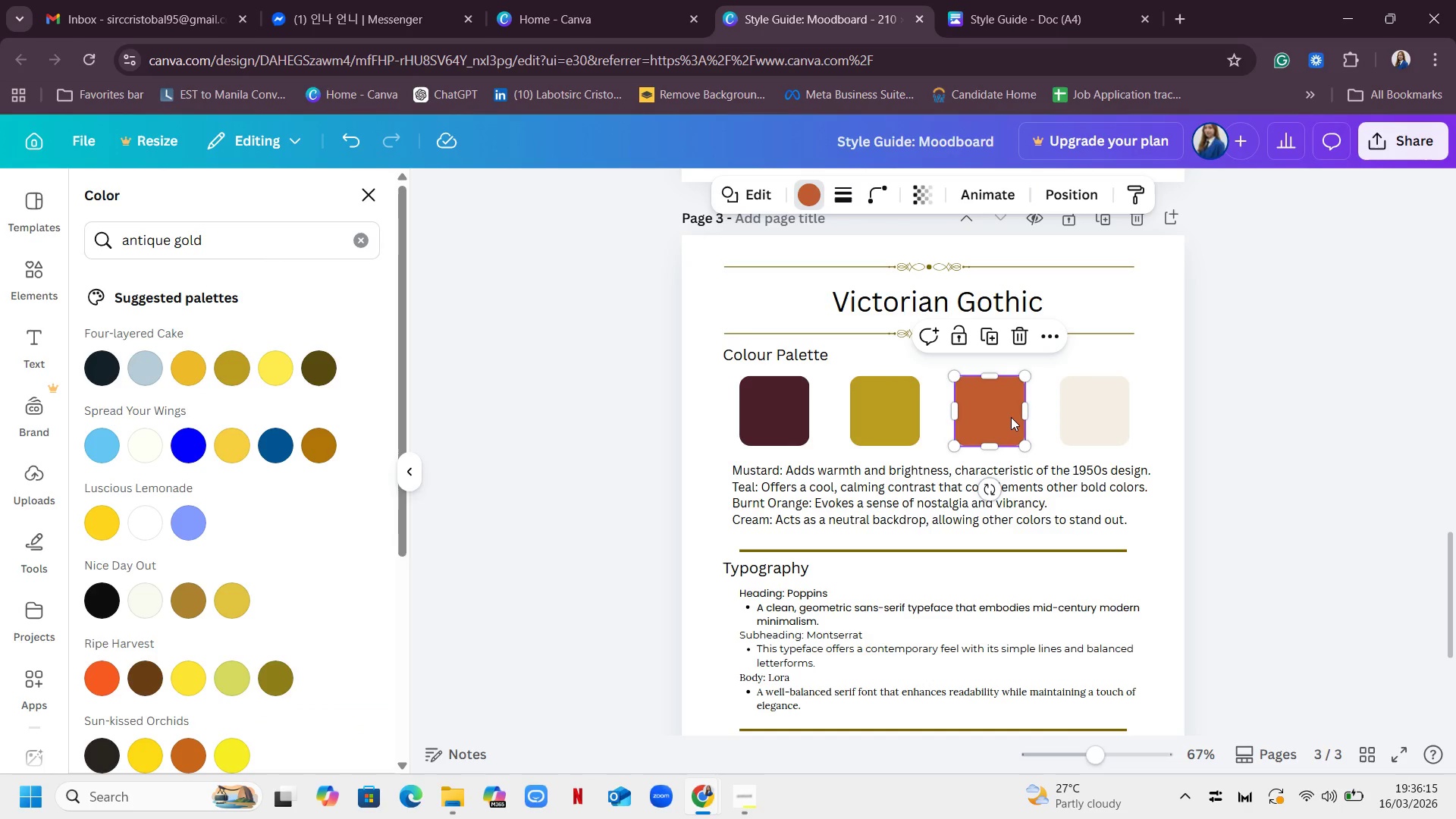 
mouse_move([338, 369])
 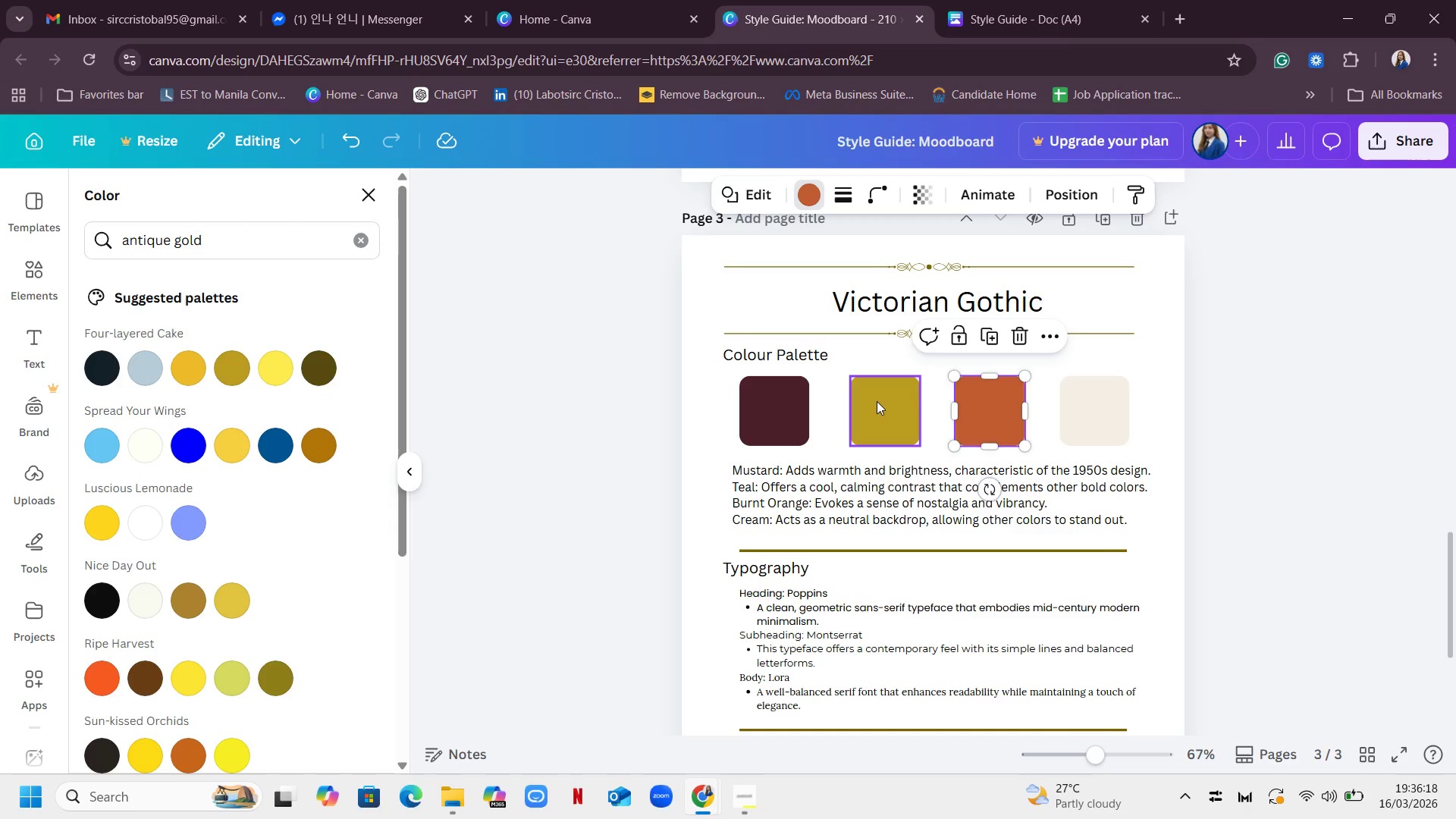 
left_click([877, 401])
 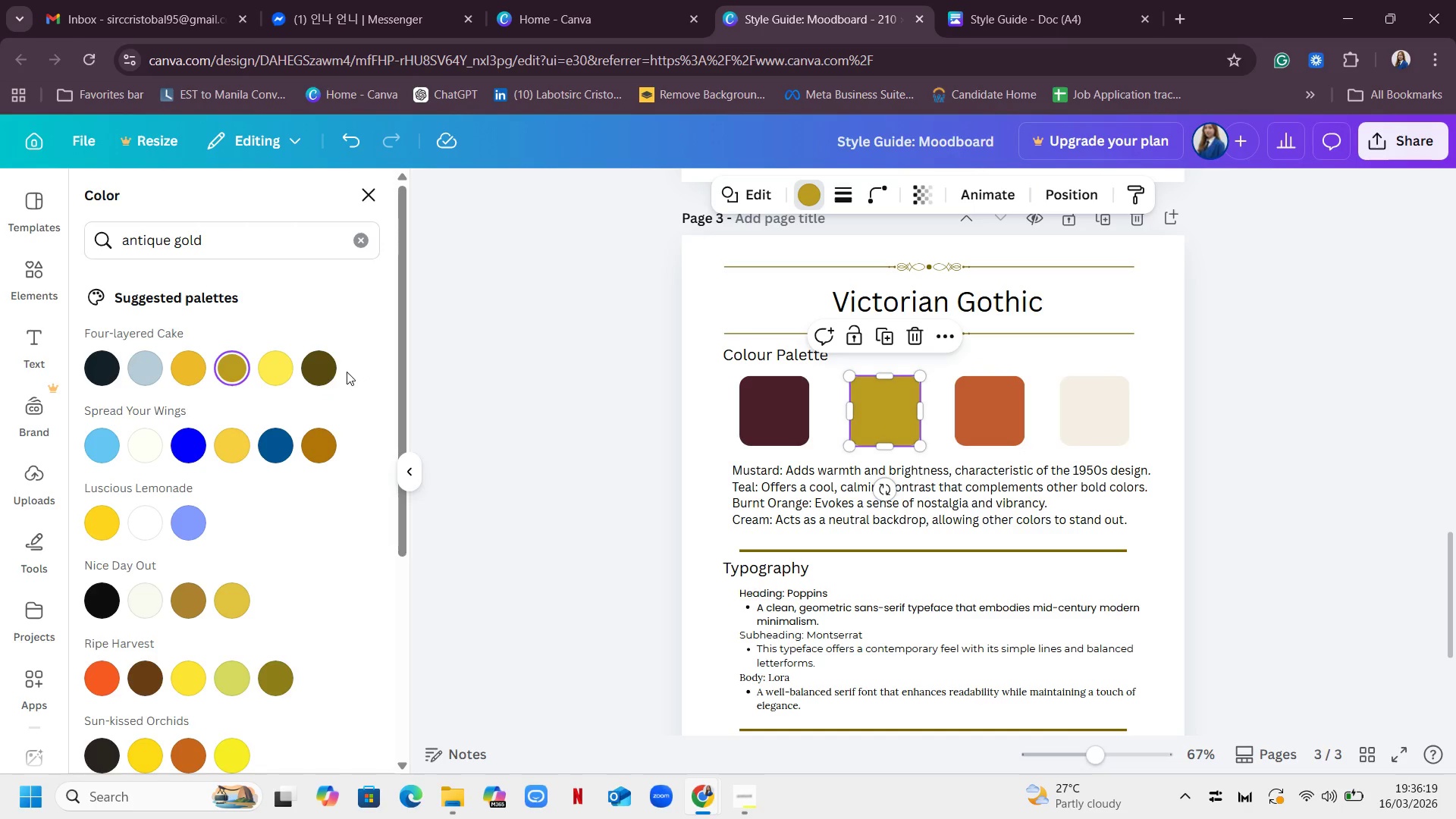 
left_click([317, 372])
 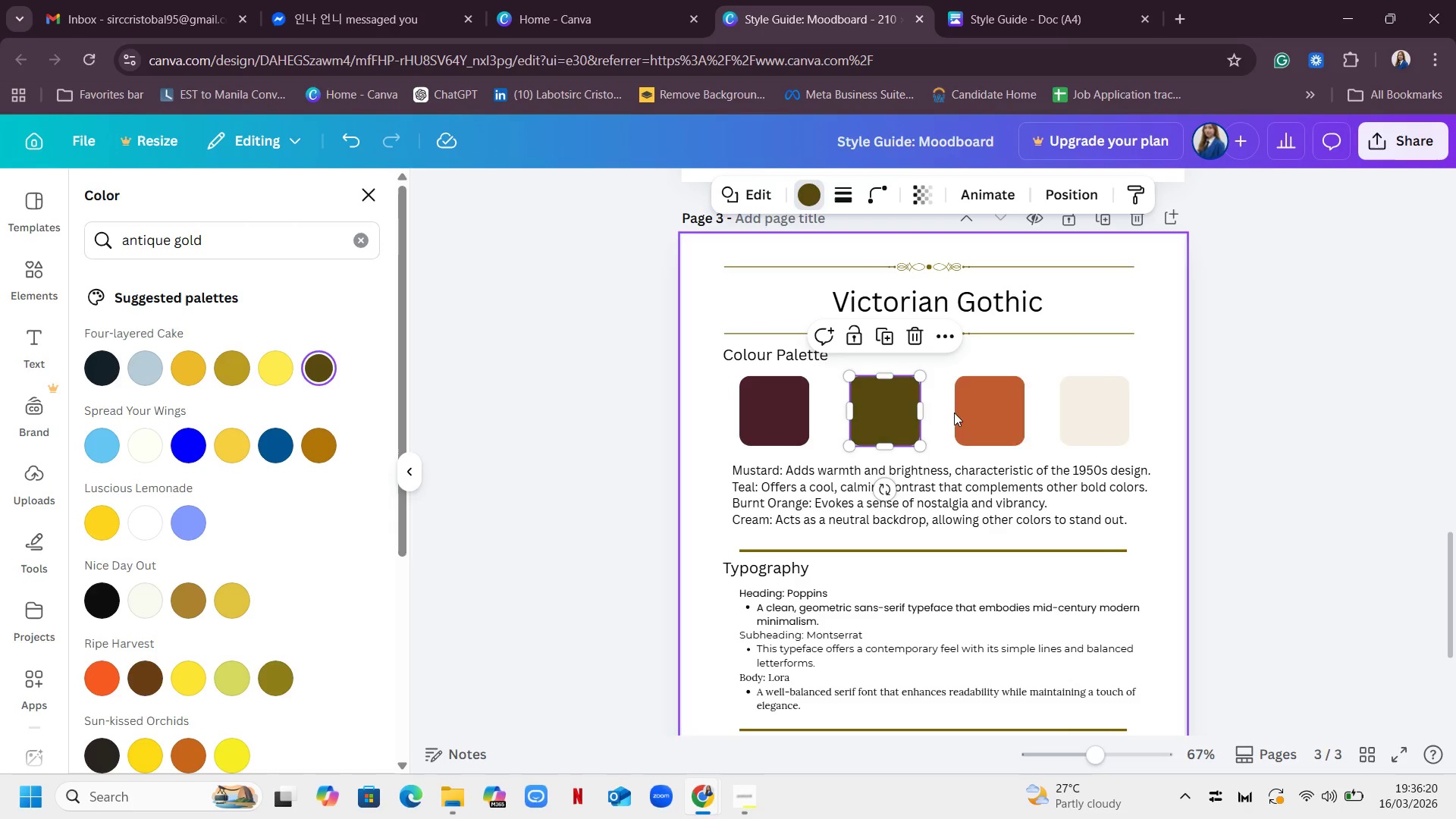 
left_click([980, 413])
 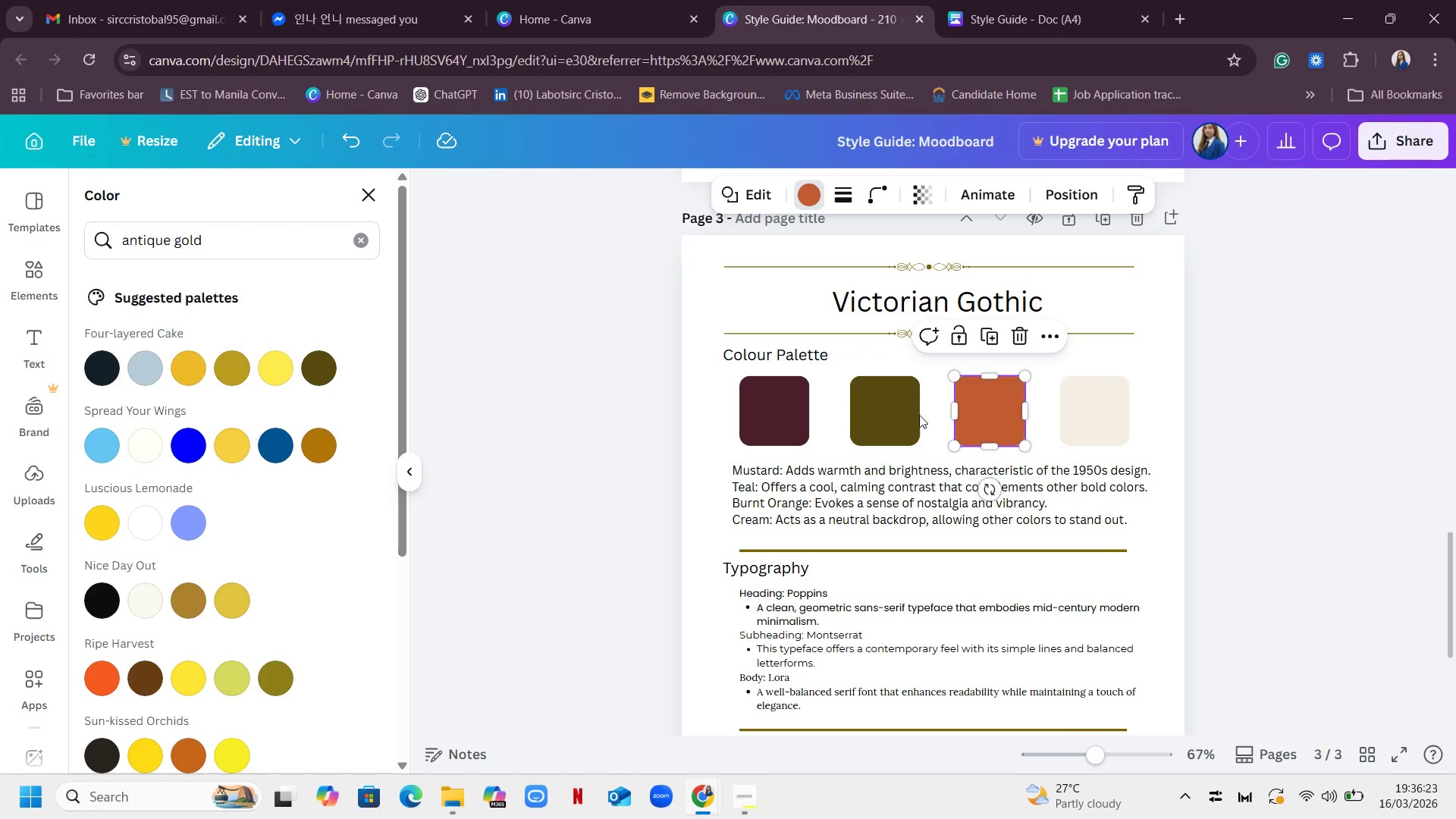 
left_click_drag(start_coordinate=[289, 224], to_coordinate=[113, 253])
 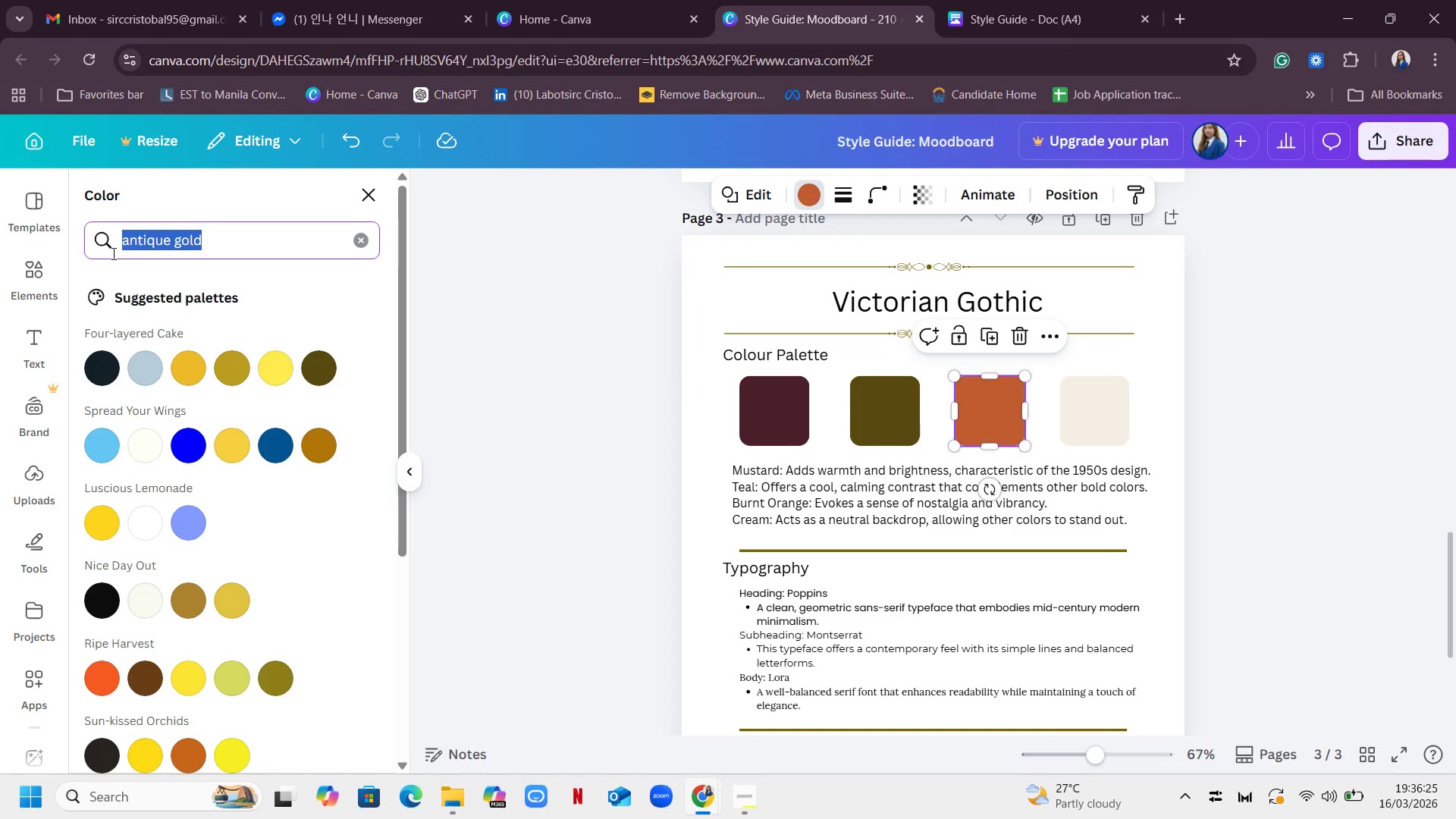 
key(Backspace)
type(1e2d24)
 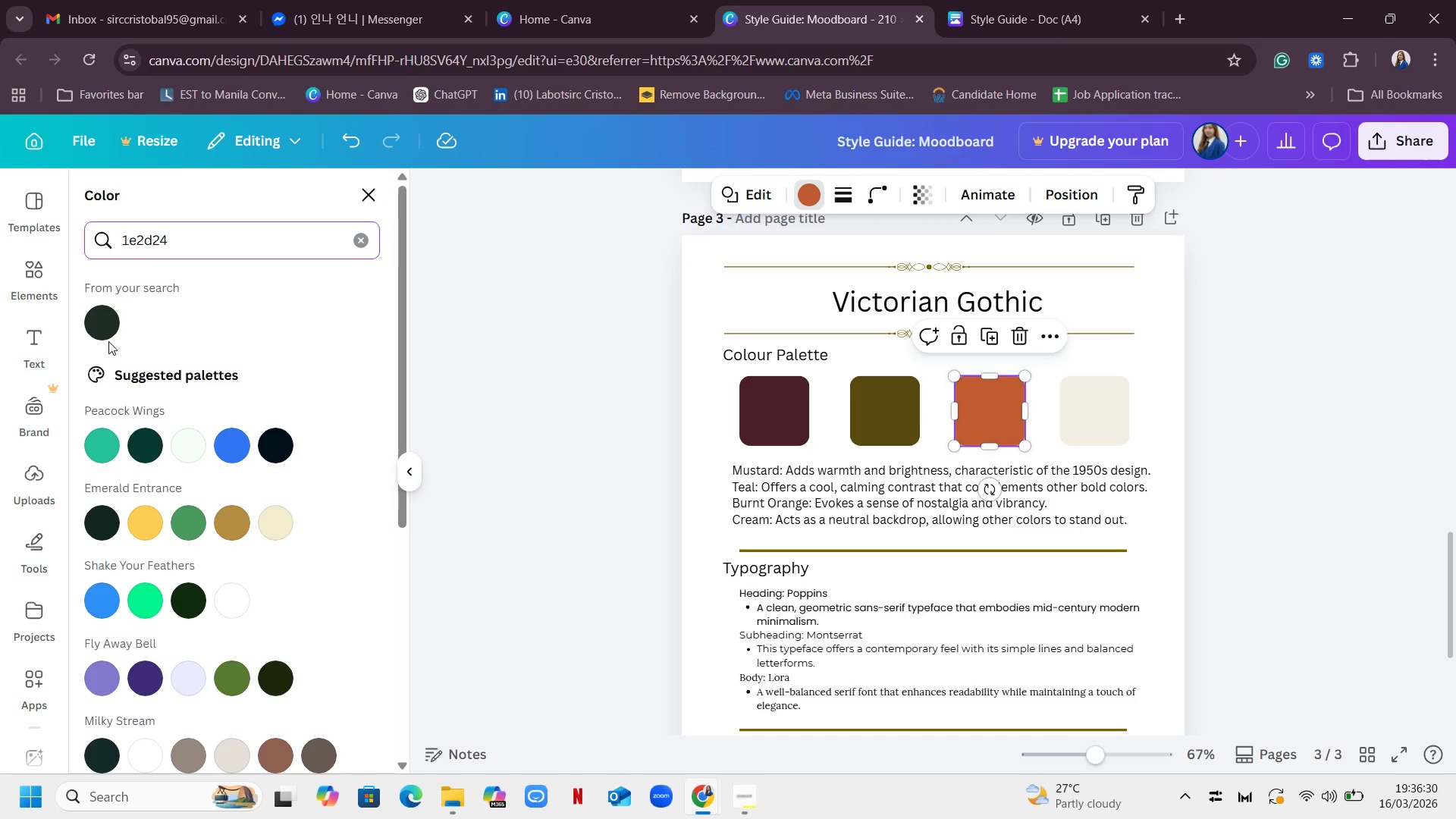 
left_click([102, 322])
 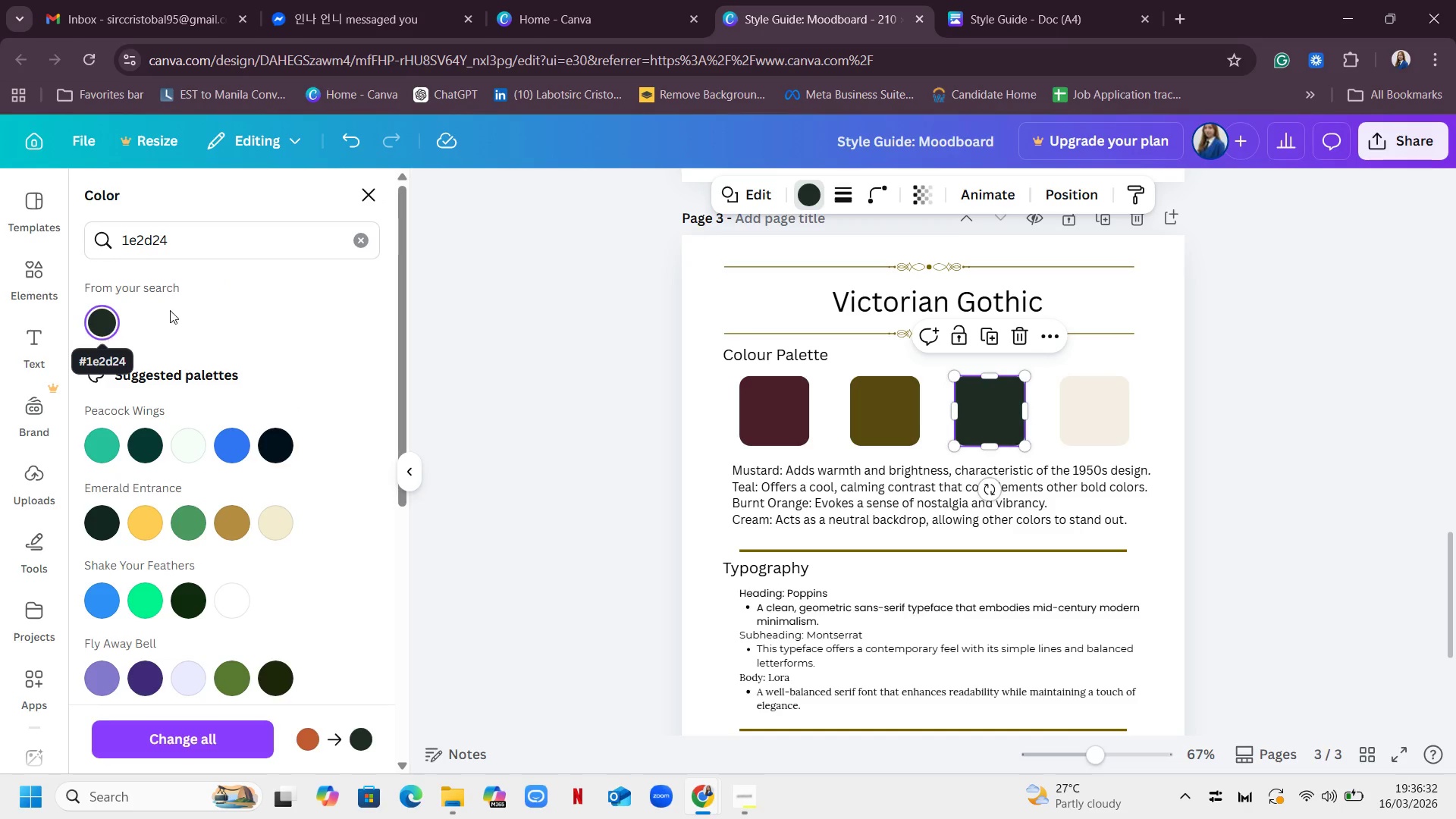 
left_click([363, 237])
 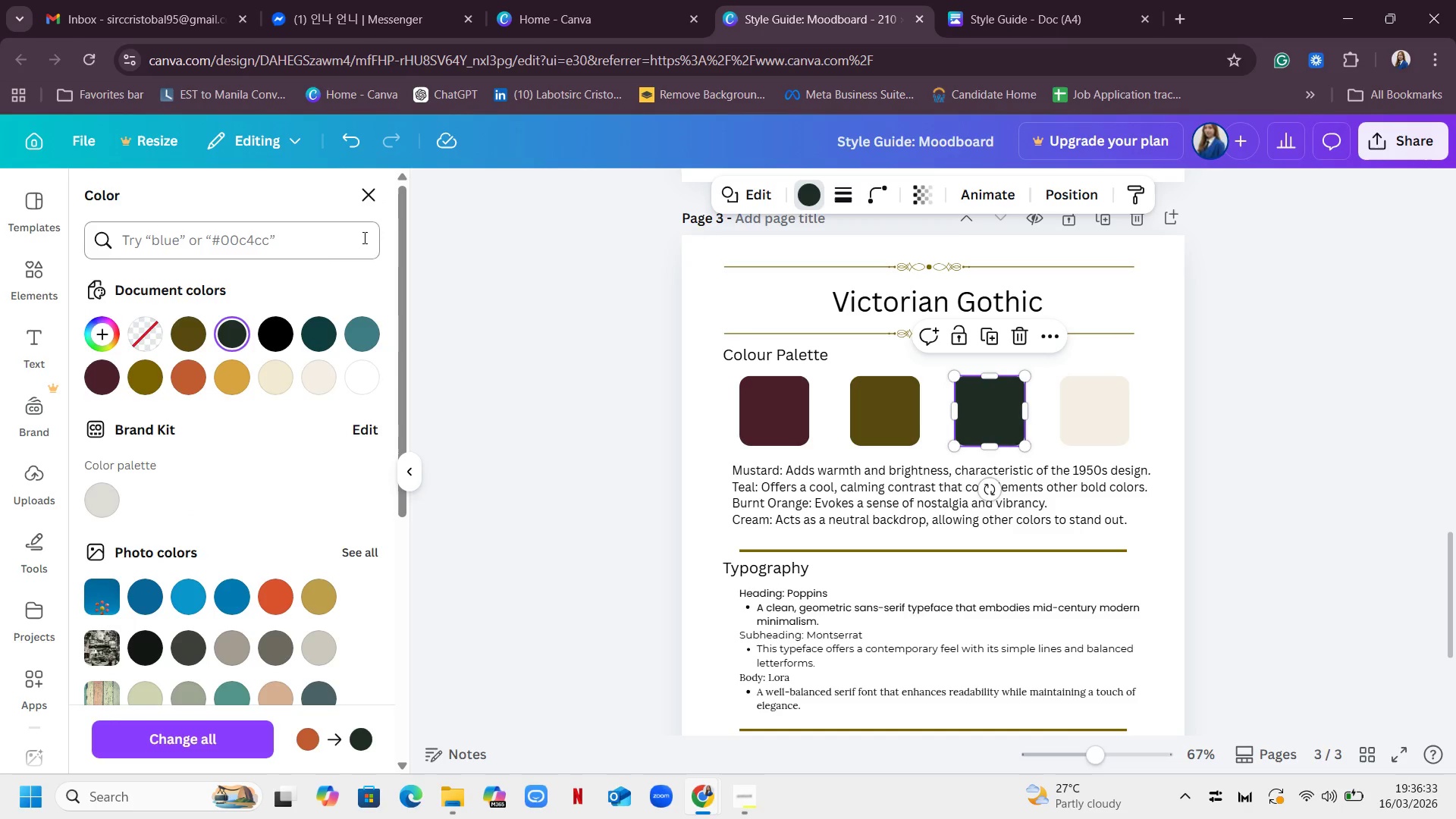 
mouse_move([269, 356])
 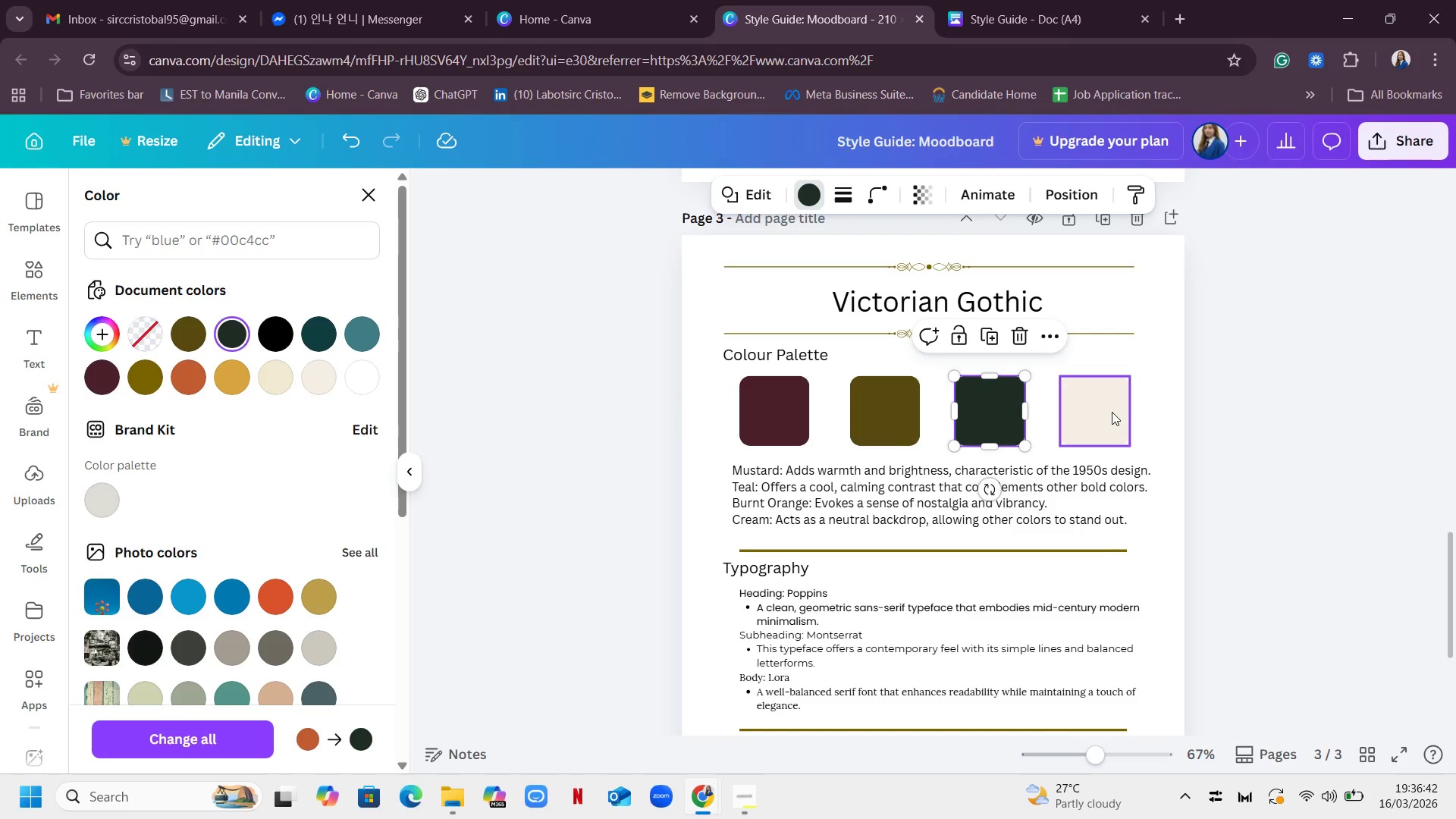 
wait(8.51)
 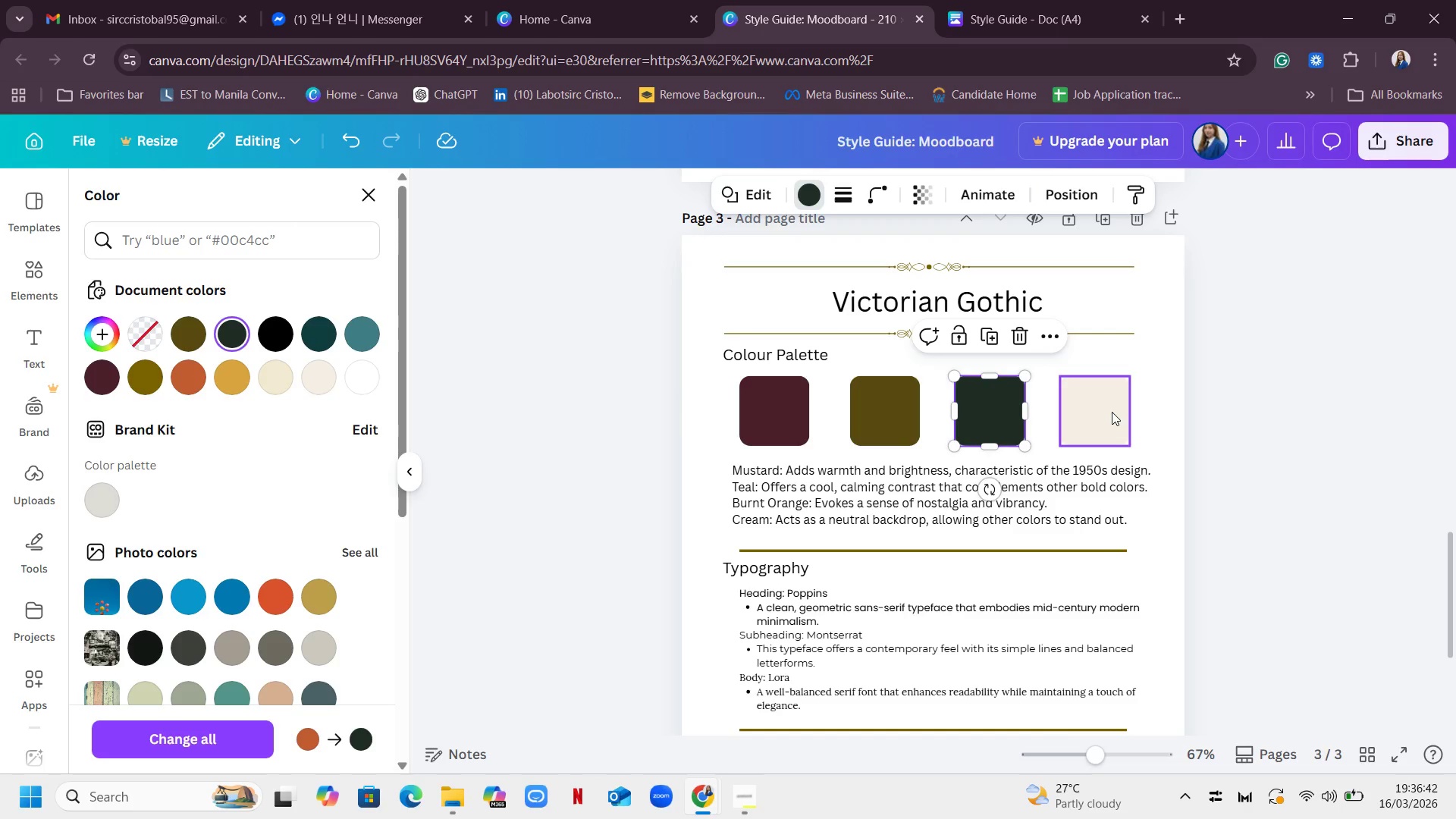 
left_click([1108, 415])
 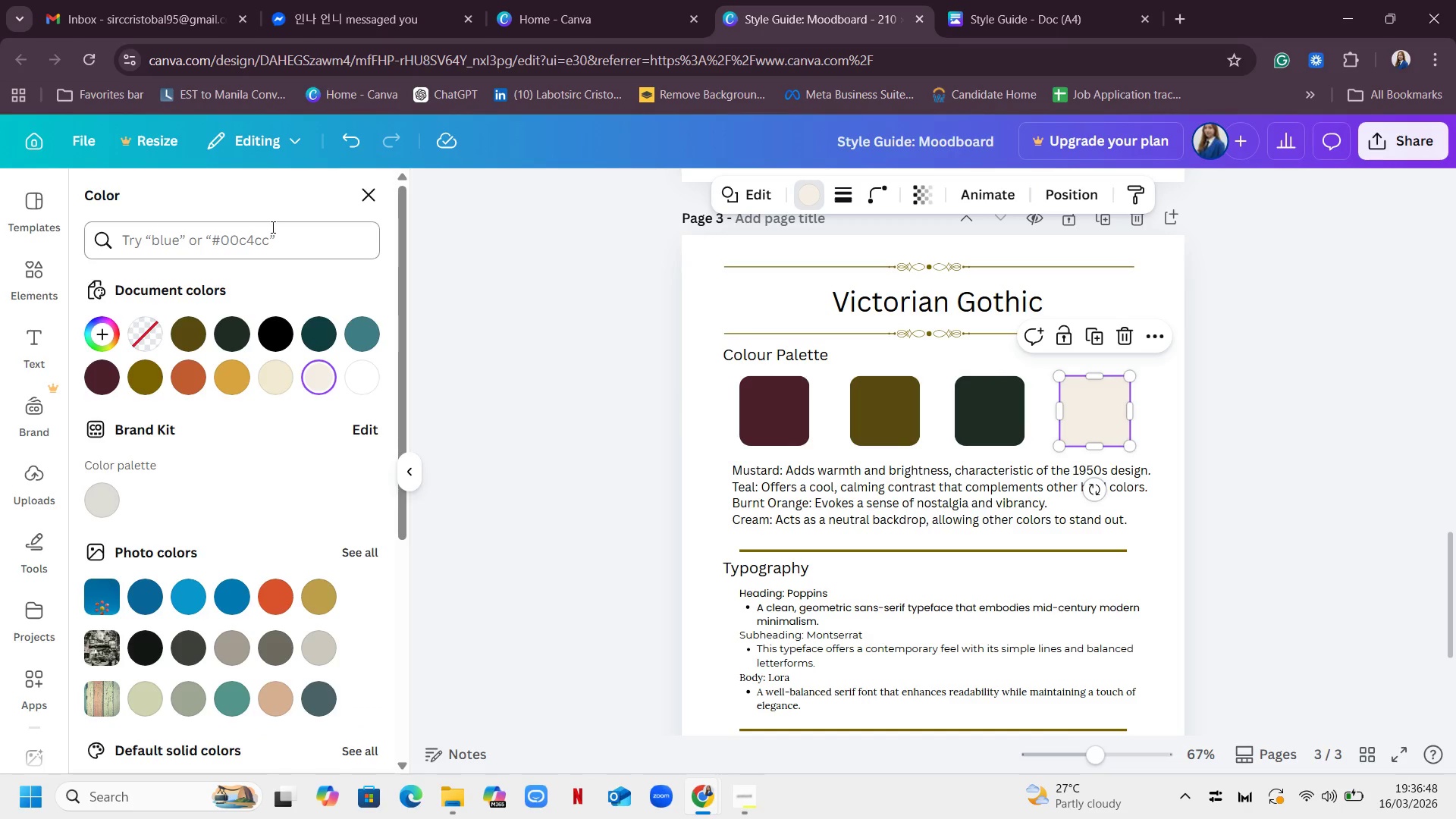 
left_click([257, 255])
 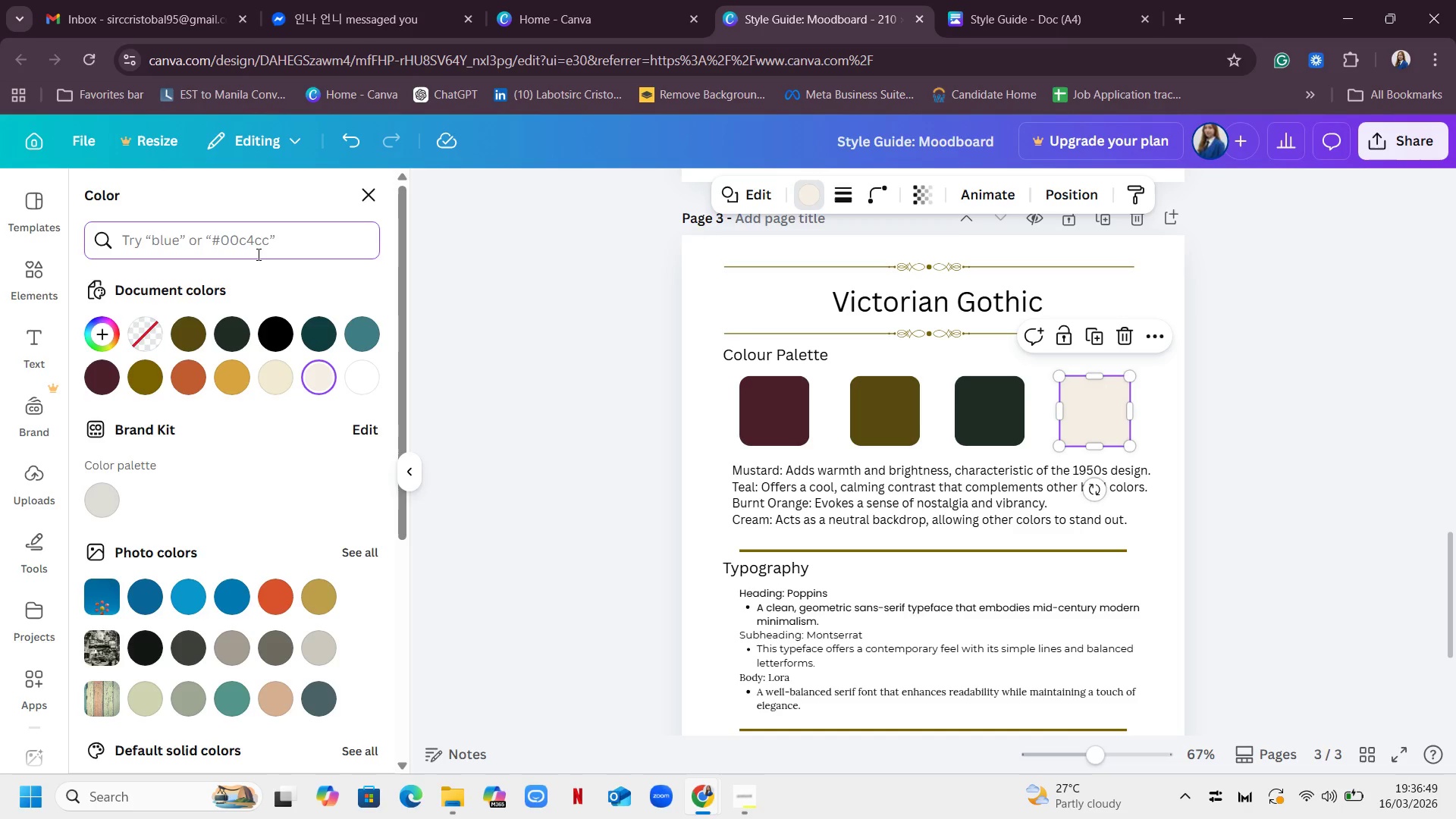 
type(f2e6d8)
 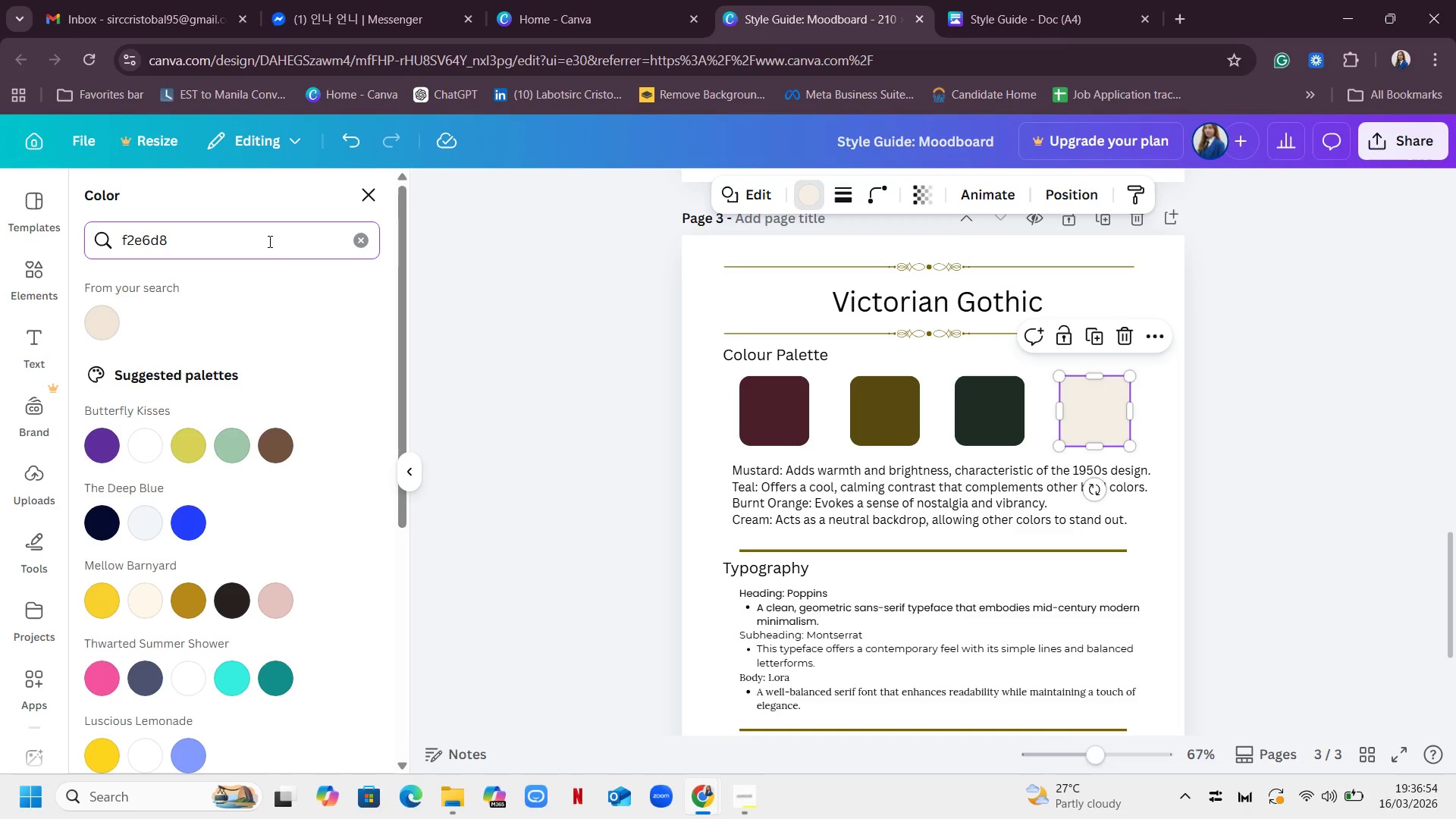 
key(Enter)
 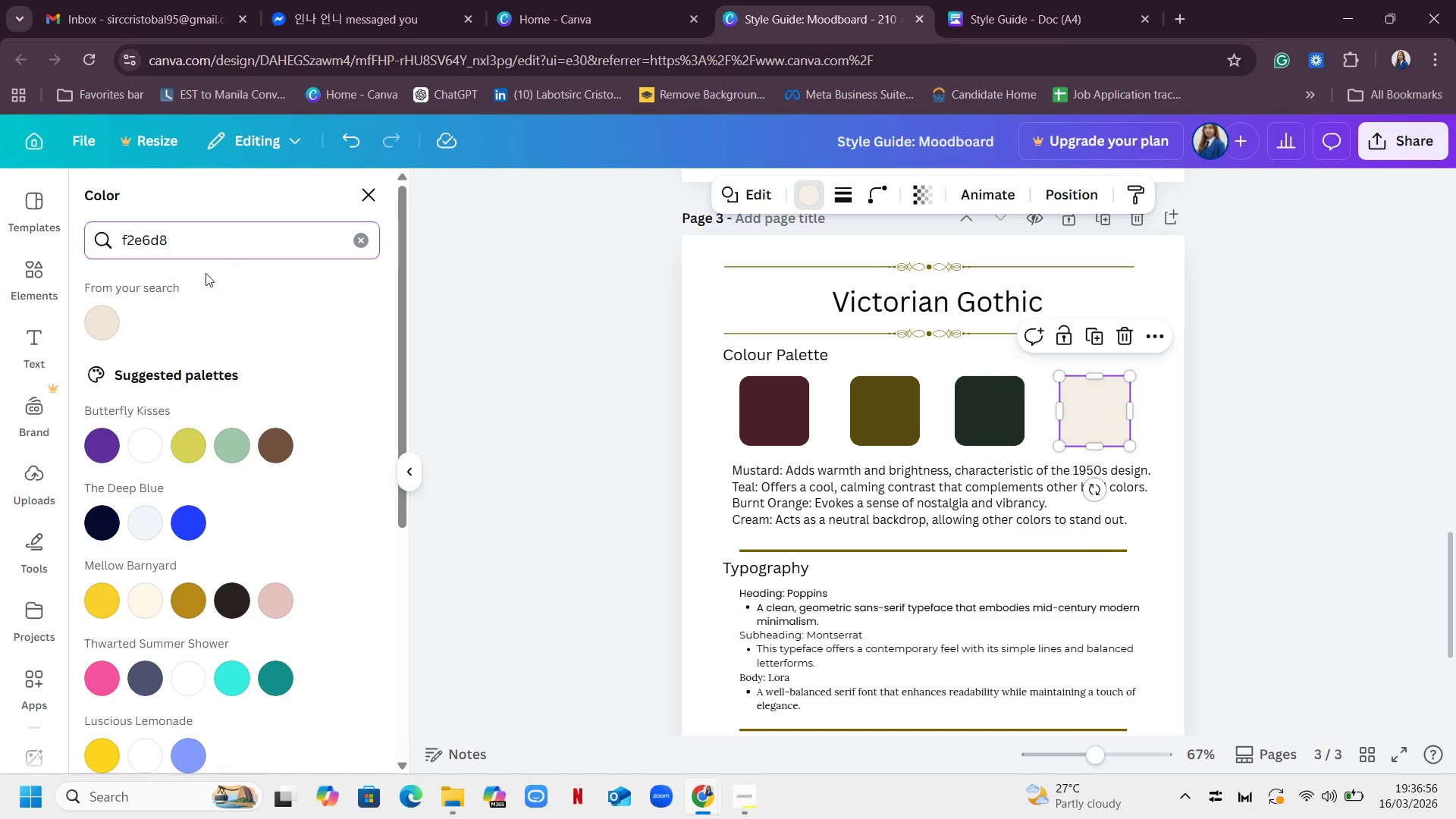 
mouse_move([124, 318])
 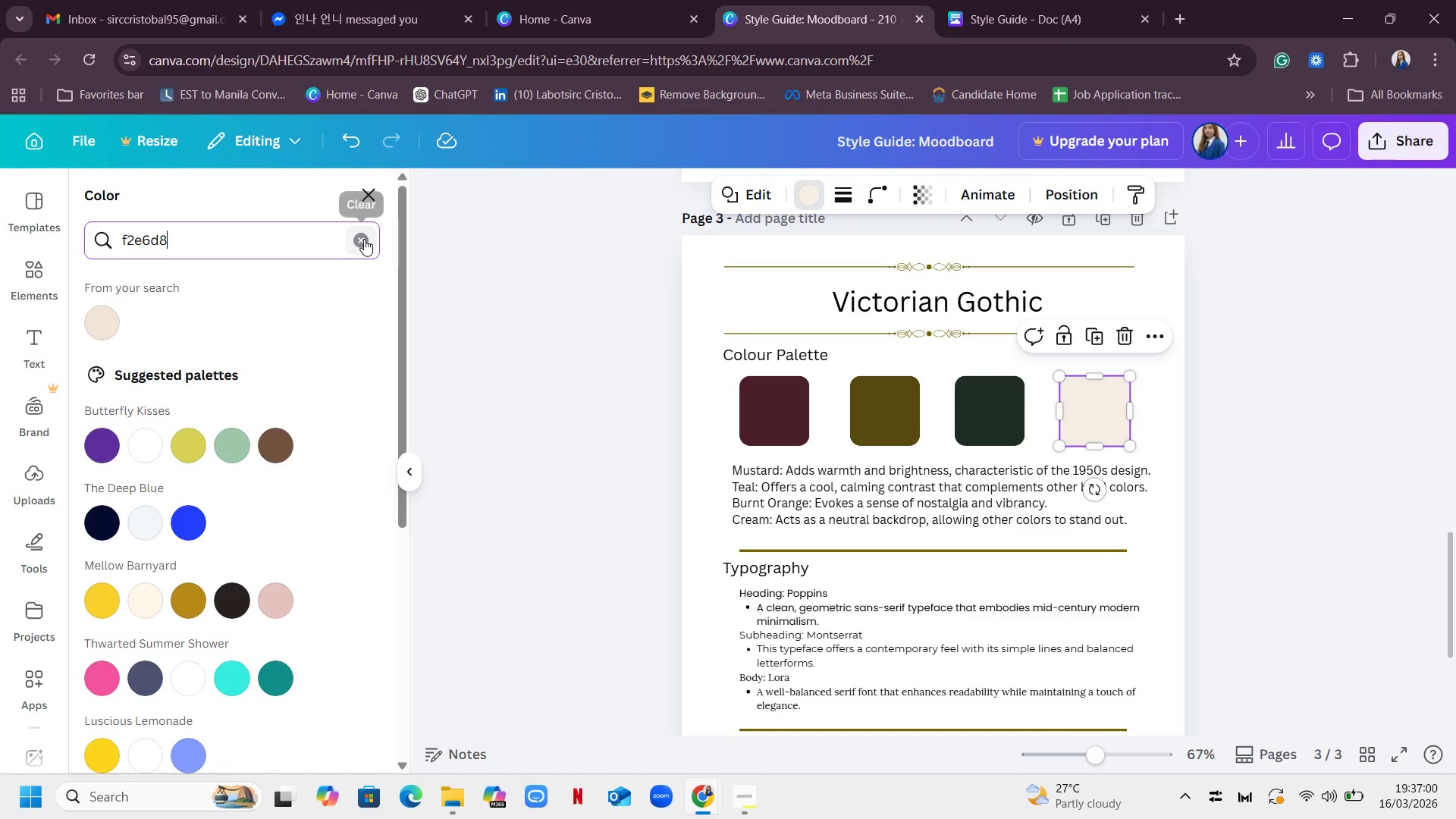 
left_click([364, 239])
 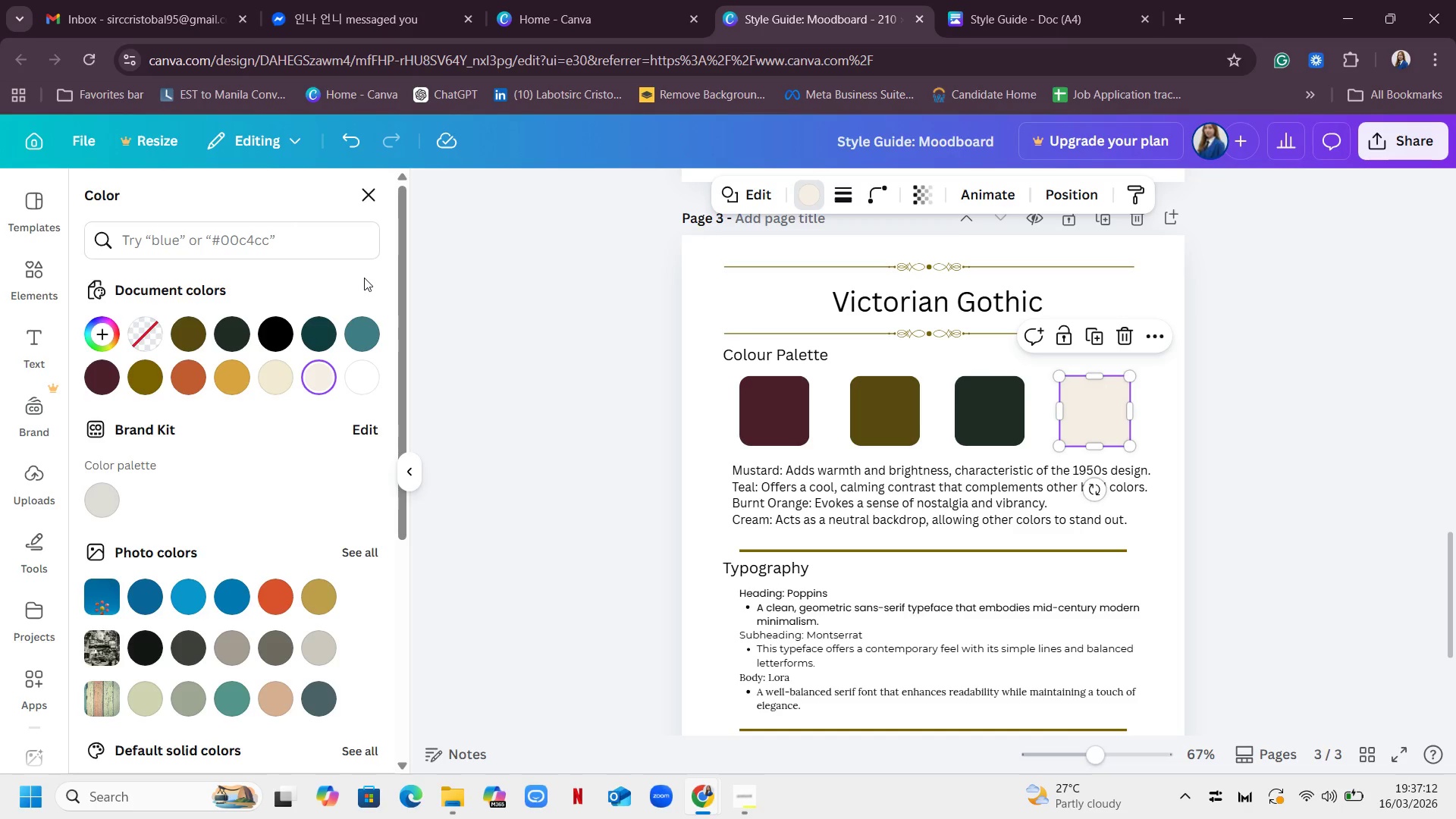 
wait(17.06)
 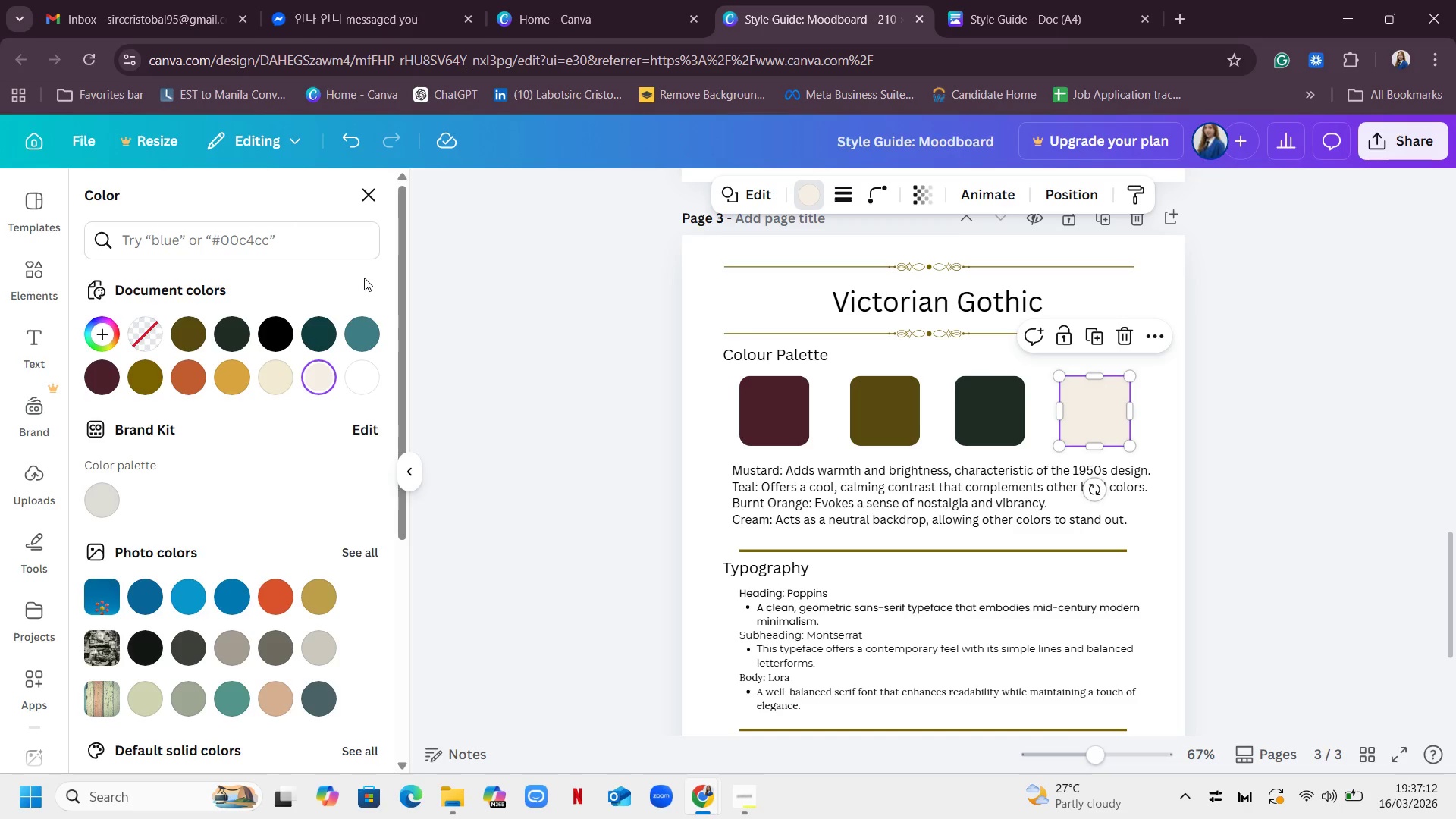 
left_click([1166, 403])
 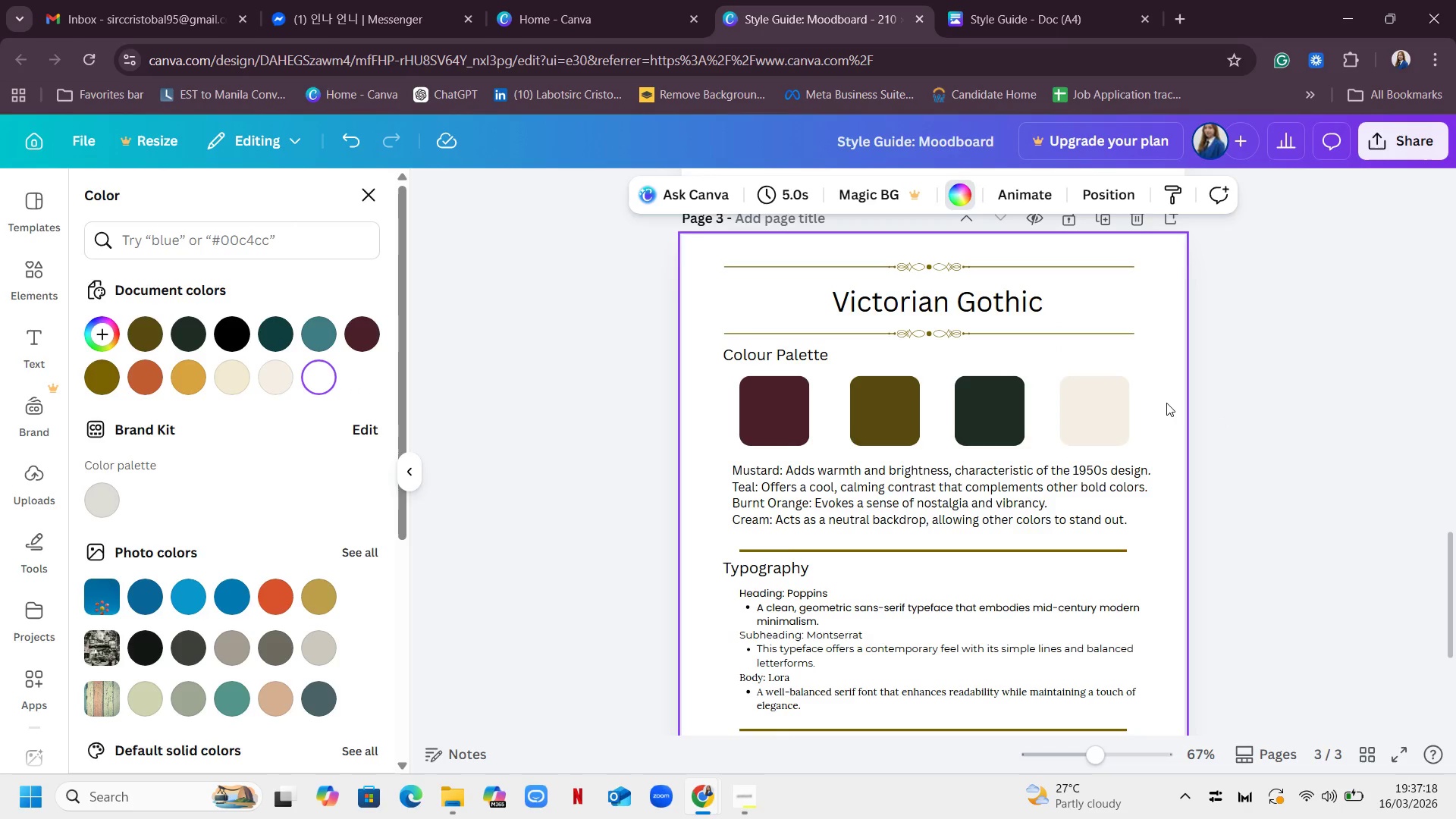 
scroll: coordinate [1166, 403], scroll_direction: up, amount: 16.0
 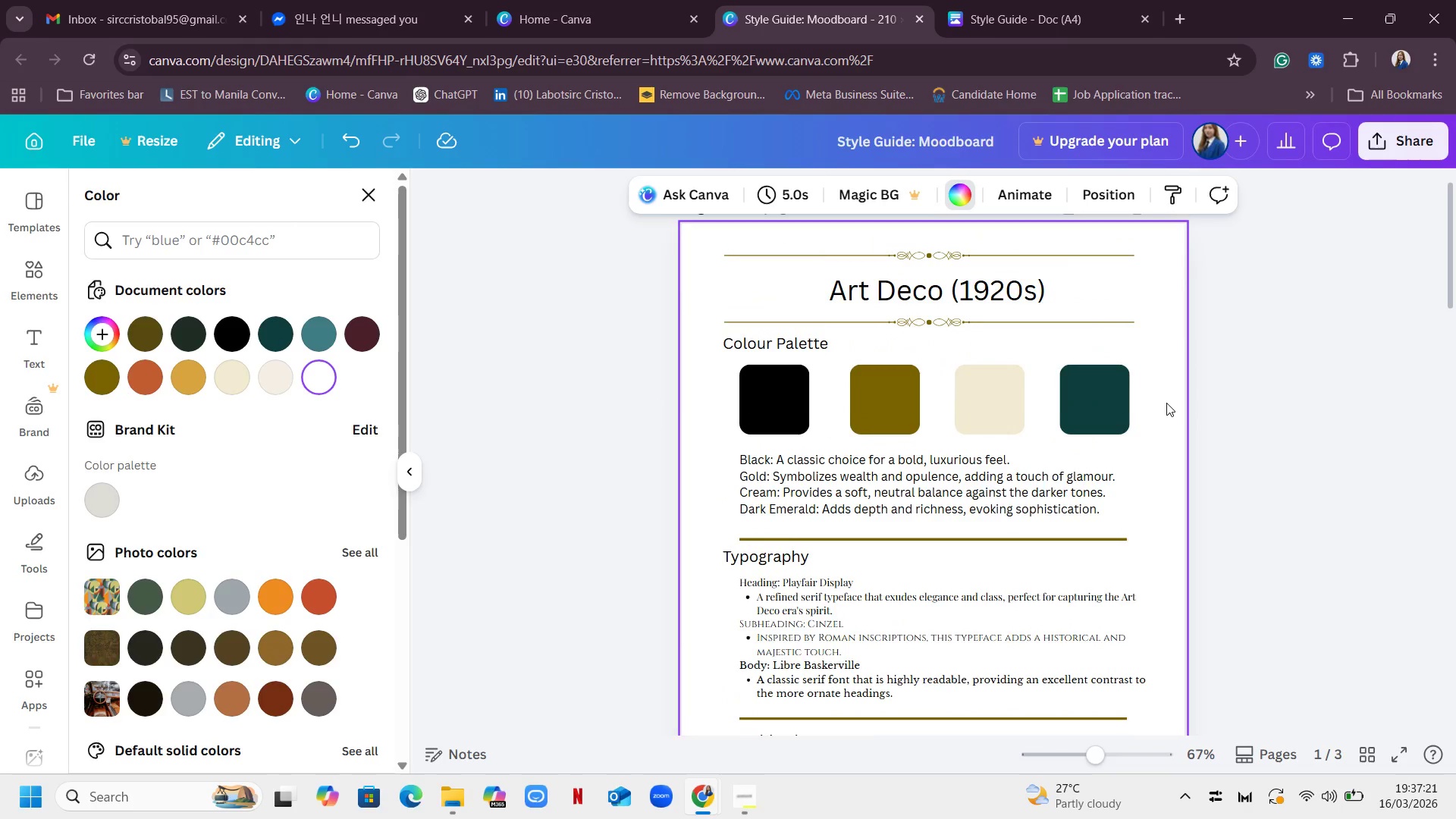 
scroll: coordinate [1166, 403], scroll_direction: down, amount: 10.0
 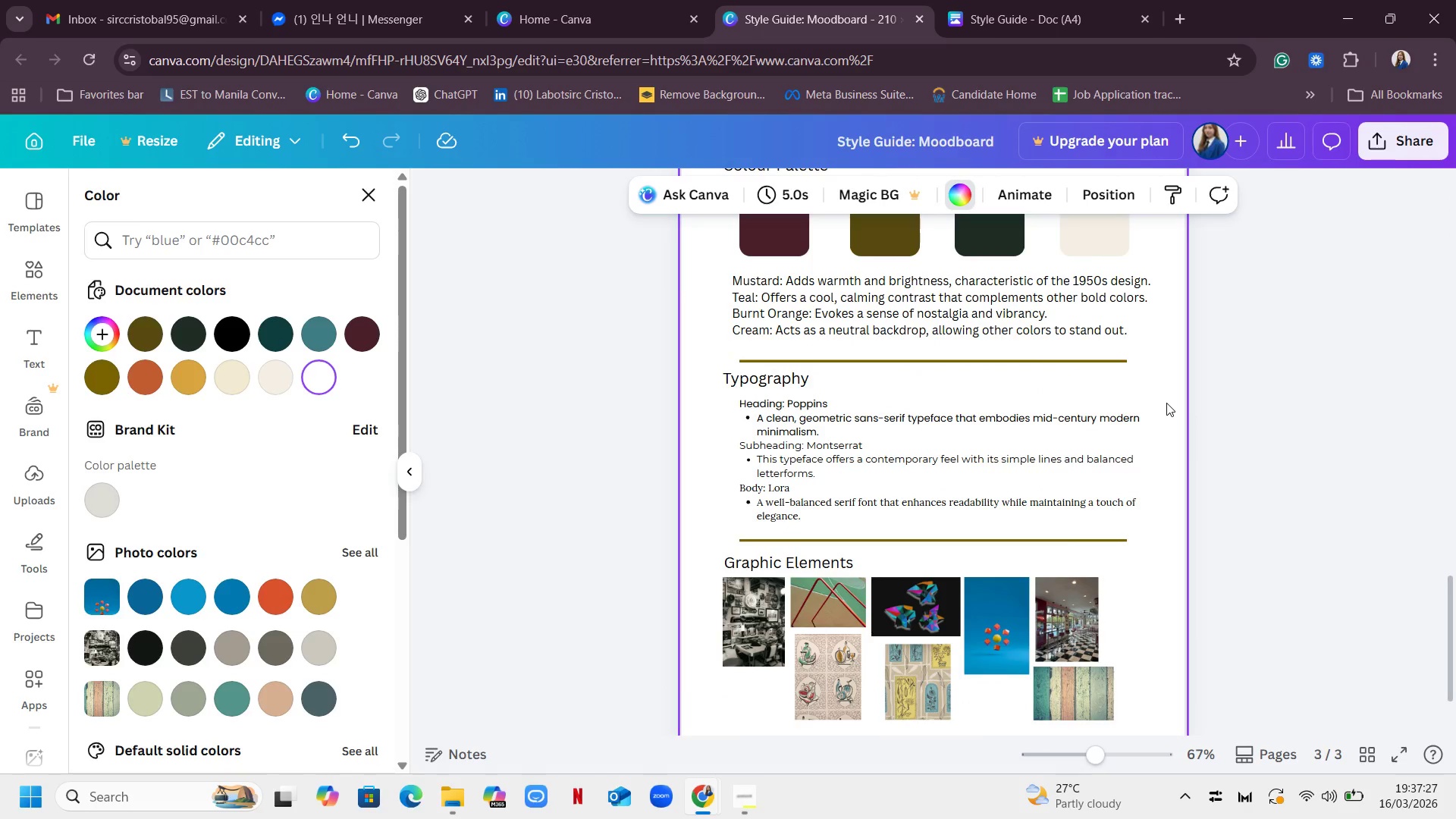 
scroll: coordinate [1166, 403], scroll_direction: up, amount: 1.0
 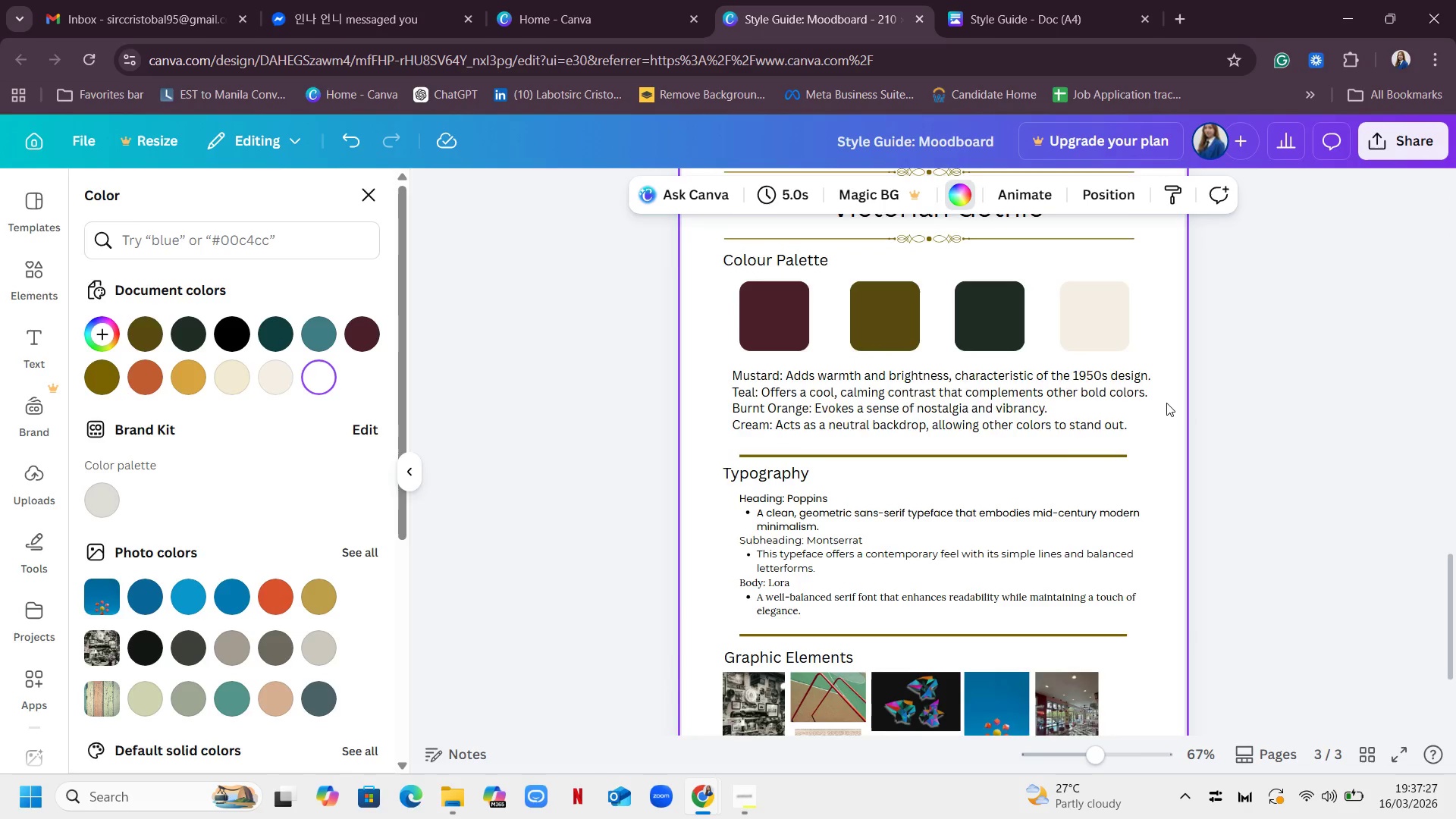 
scroll: coordinate [1166, 403], scroll_direction: down, amount: 1.0
 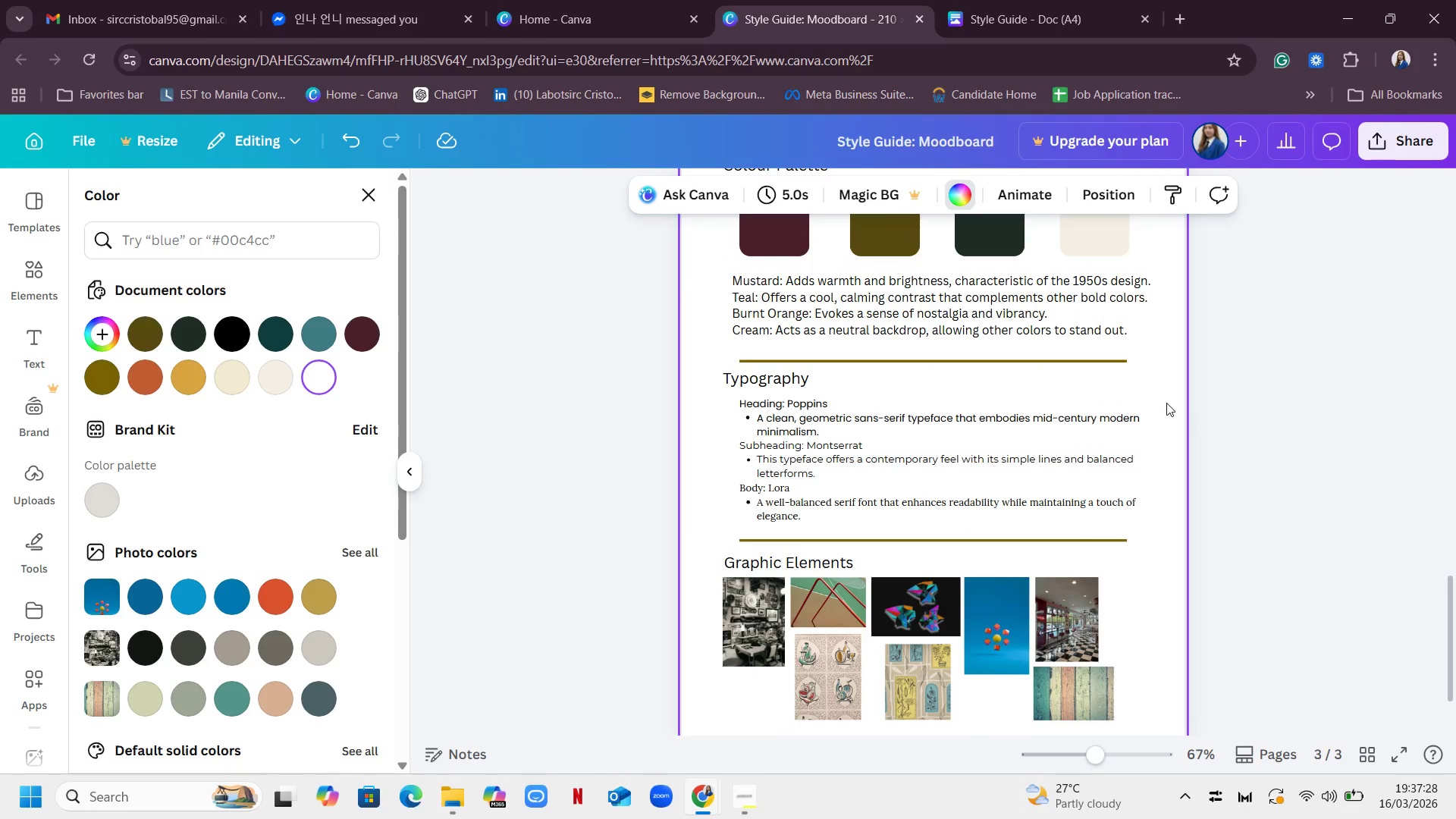 
scroll: coordinate [1166, 403], scroll_direction: up, amount: 2.0
 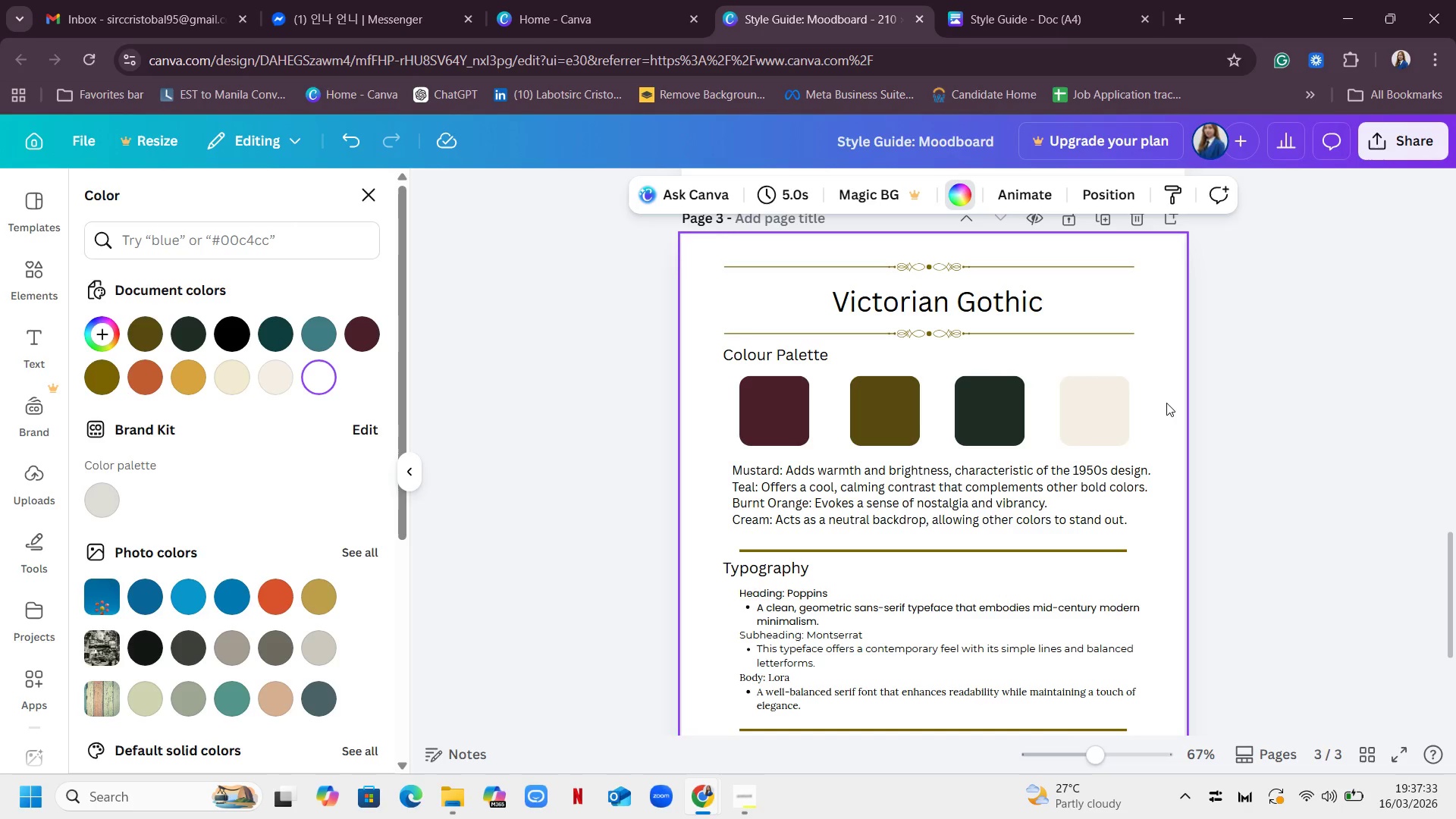 
wait(5.43)
 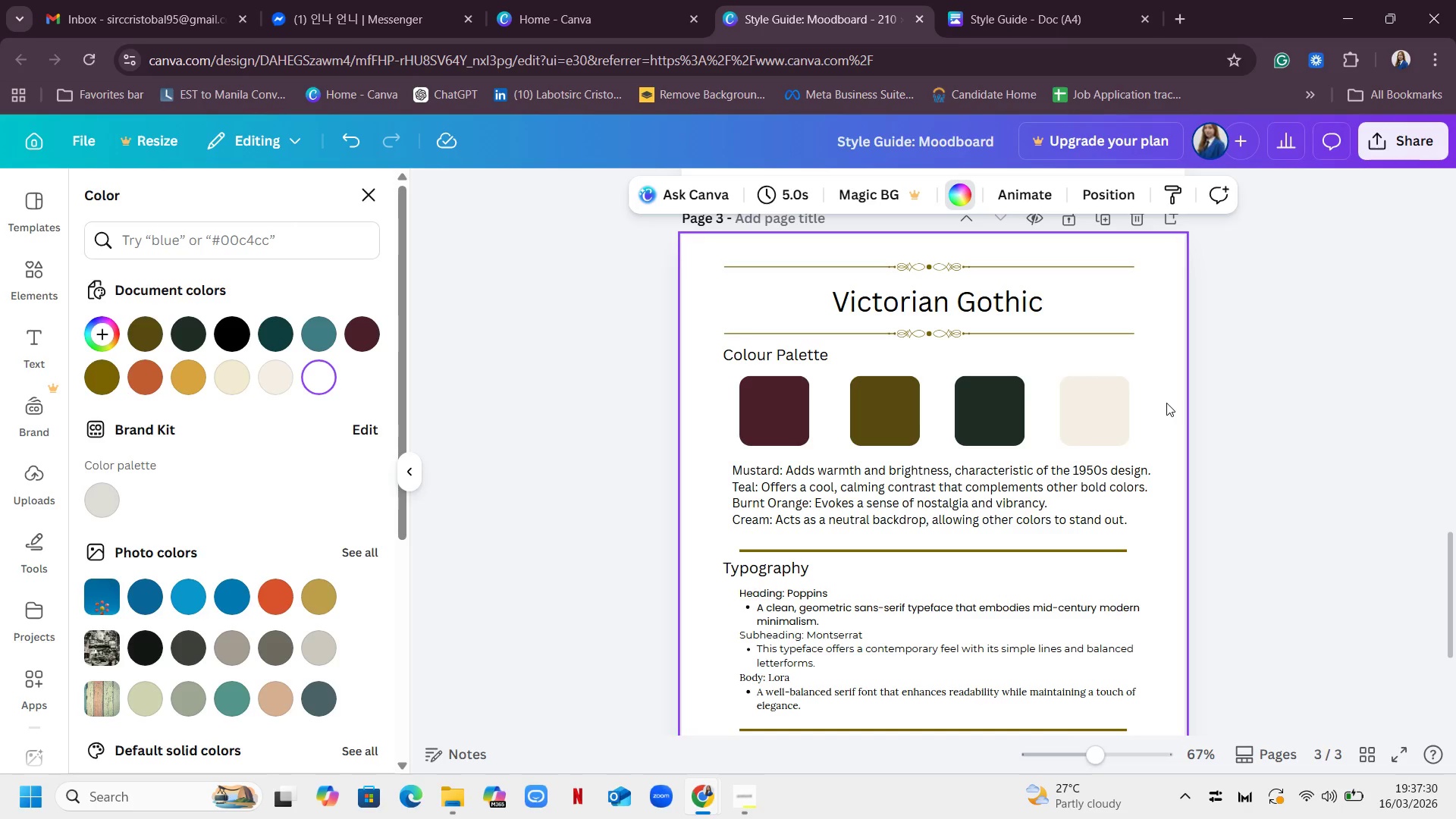 
scroll: coordinate [1159, 403], scroll_direction: up, amount: 3.0
 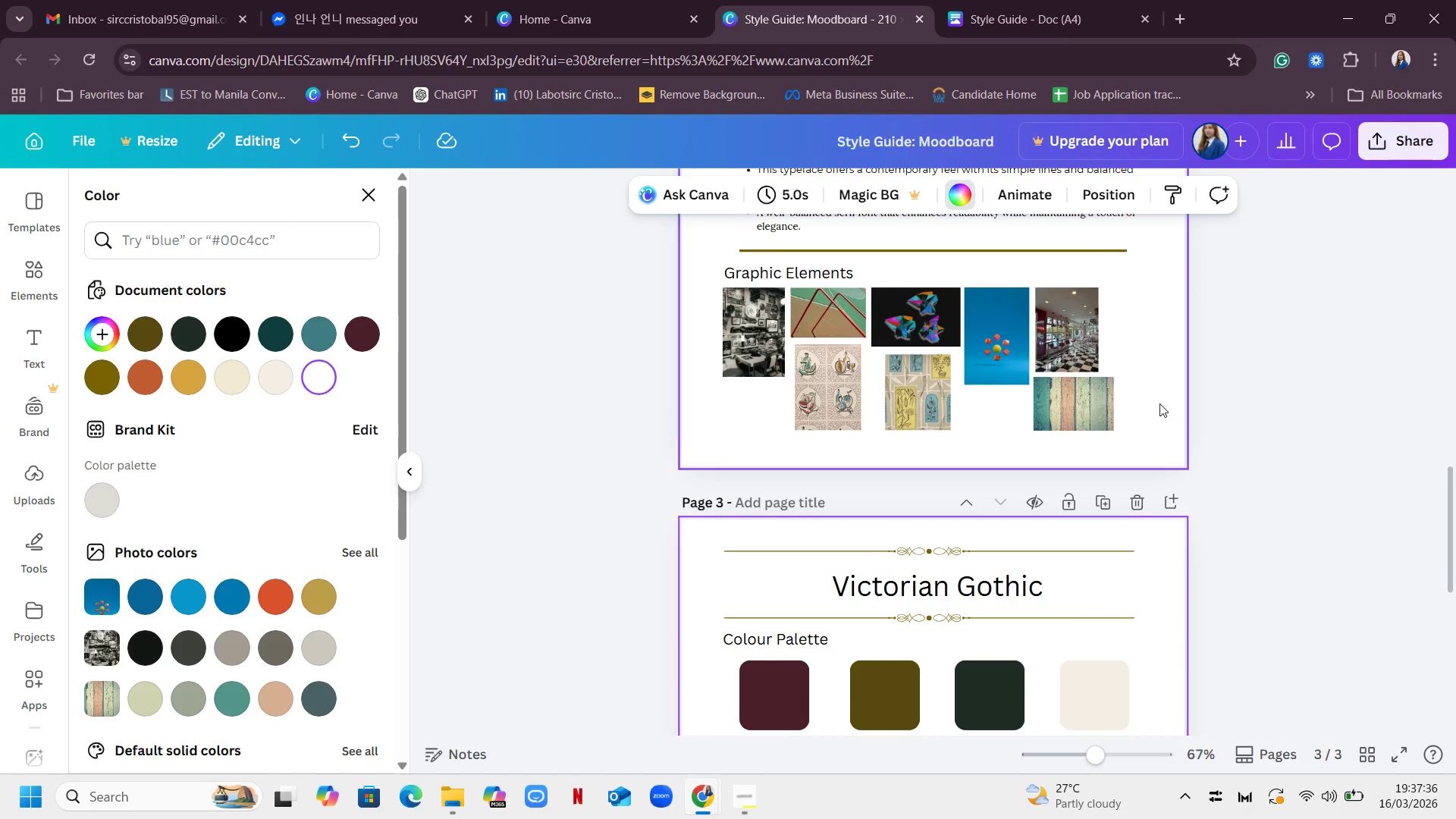 
scroll: coordinate [1159, 403], scroll_direction: down, amount: 3.0
 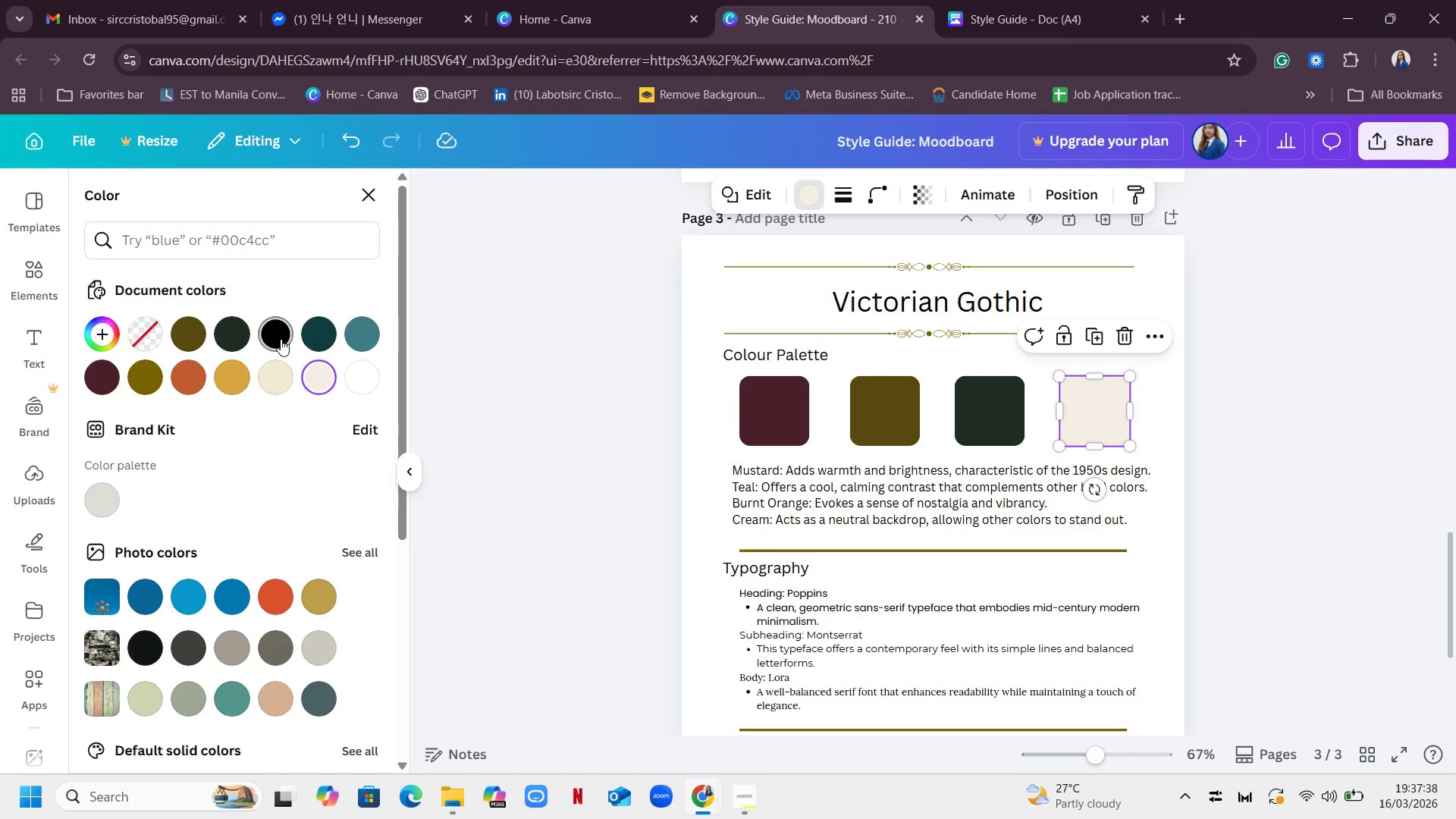 
left_click([281, 339])
 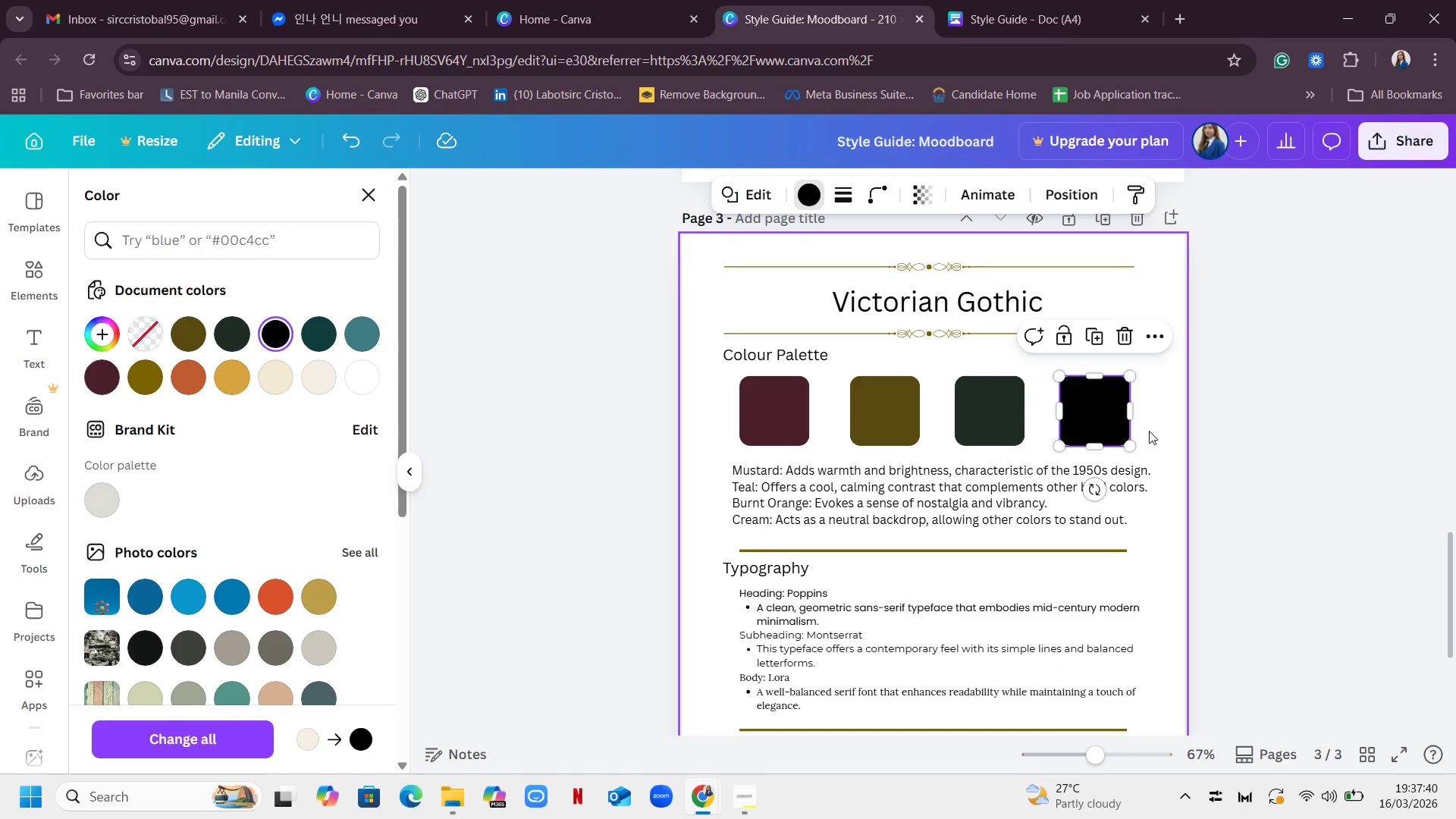 
left_click([1156, 435])
 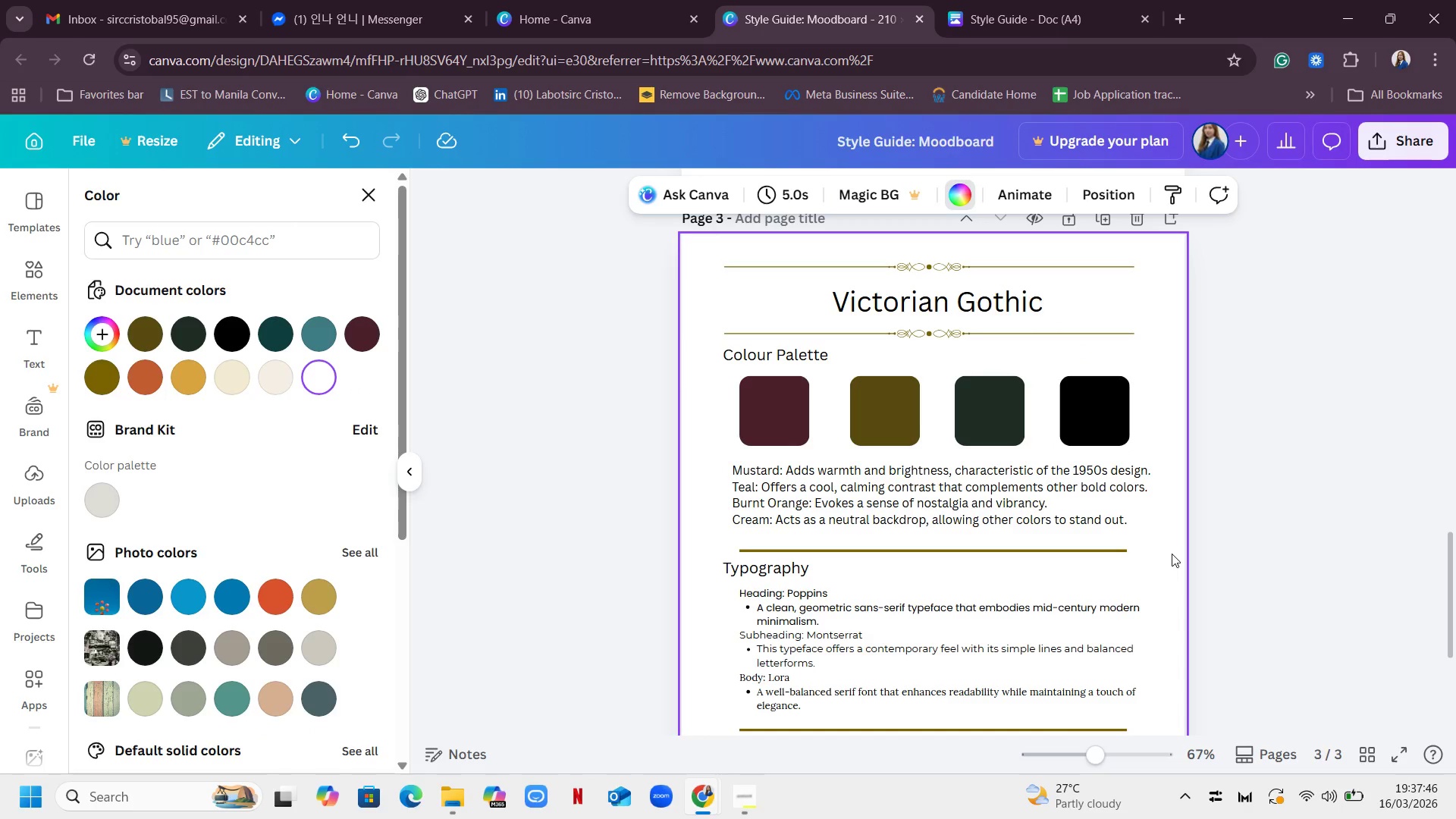 
wait(7.53)
 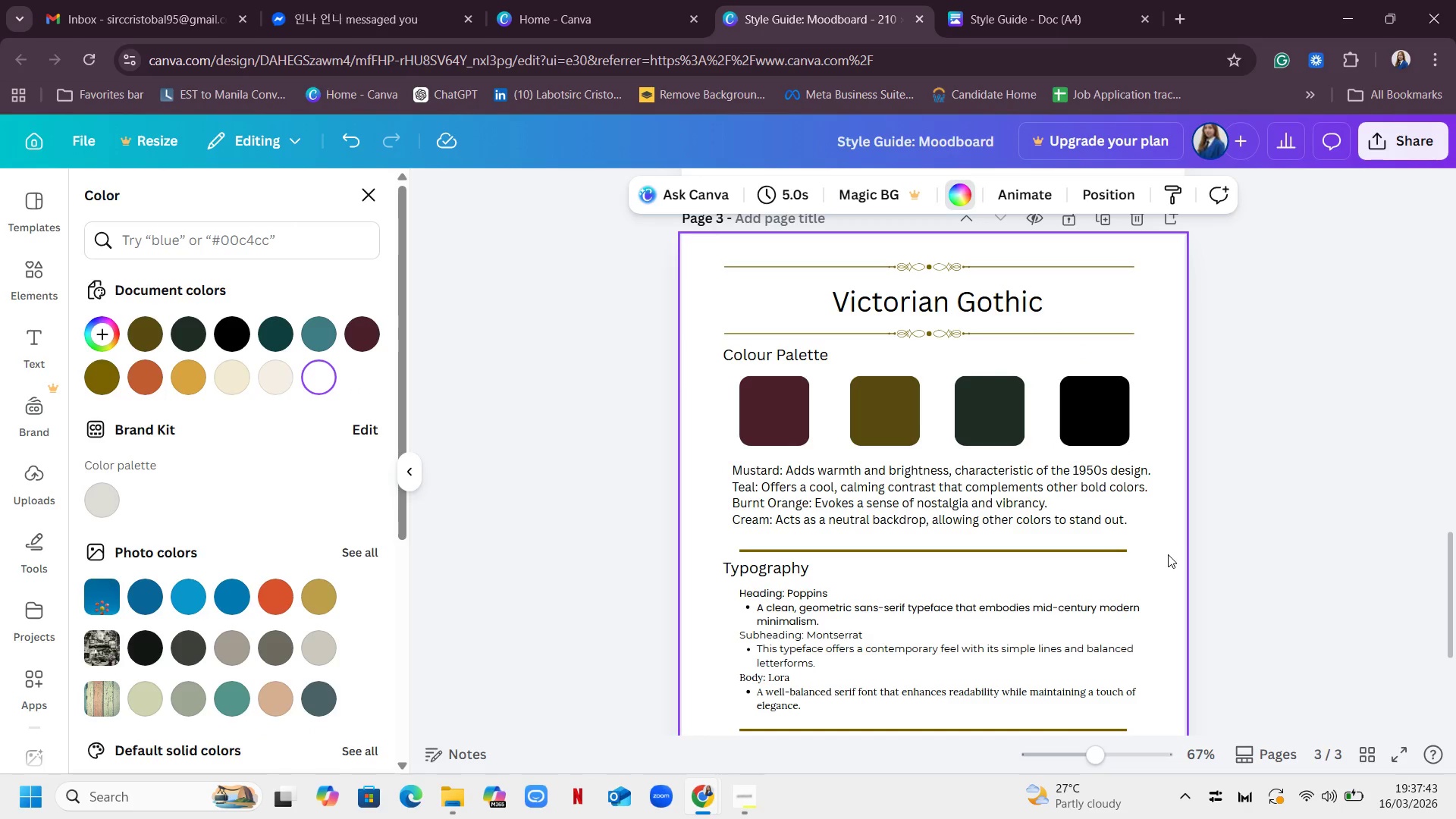 
left_click([1009, 0])
 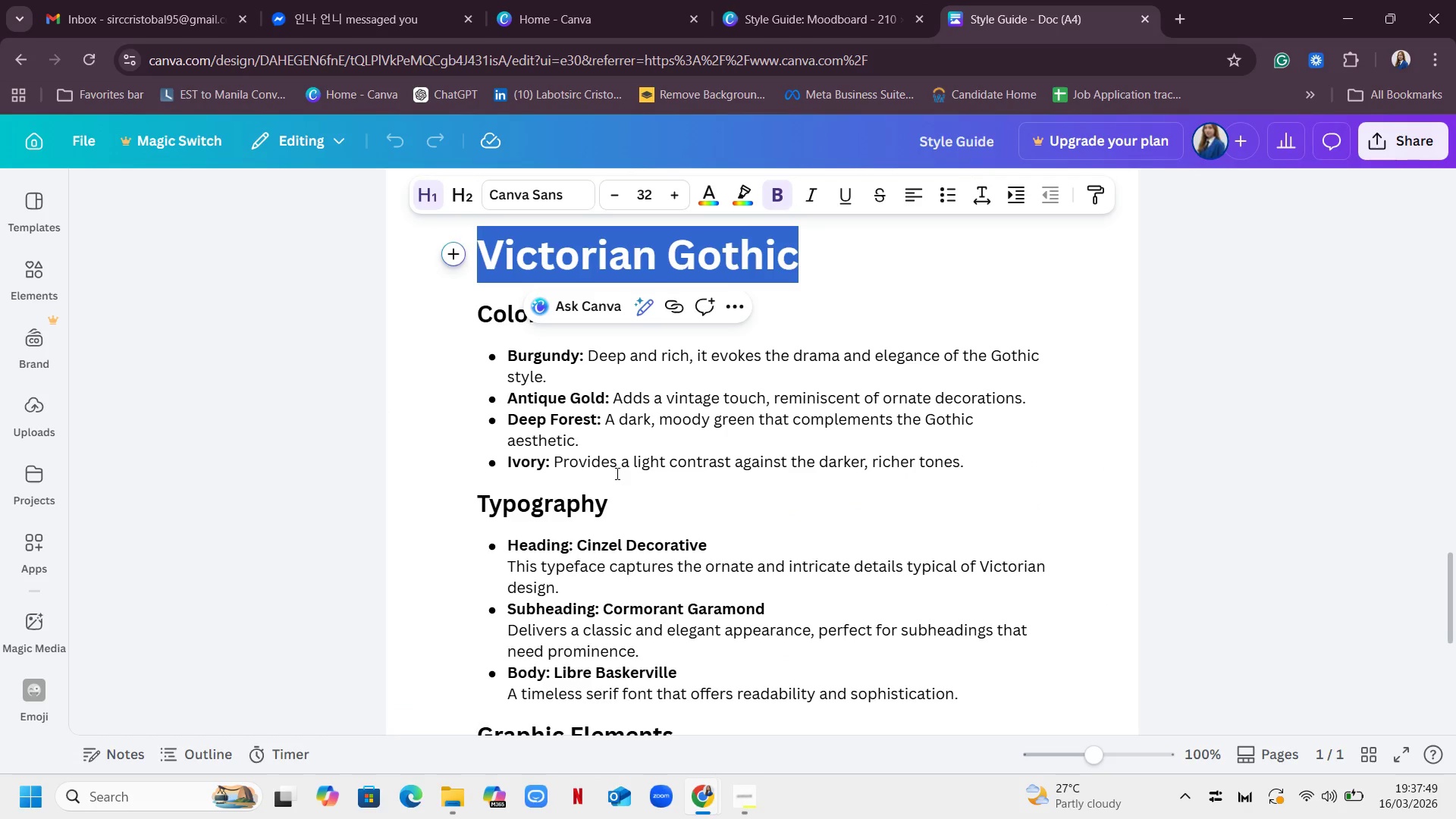 
scroll: coordinate [792, 393], scroll_direction: down, amount: 5.0
 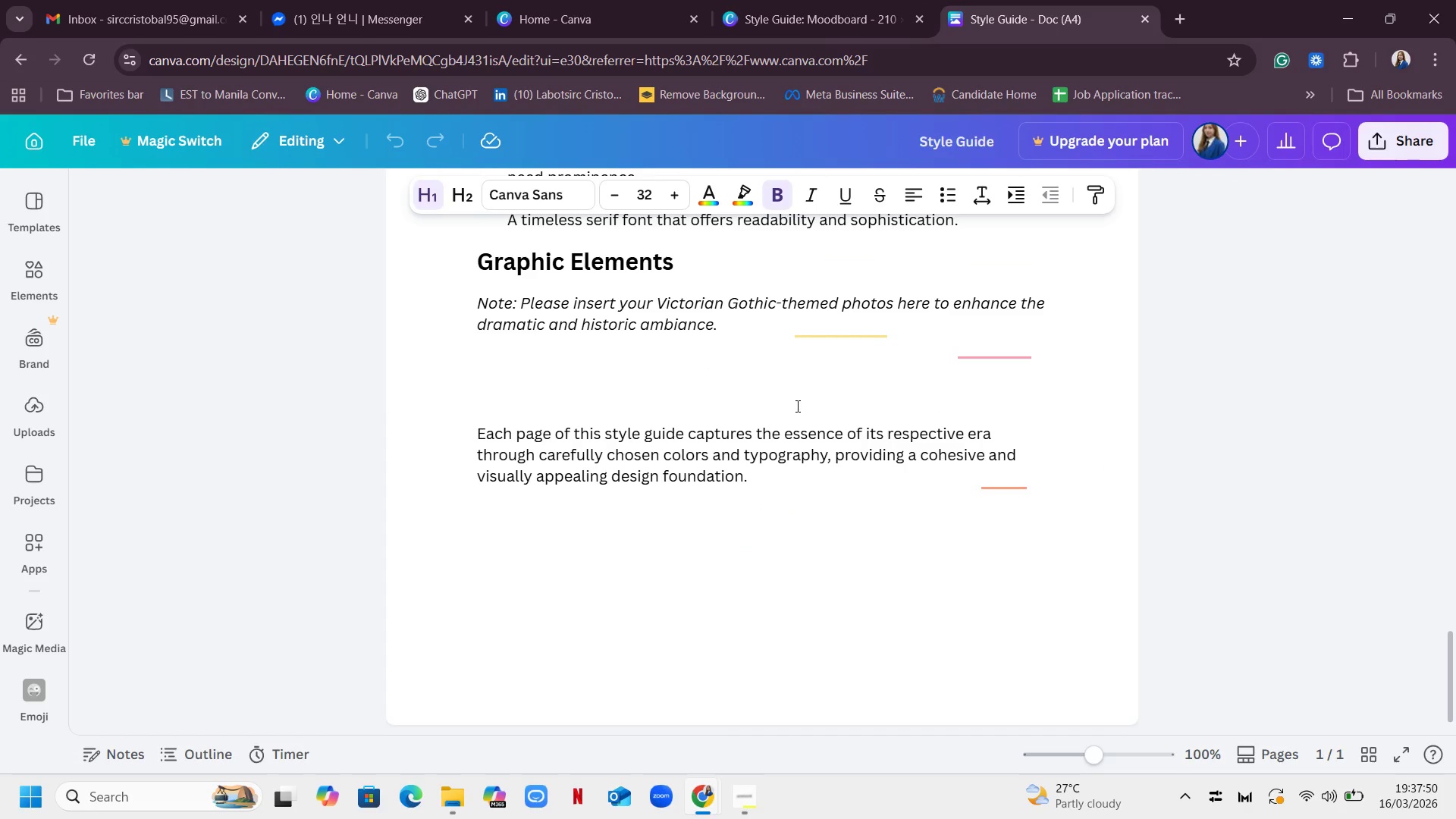 
scroll: coordinate [918, 413], scroll_direction: up, amount: 3.0
 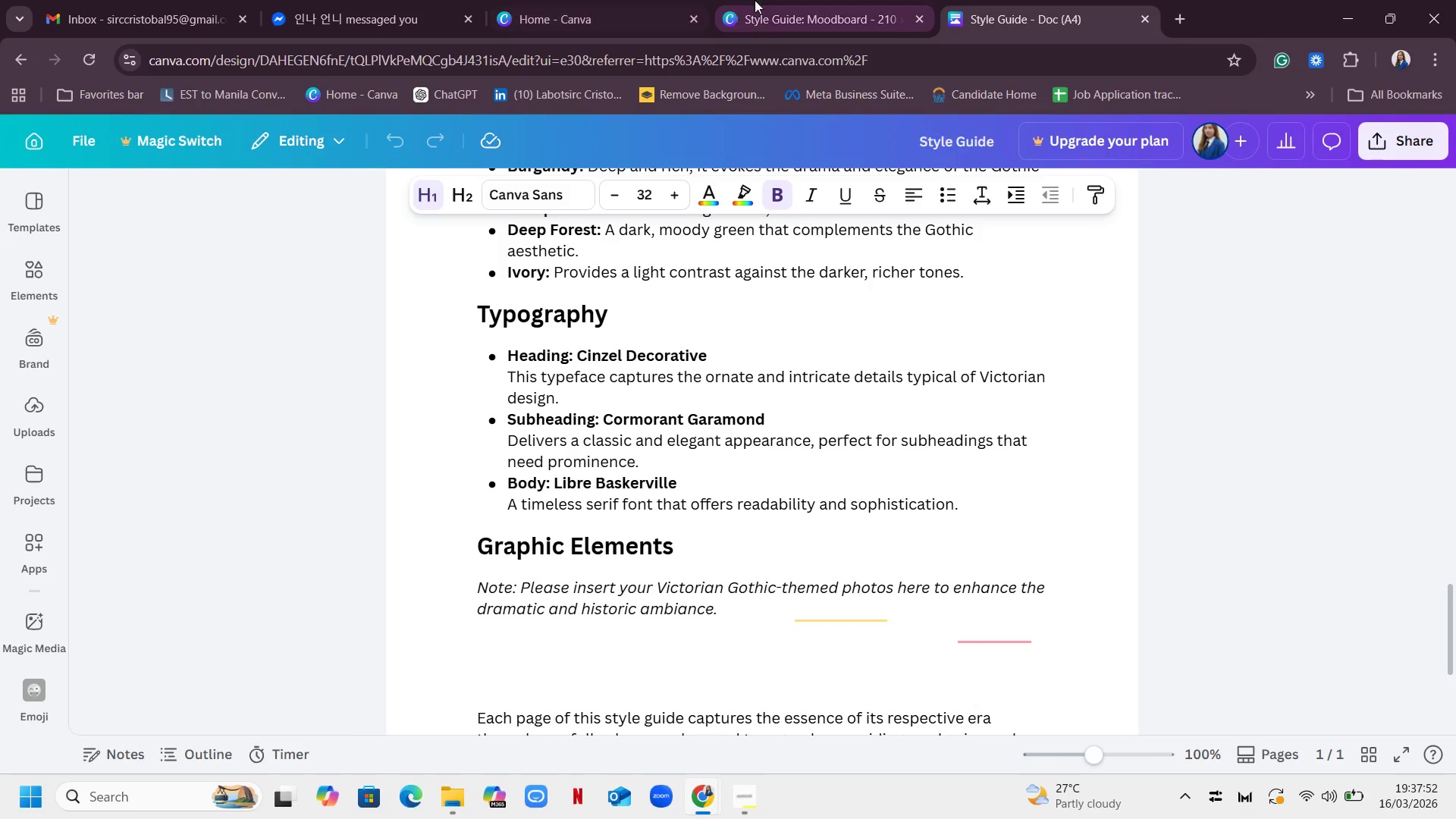 
left_click([833, 3])
 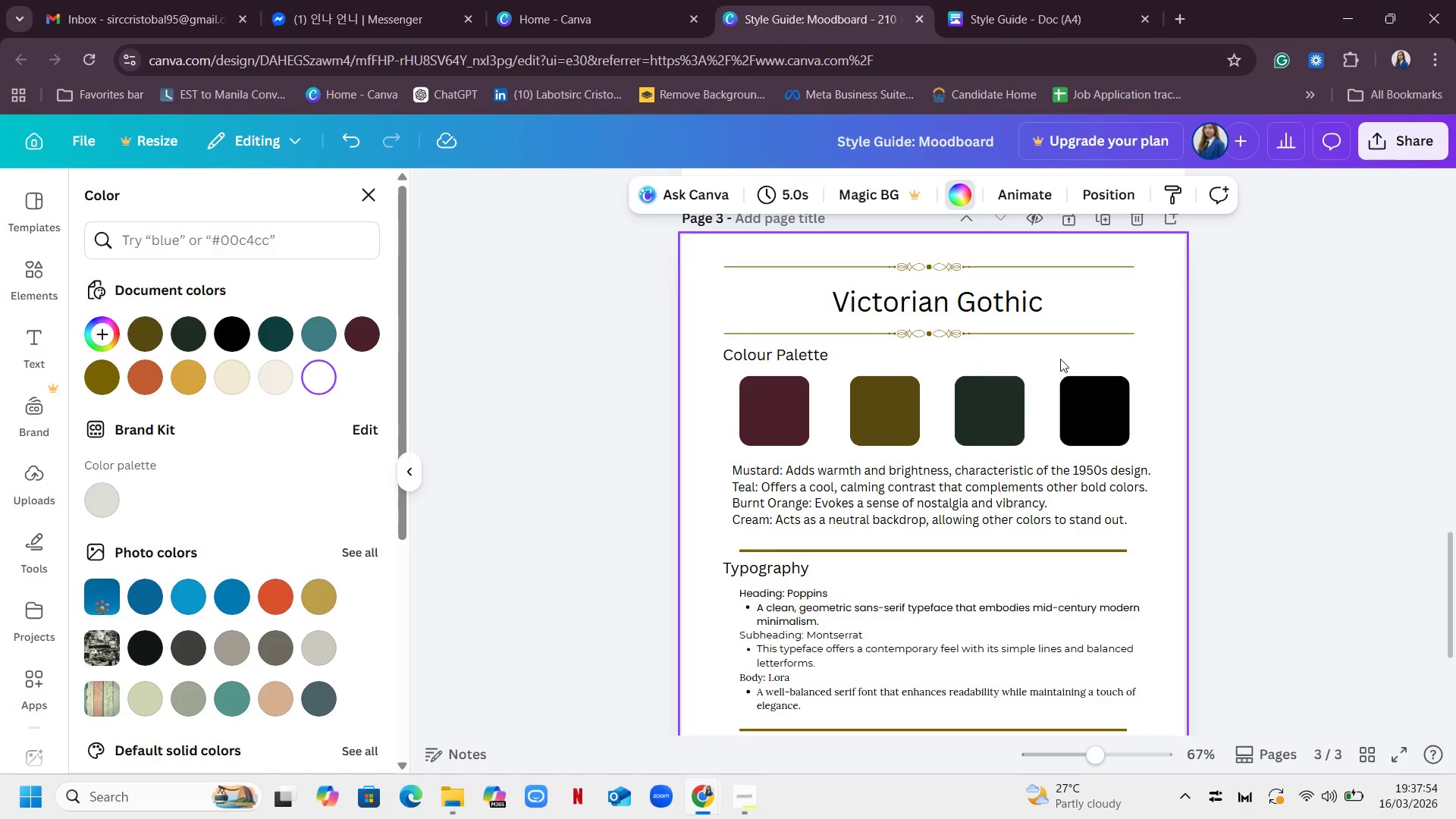 
left_click([1026, 7])
 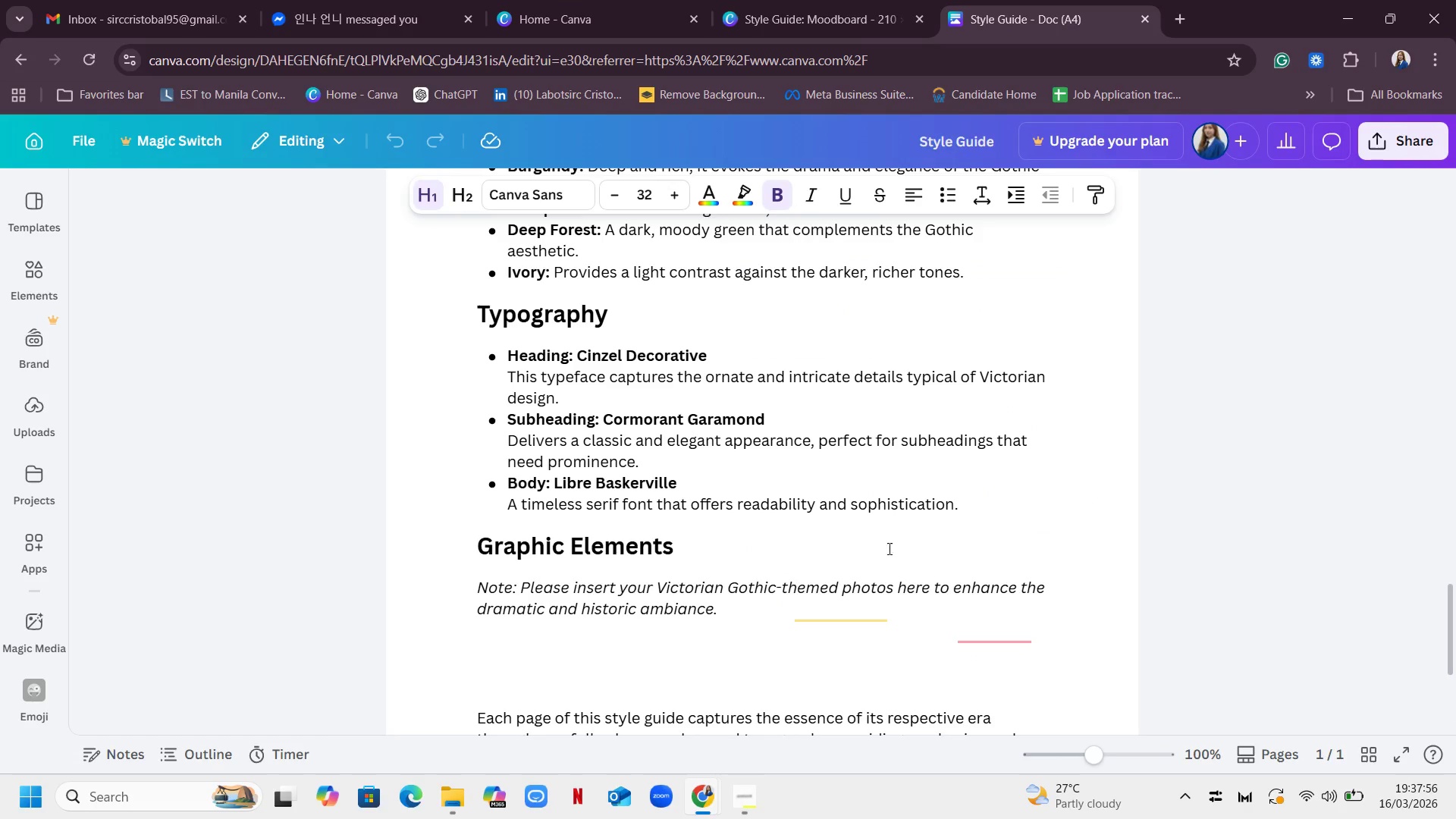 
scroll: coordinate [957, 449], scroll_direction: up, amount: 9.0
 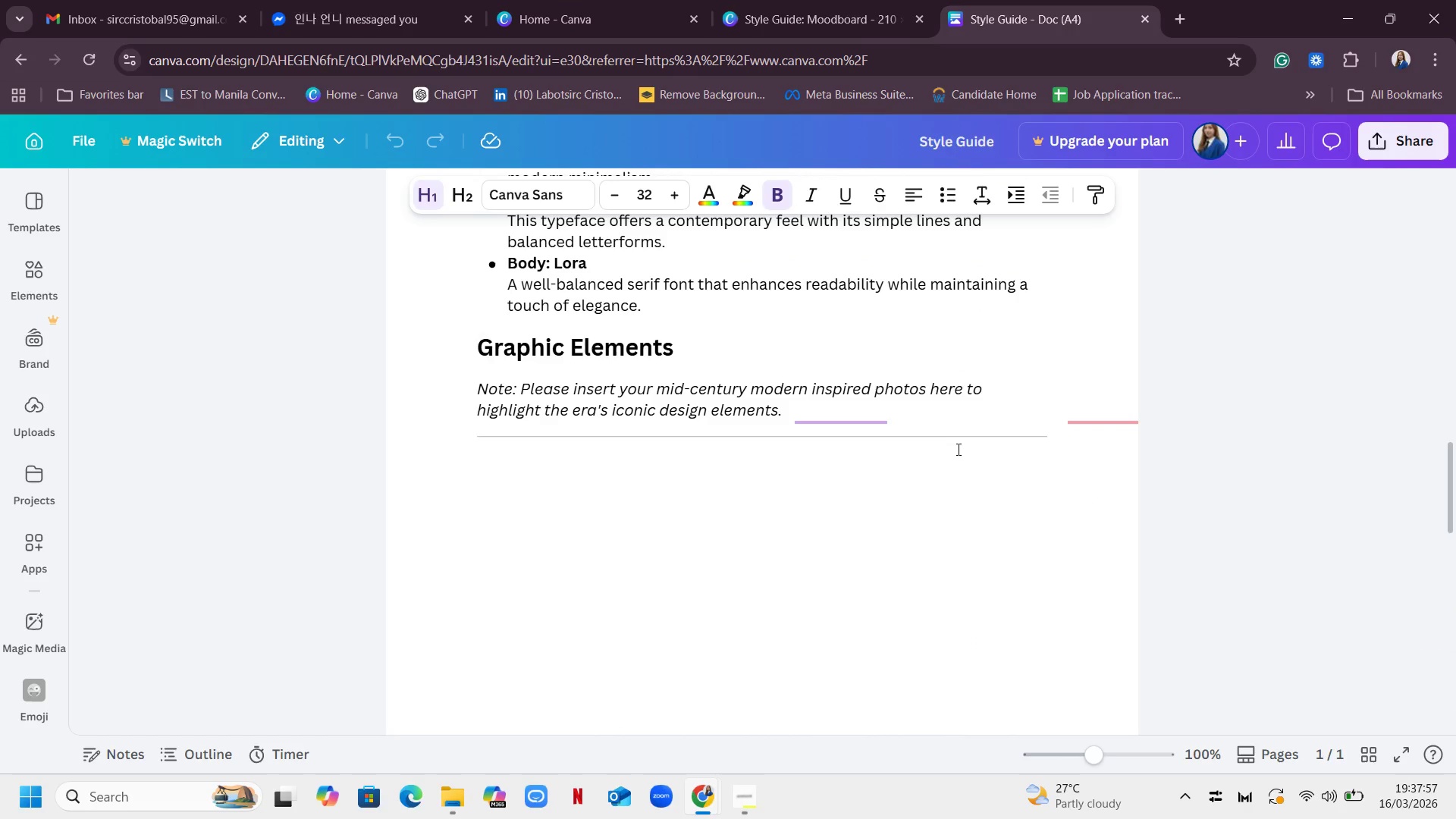 
scroll: coordinate [957, 449], scroll_direction: down, amount: 7.0
 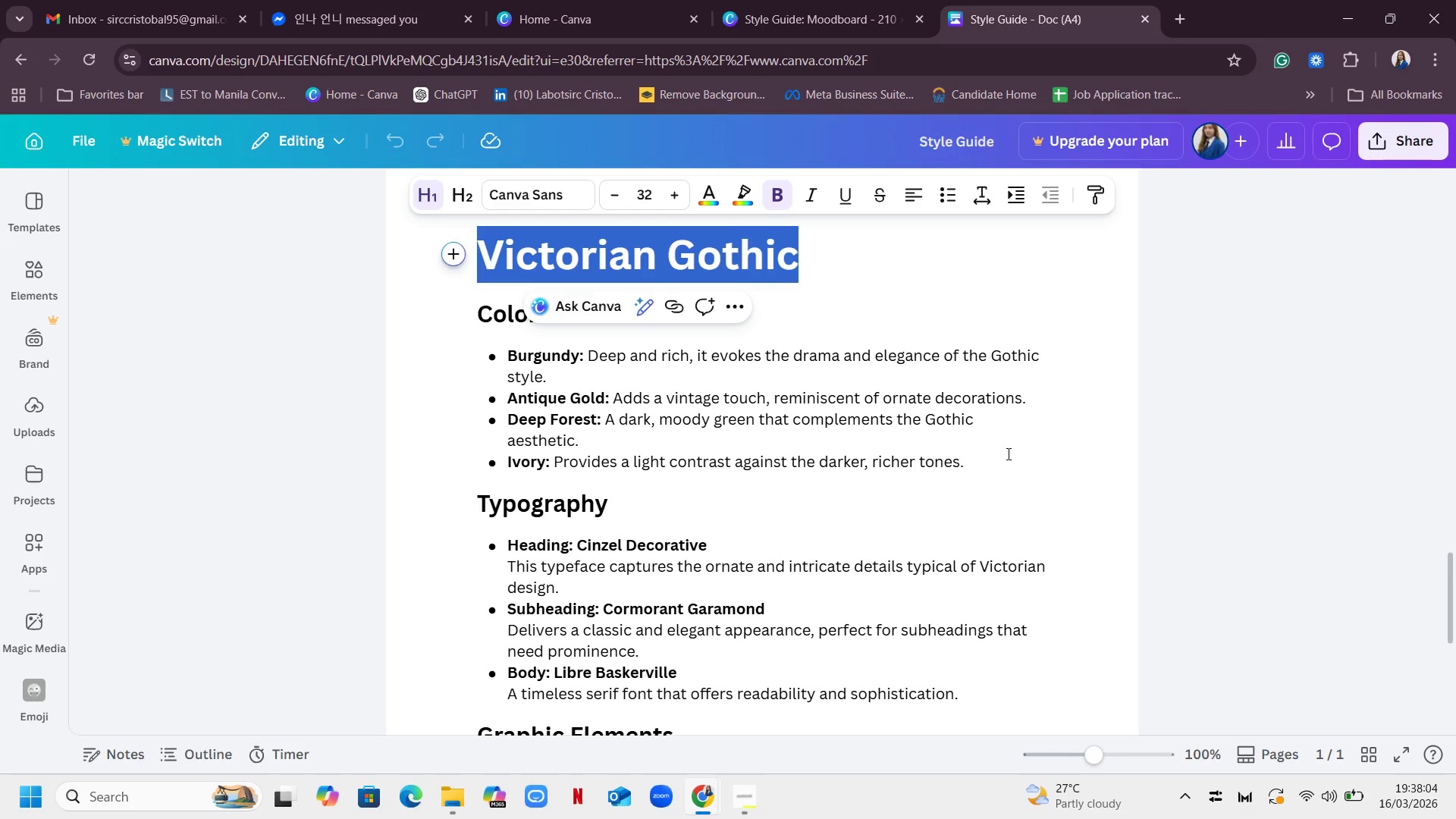 
wait(10.97)
 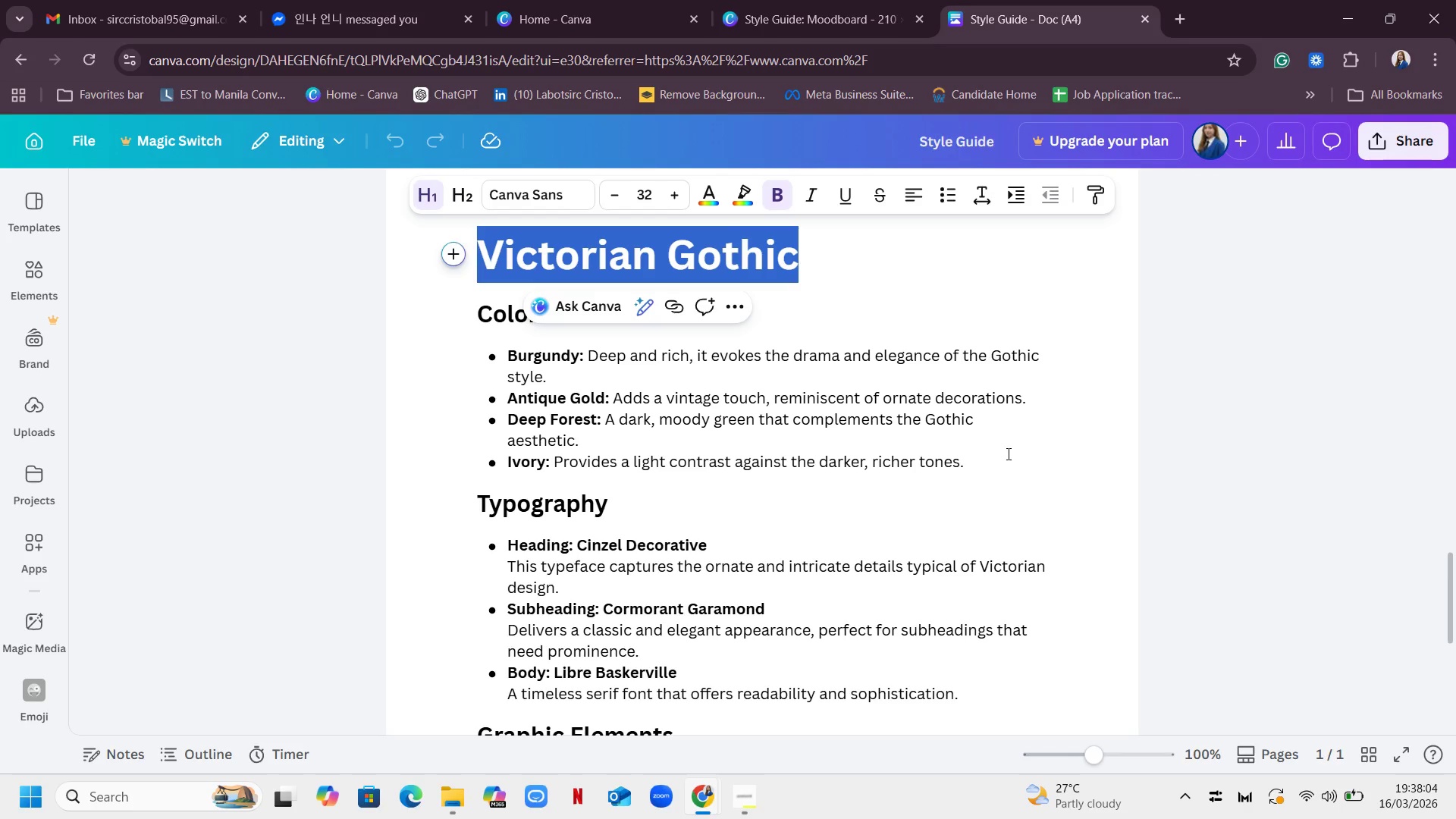 
scroll: coordinate [990, 455], scroll_direction: up, amount: 24.0
 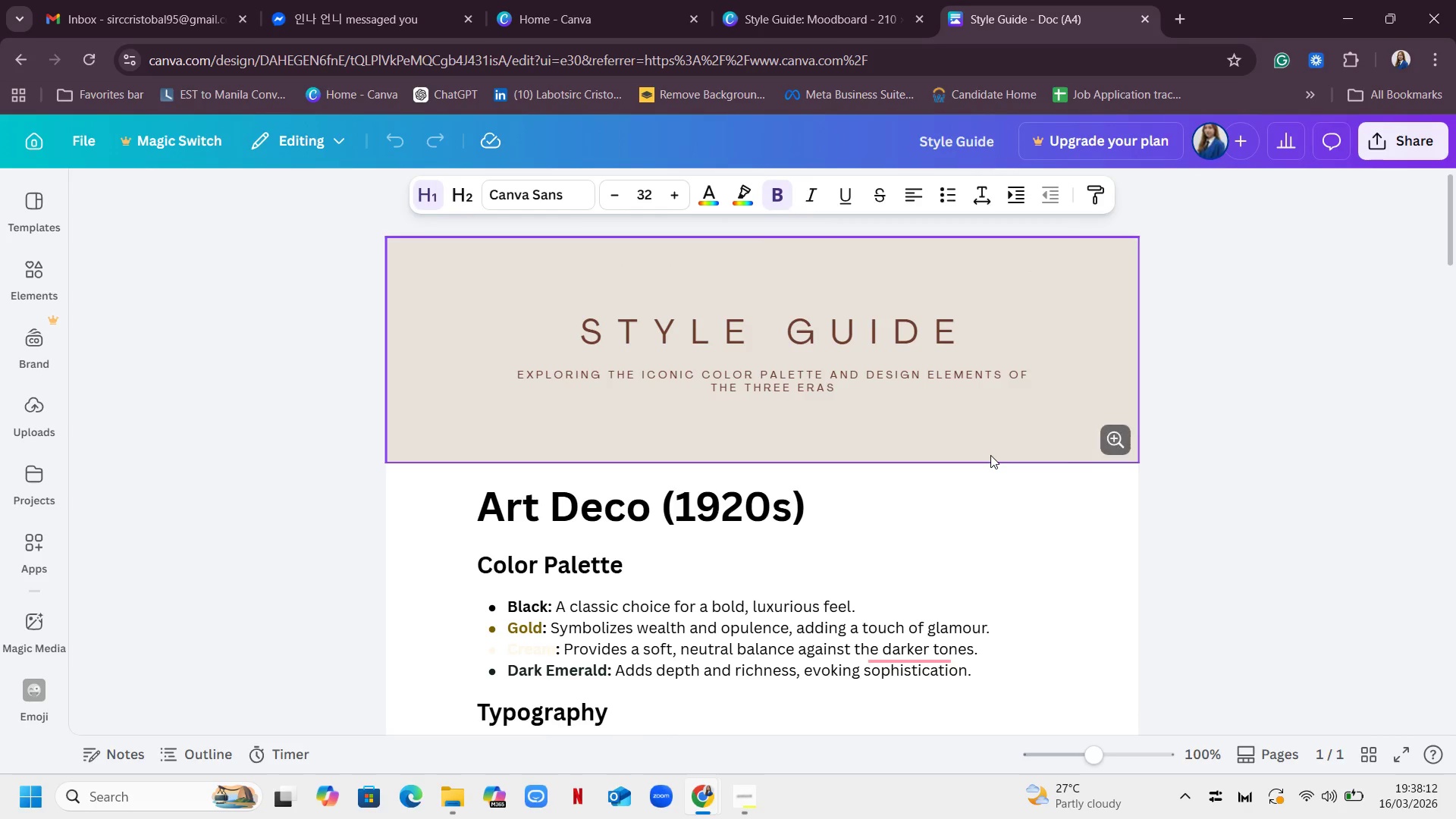 
scroll: coordinate [990, 455], scroll_direction: down, amount: 20.0
 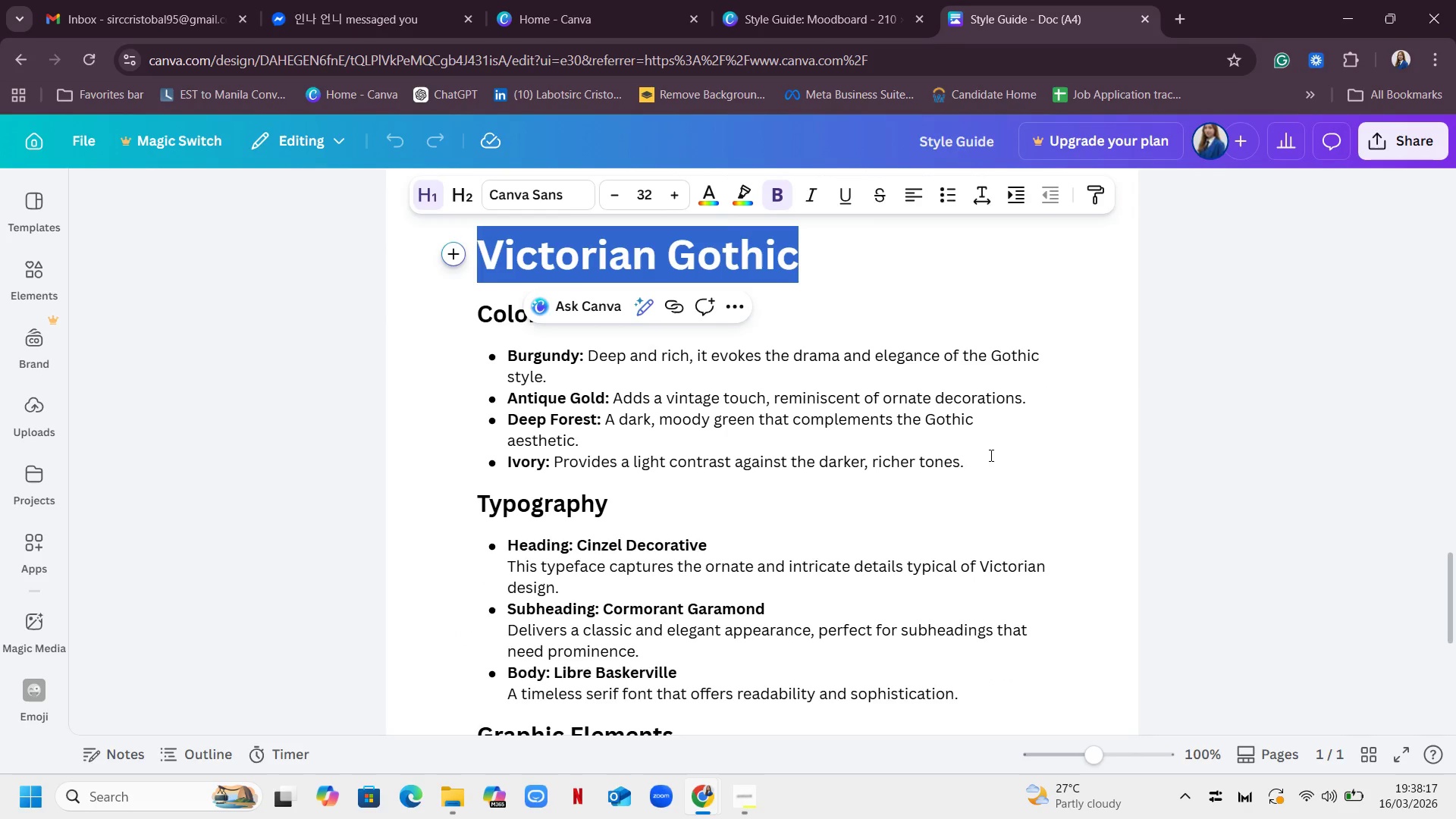 
scroll: coordinate [990, 455], scroll_direction: up, amount: 2.0
 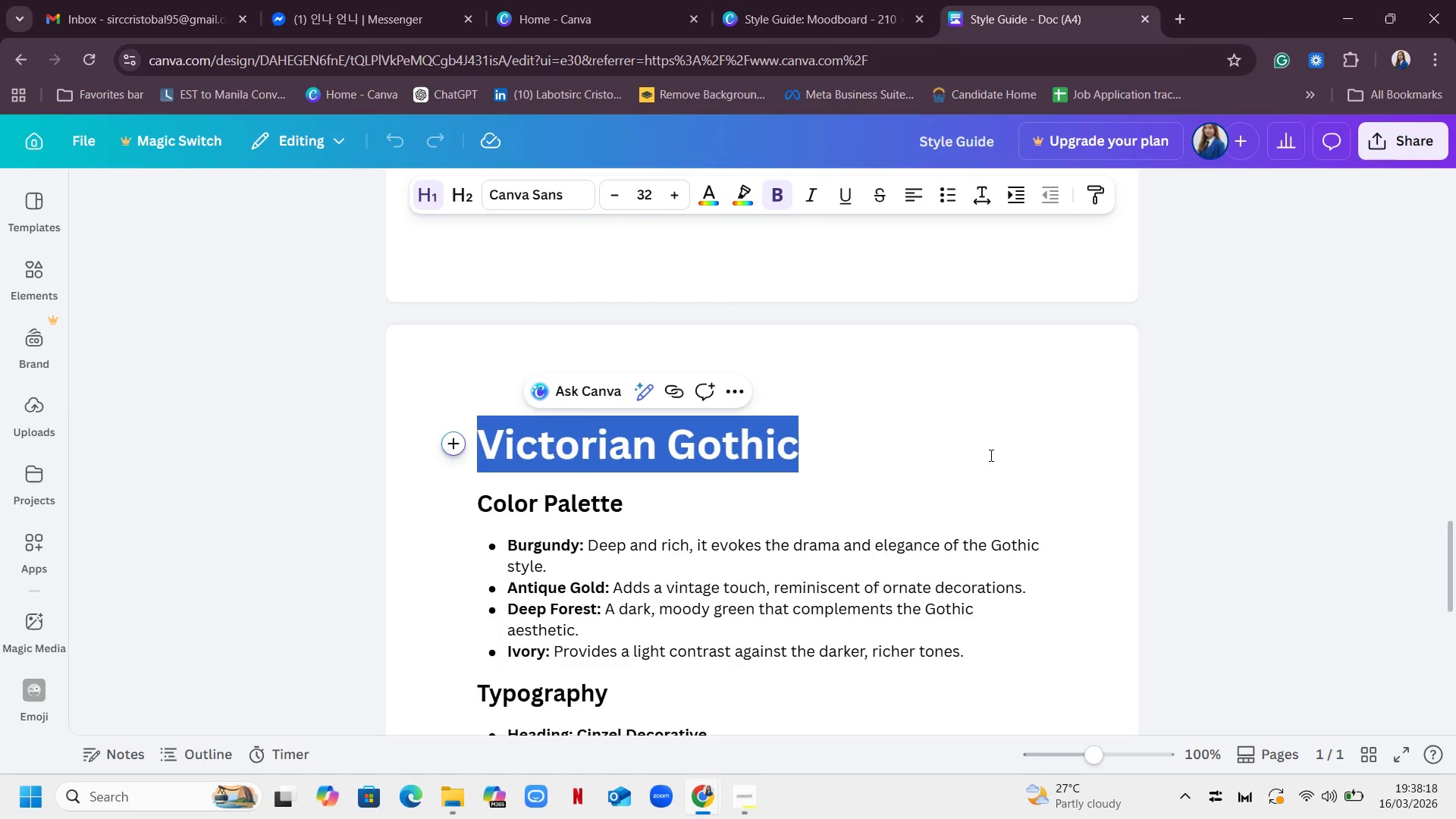 
scroll: coordinate [990, 455], scroll_direction: down, amount: 2.0
 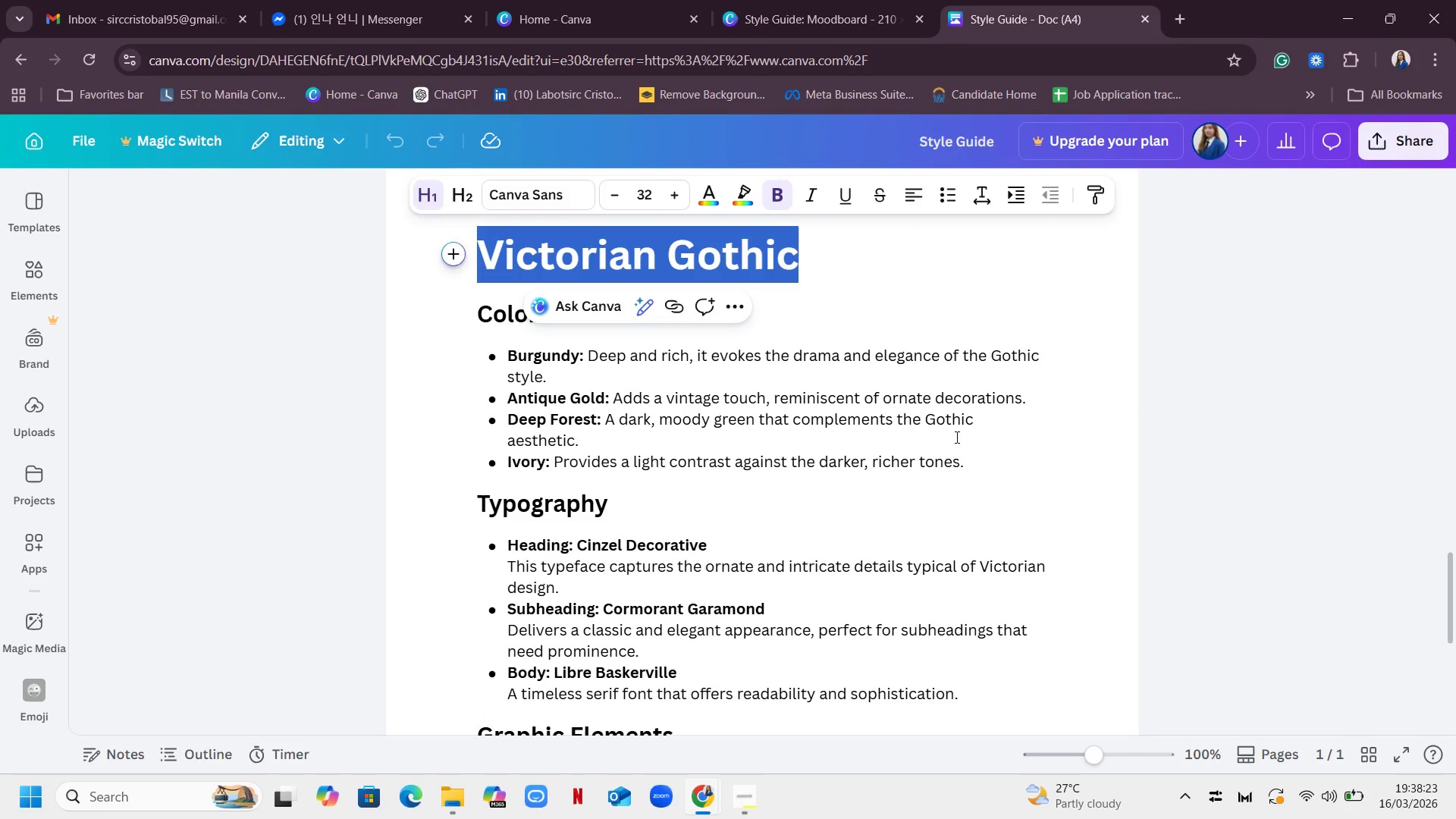 
wait(5.27)
 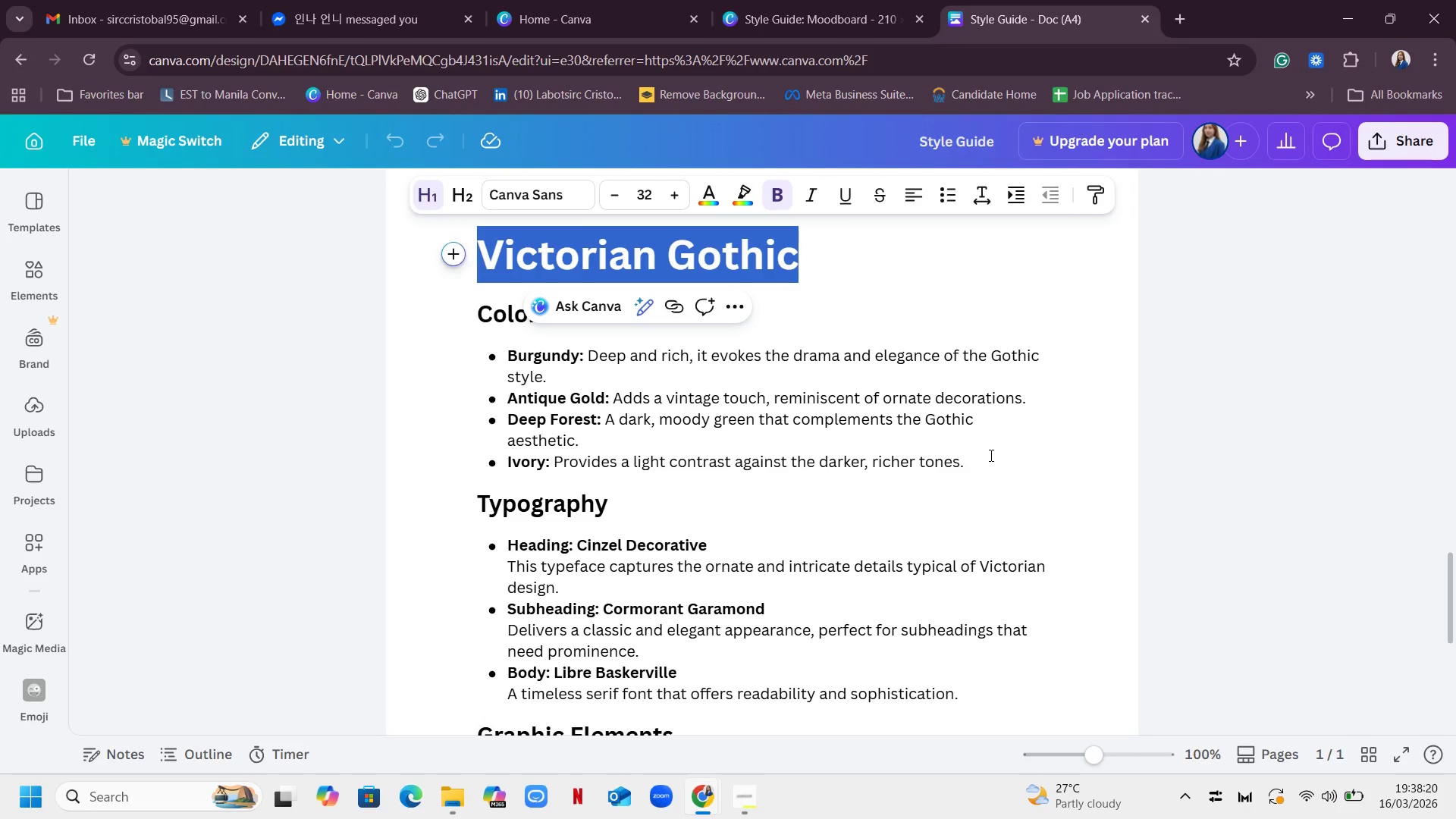 
left_click_drag(start_coordinate=[503, 356], to_coordinate=[1018, 463])
 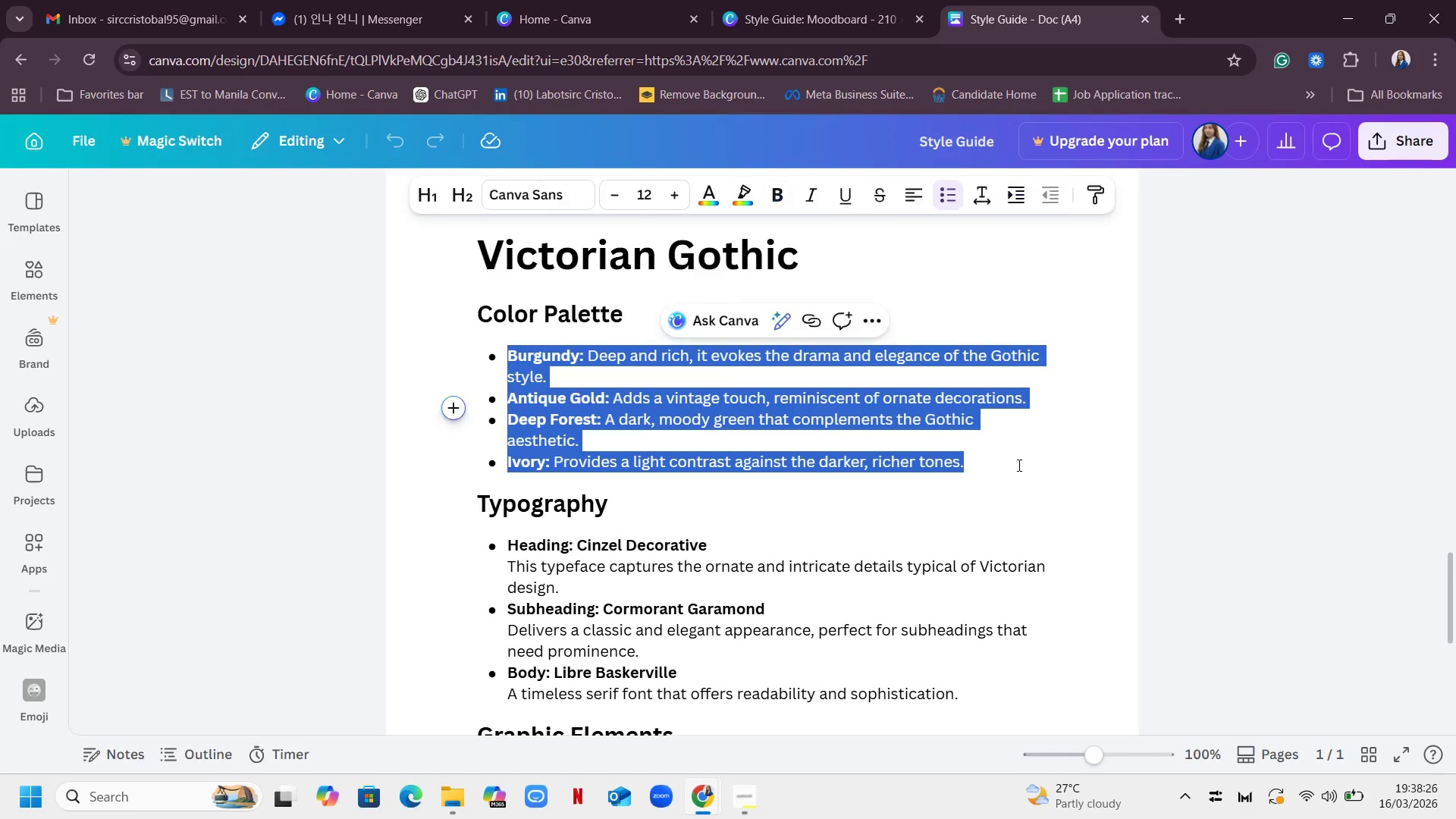 
key(Control+C)
 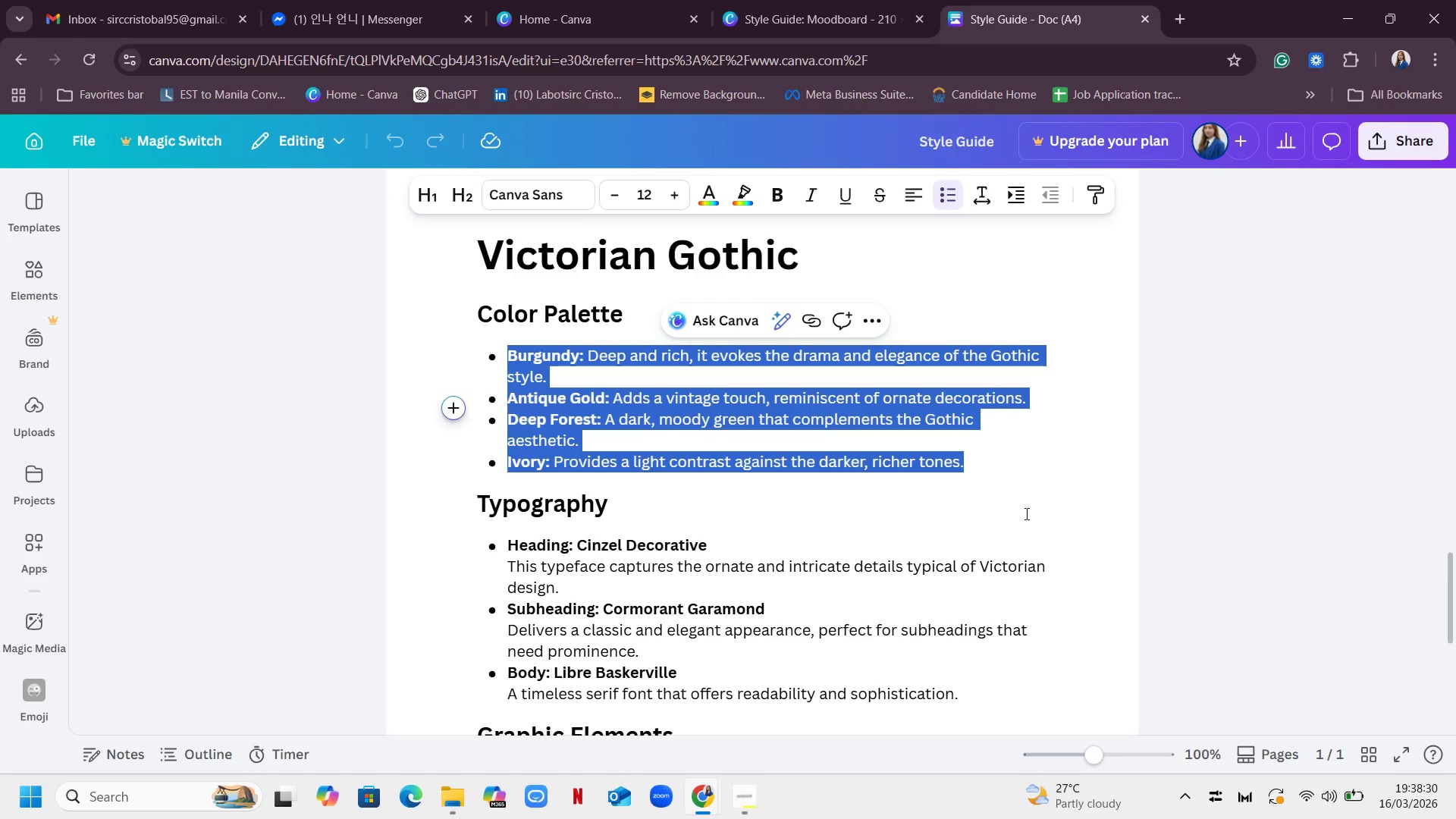 
wait(8.75)
 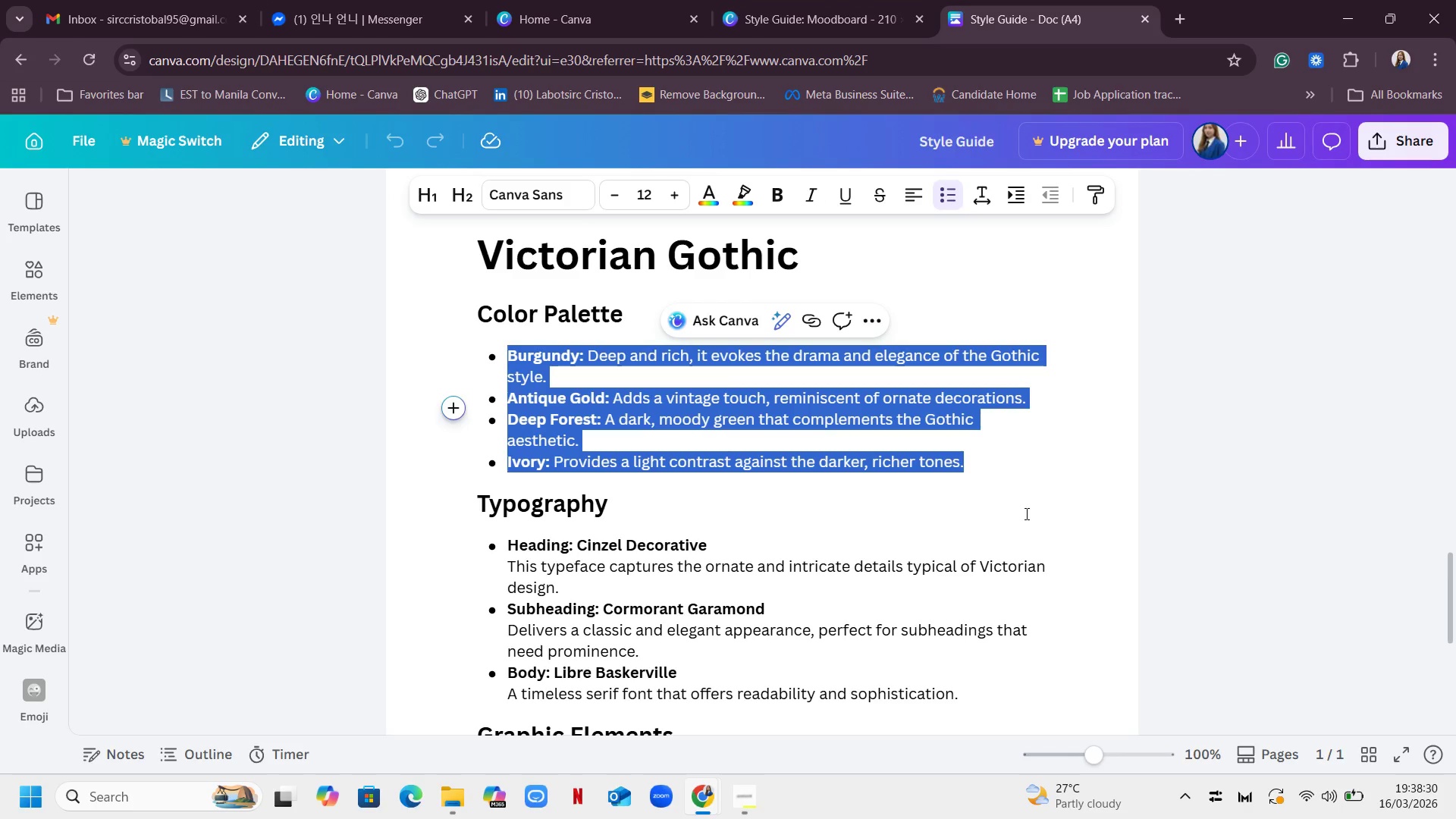 
left_click([1003, 497])
 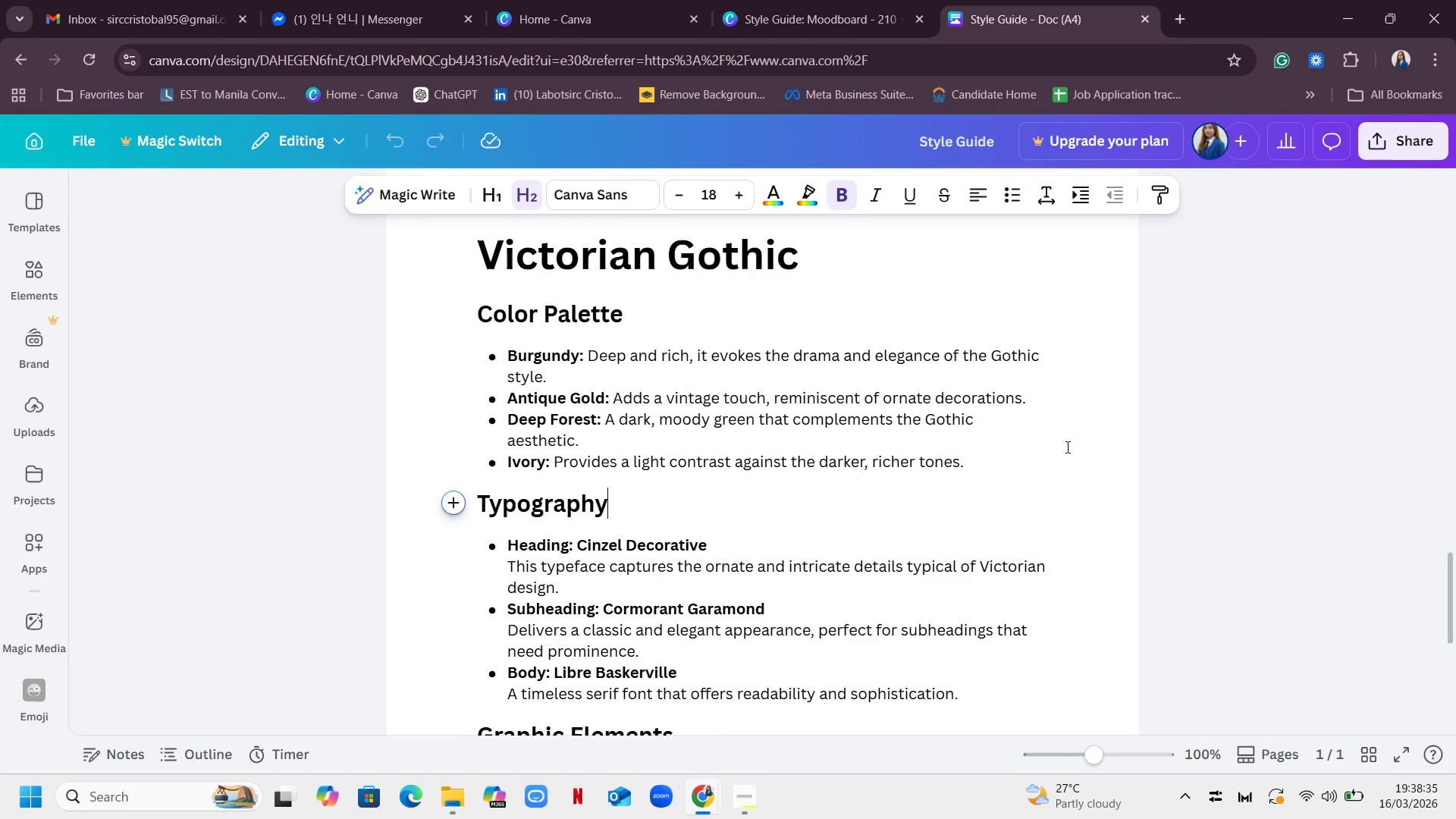 
scroll: coordinate [1066, 447], scroll_direction: down, amount: 4.0
 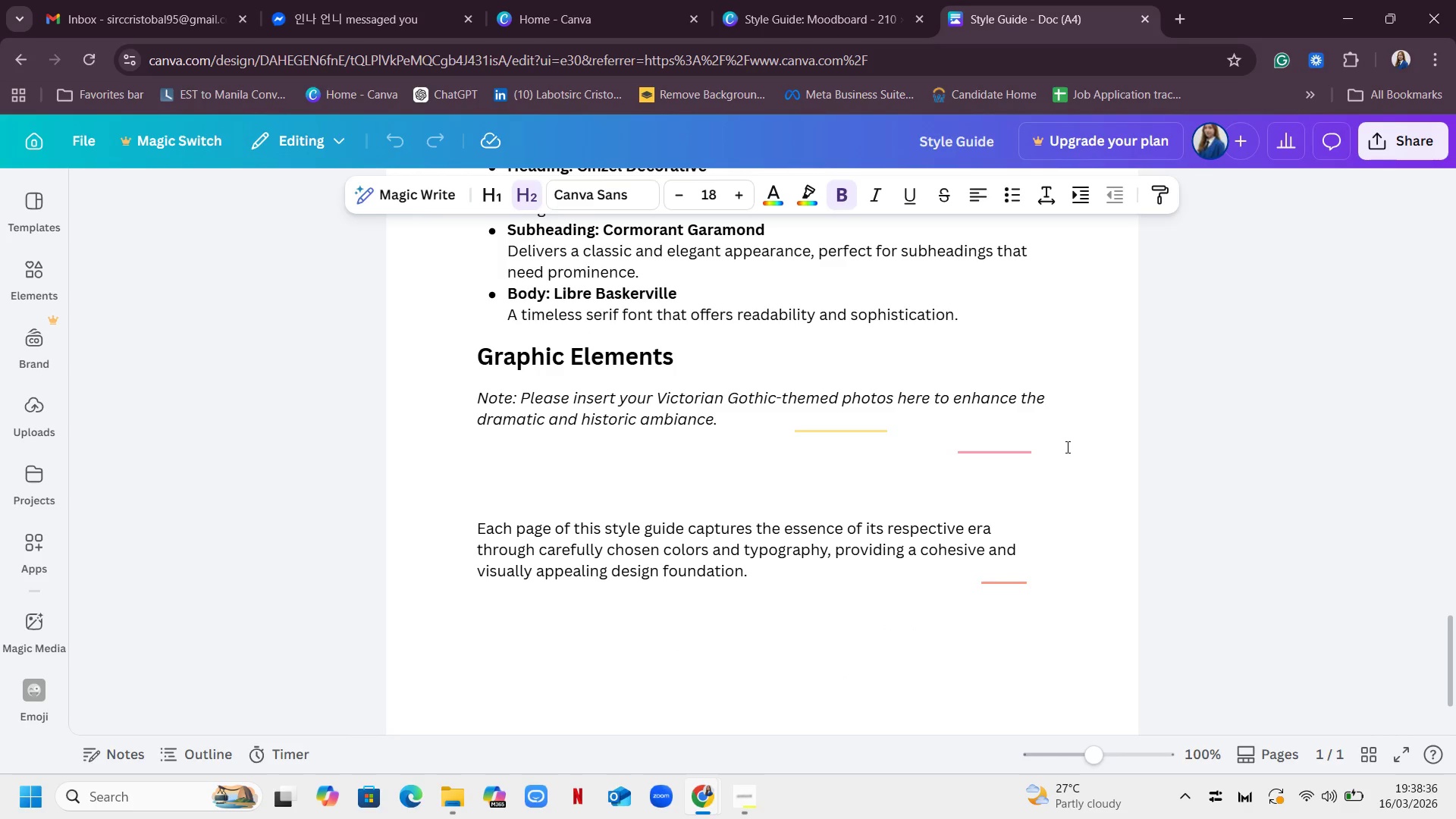 
scroll: coordinate [1066, 447], scroll_direction: up, amount: 6.0
 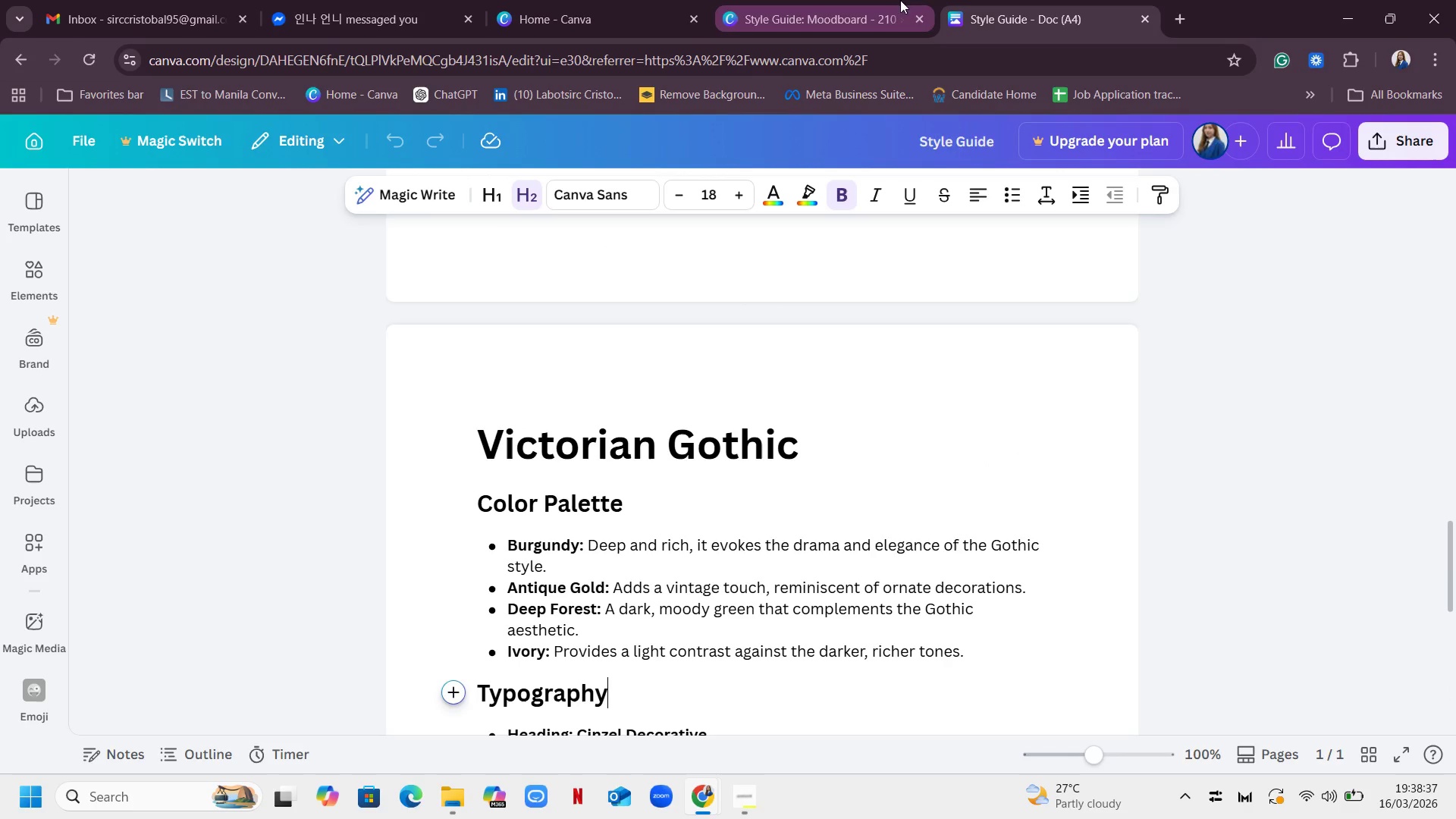 
left_click([818, 0])
 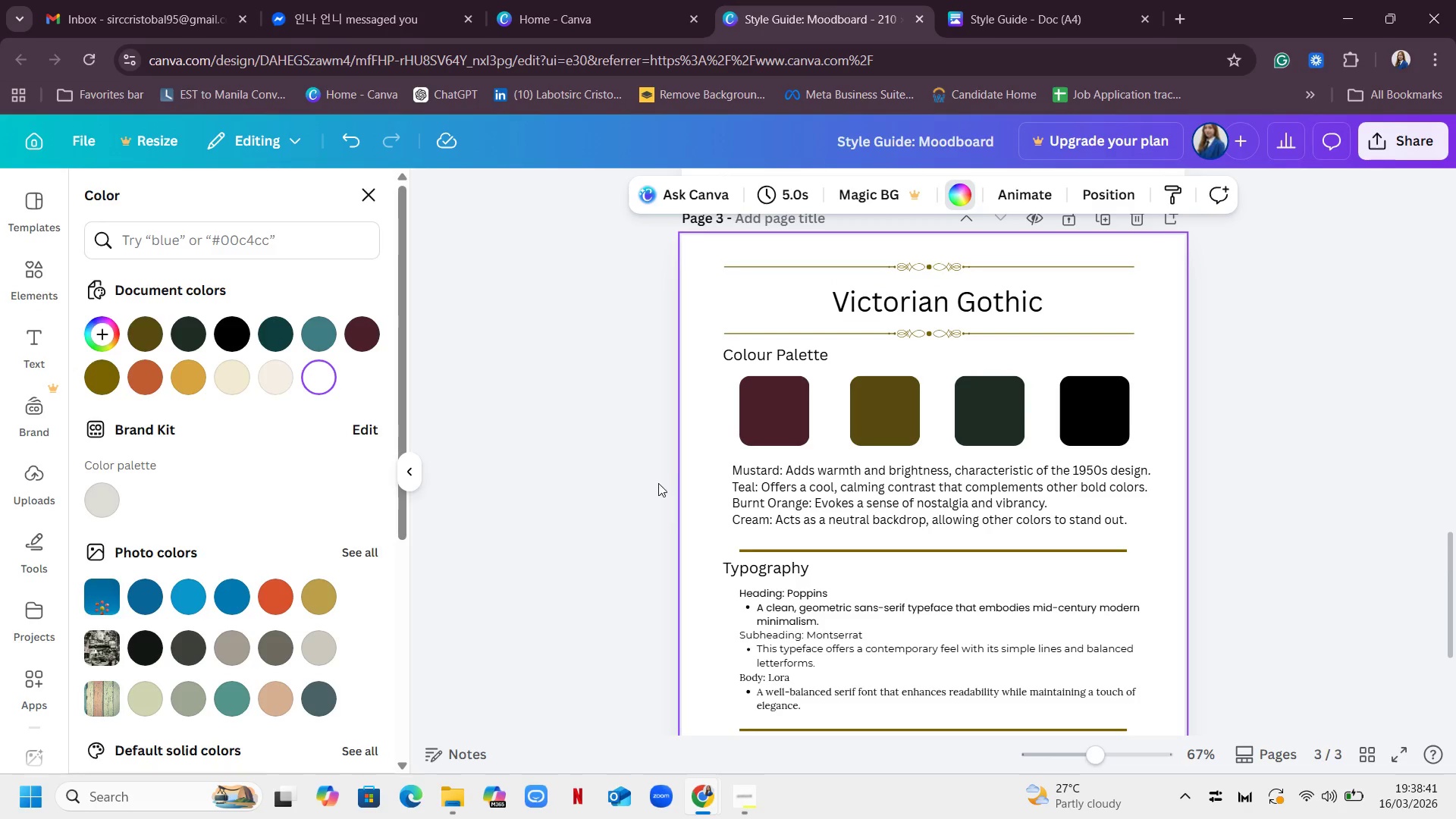 
scroll: coordinate [920, 516], scroll_direction: down, amount: 2.0
 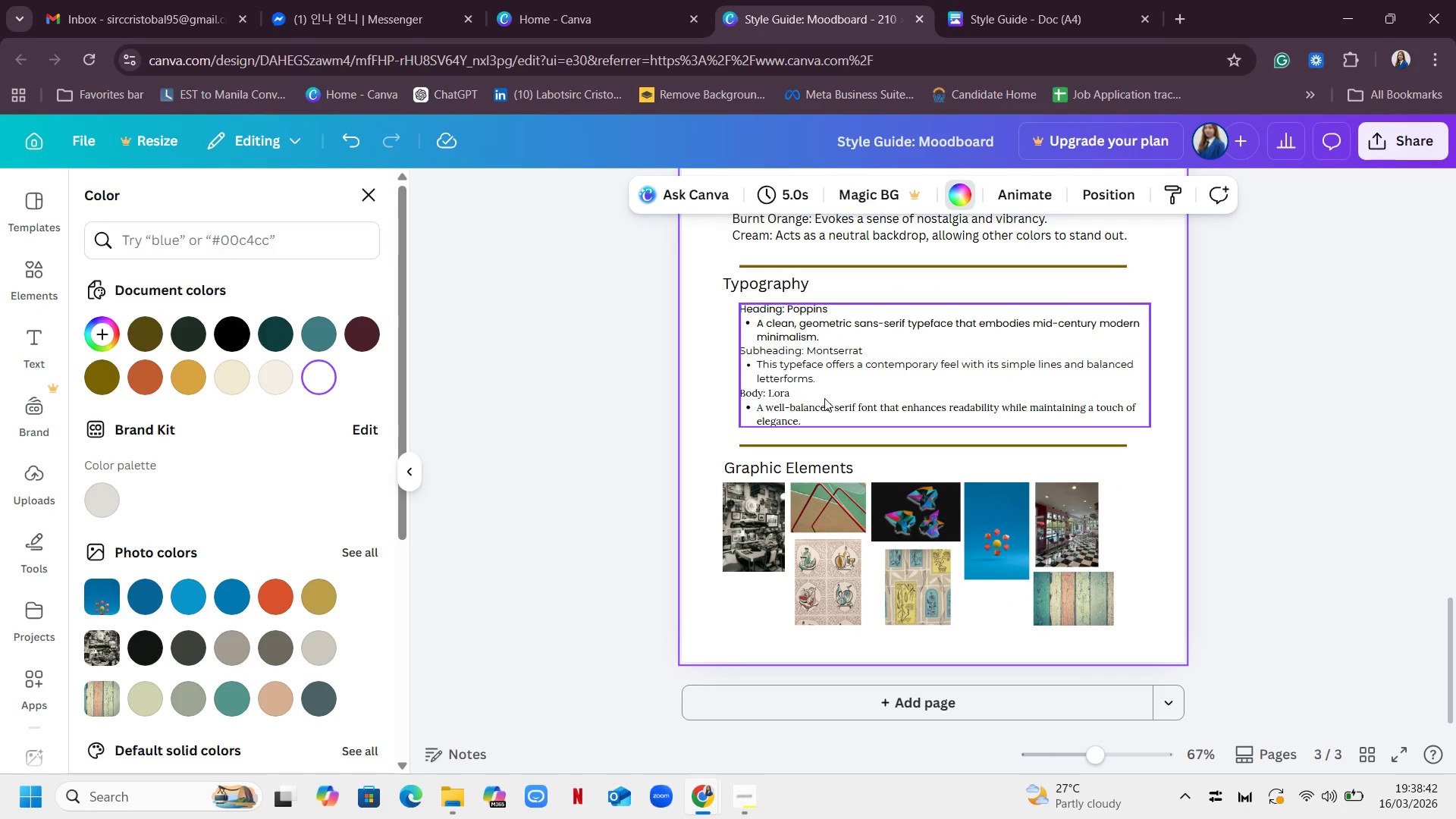 
scroll: coordinate [826, 399], scroll_direction: up, amount: 1.0
 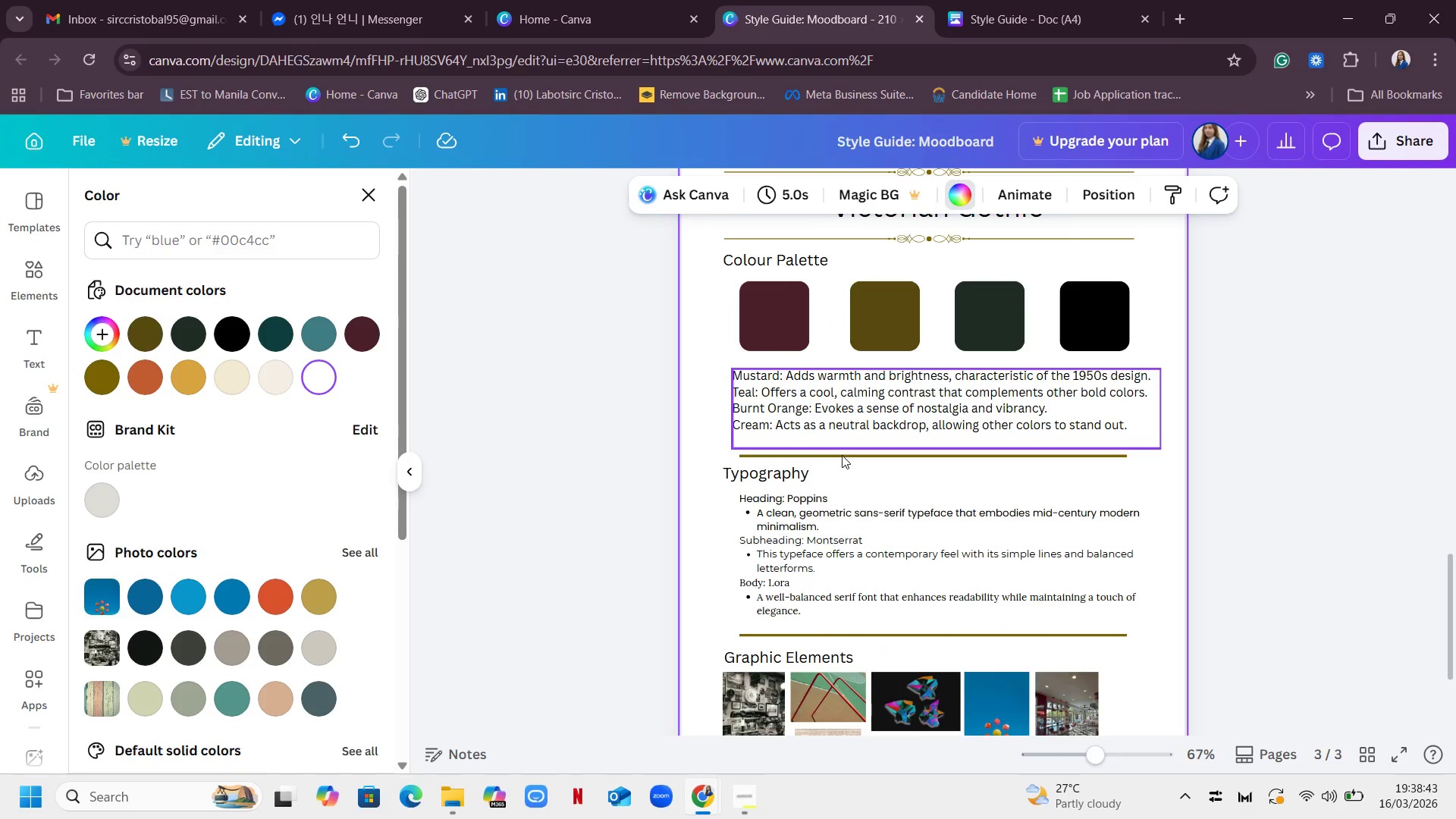 
left_click([842, 455])
 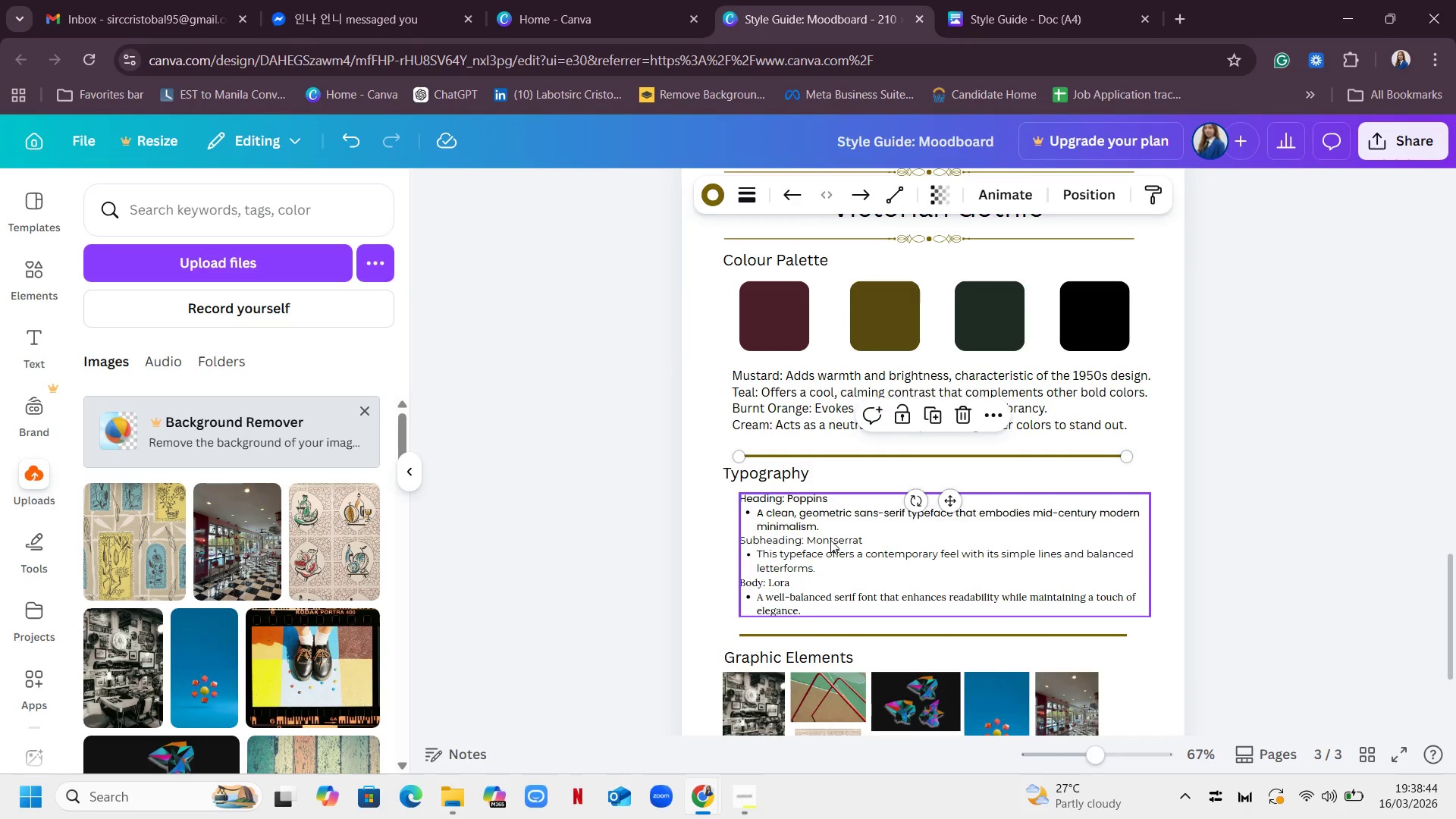 
left_click([830, 540])
 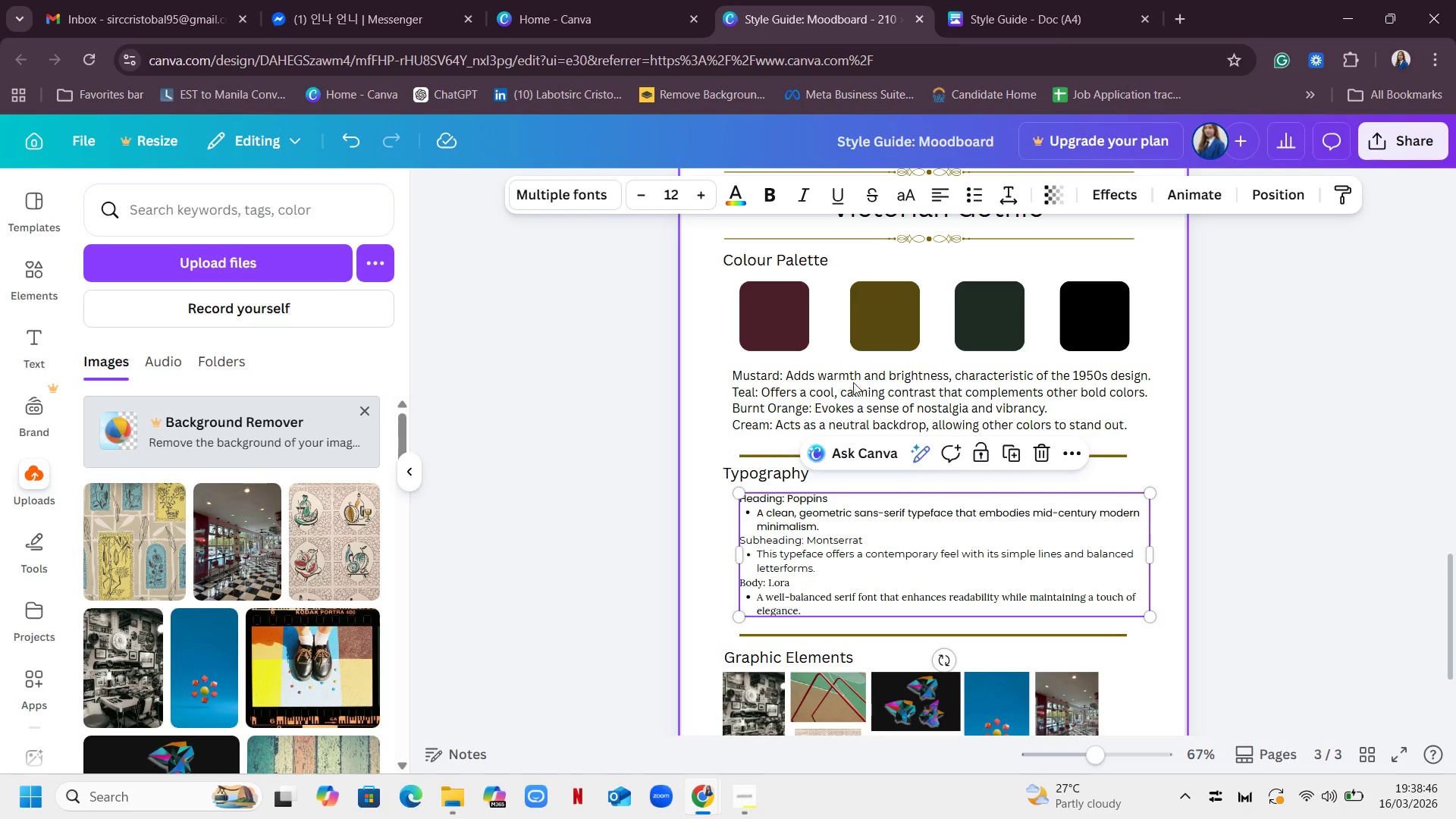 
double_click([855, 389])
 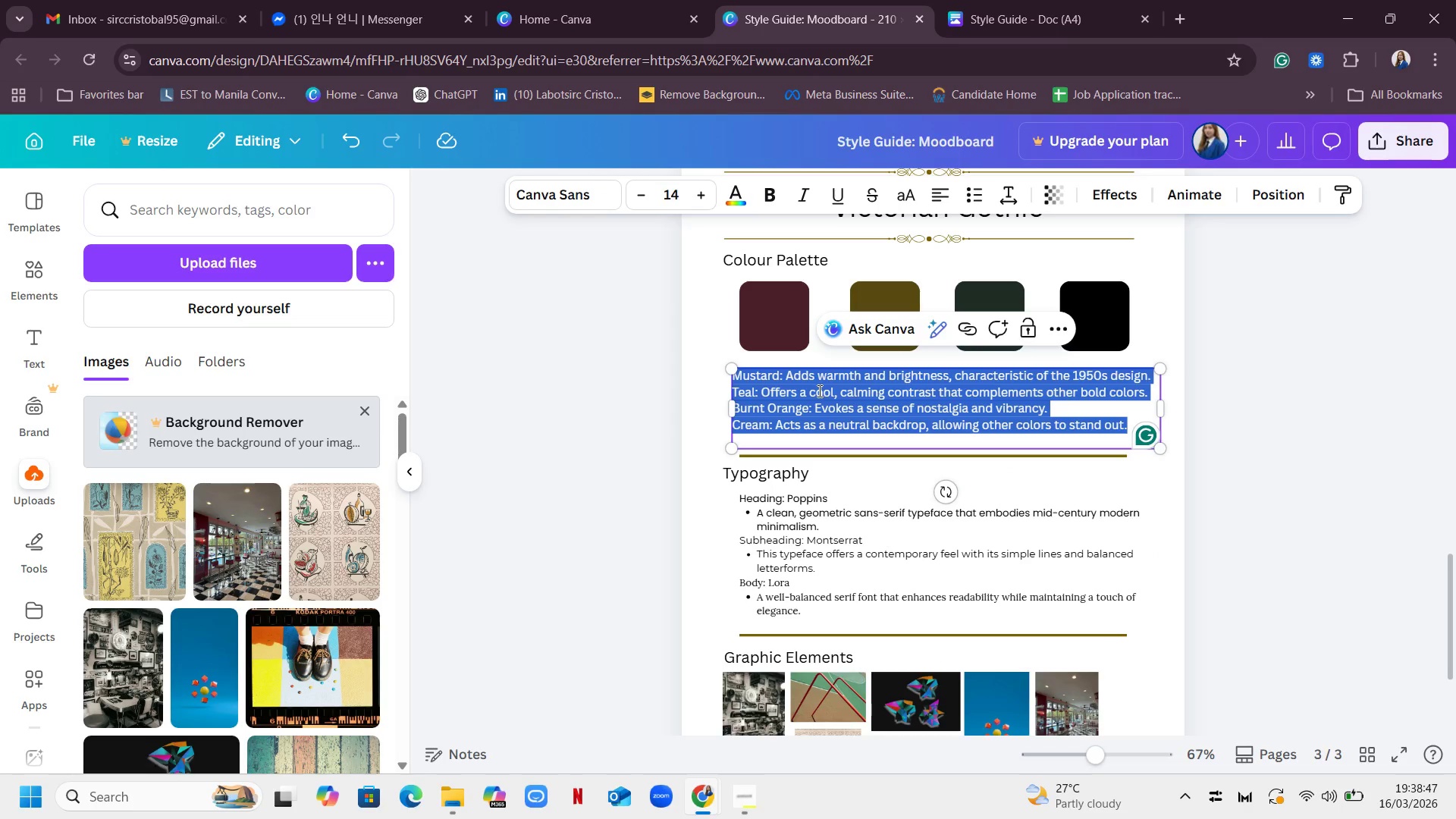 
key(Control+V)
 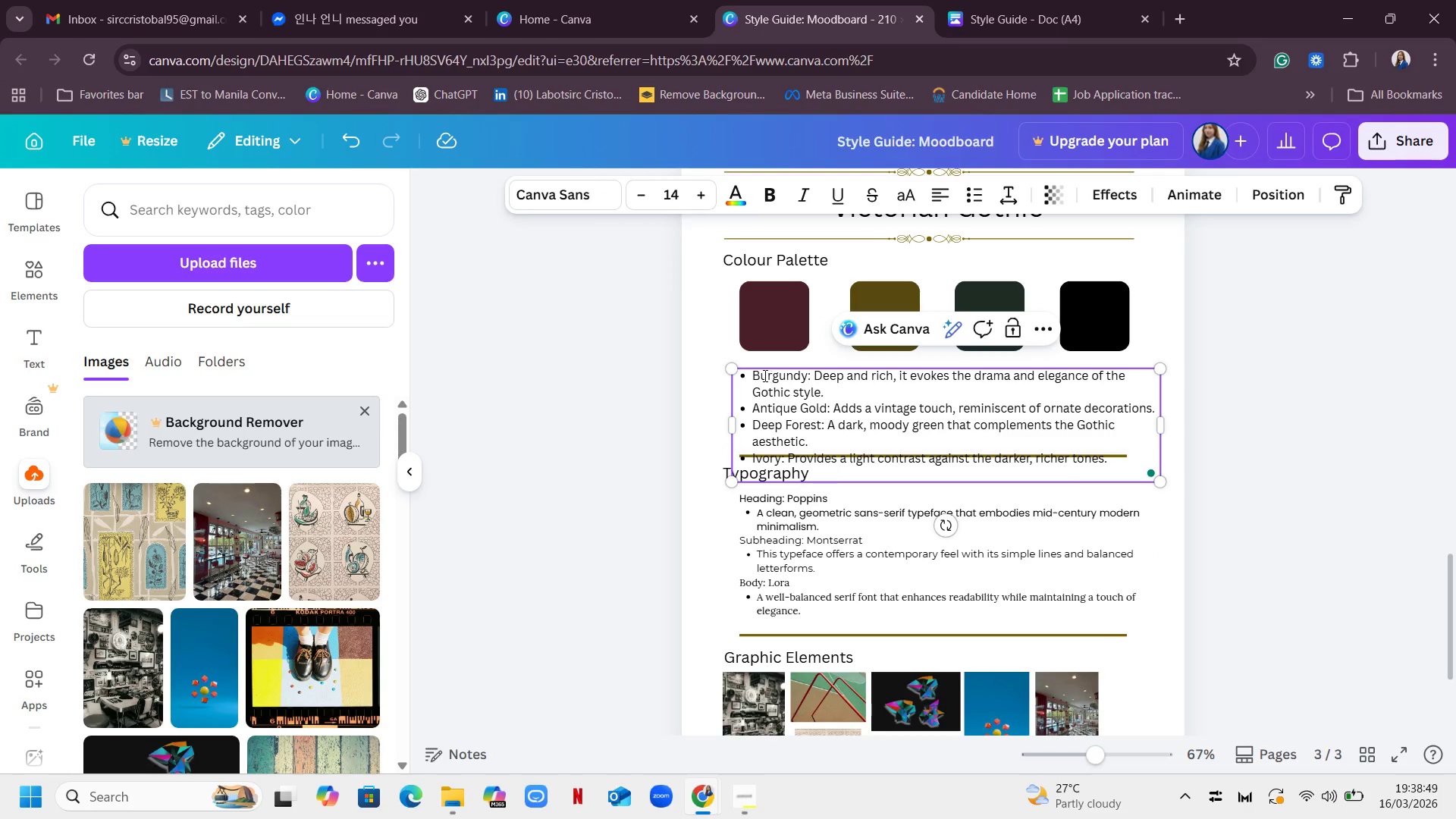 
left_click([752, 371])
 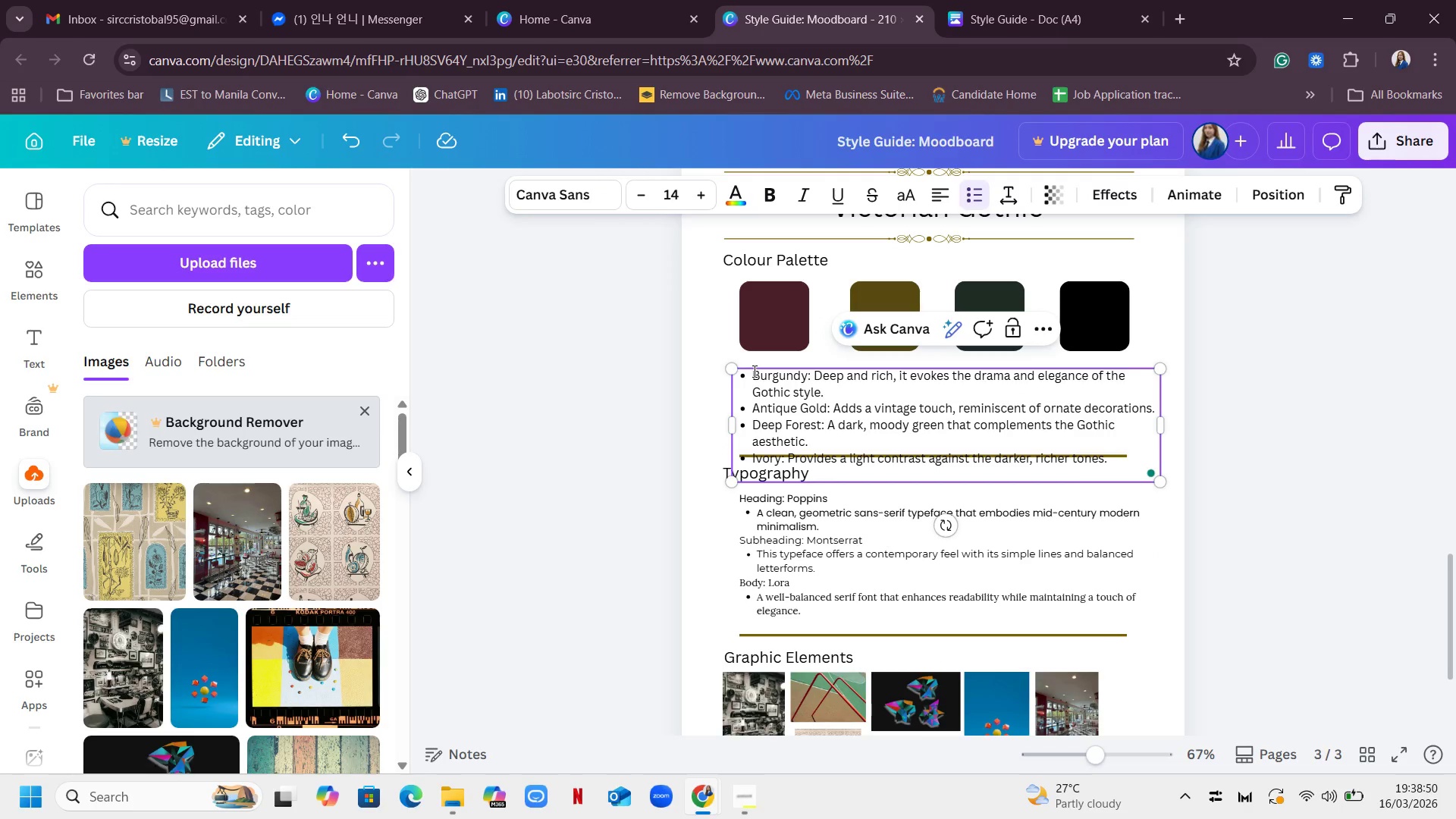 
key(Backspace)
 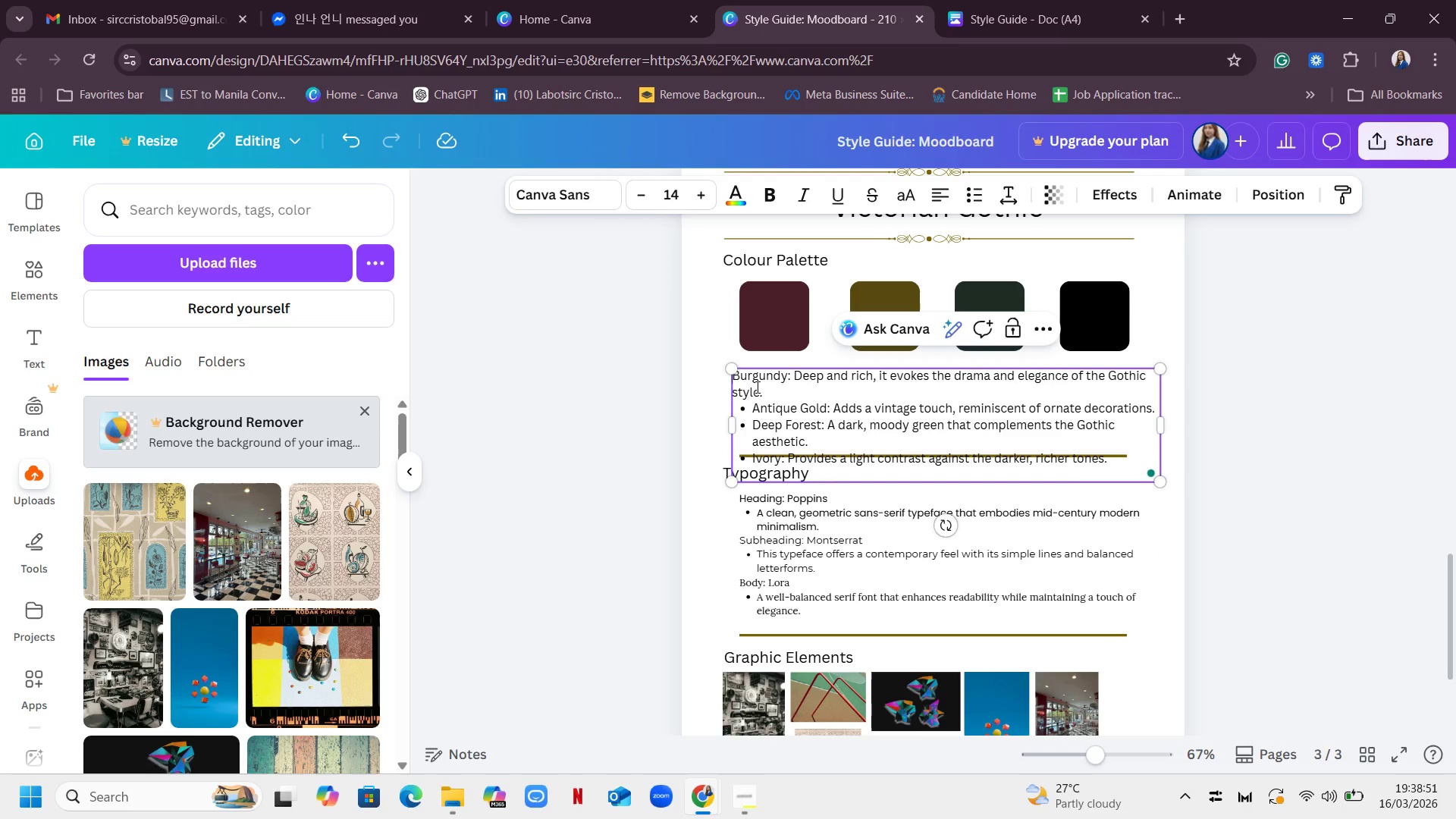 
left_click([754, 406])
 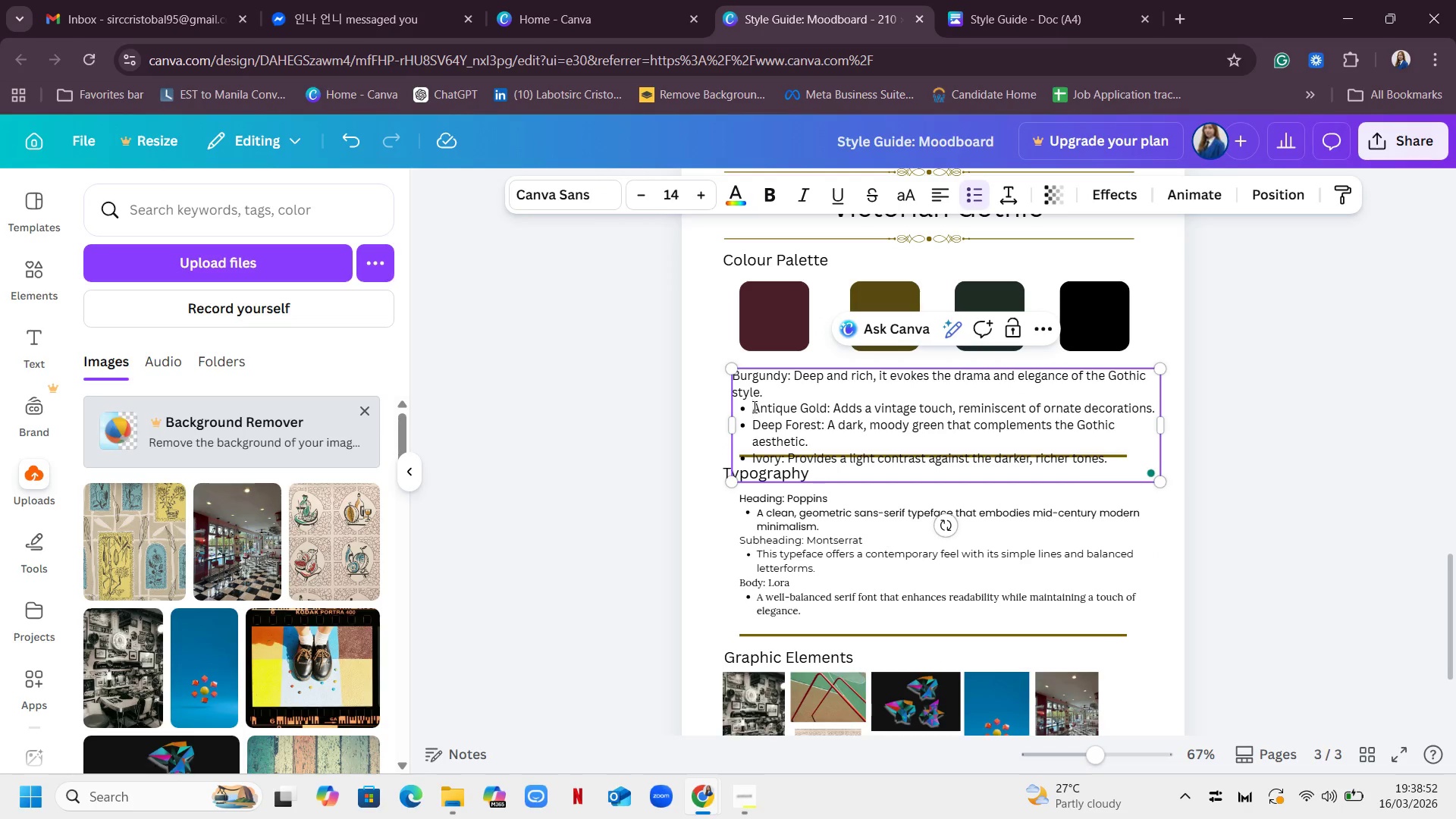 
key(Backspace)
 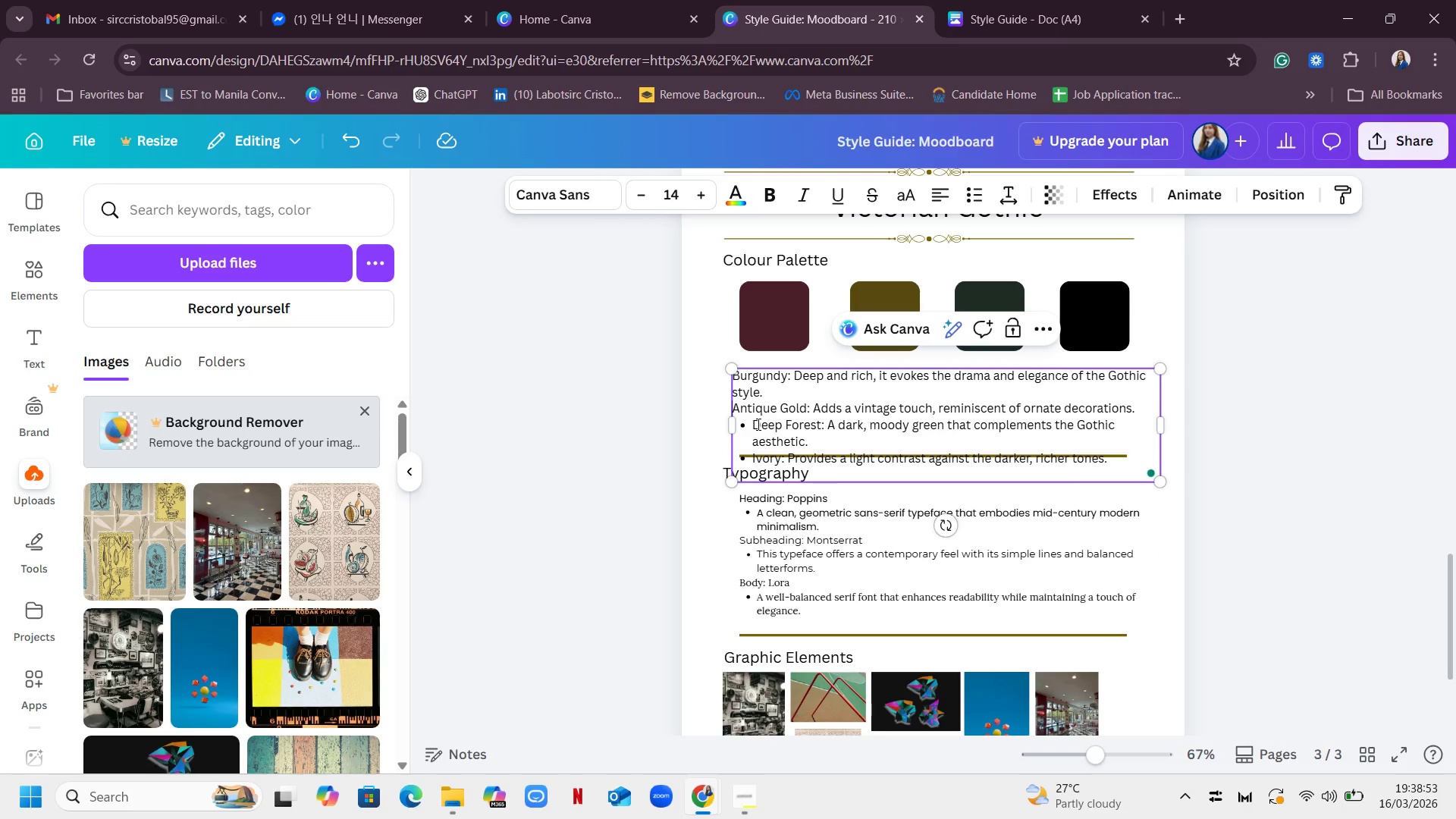 
left_click([753, 424])
 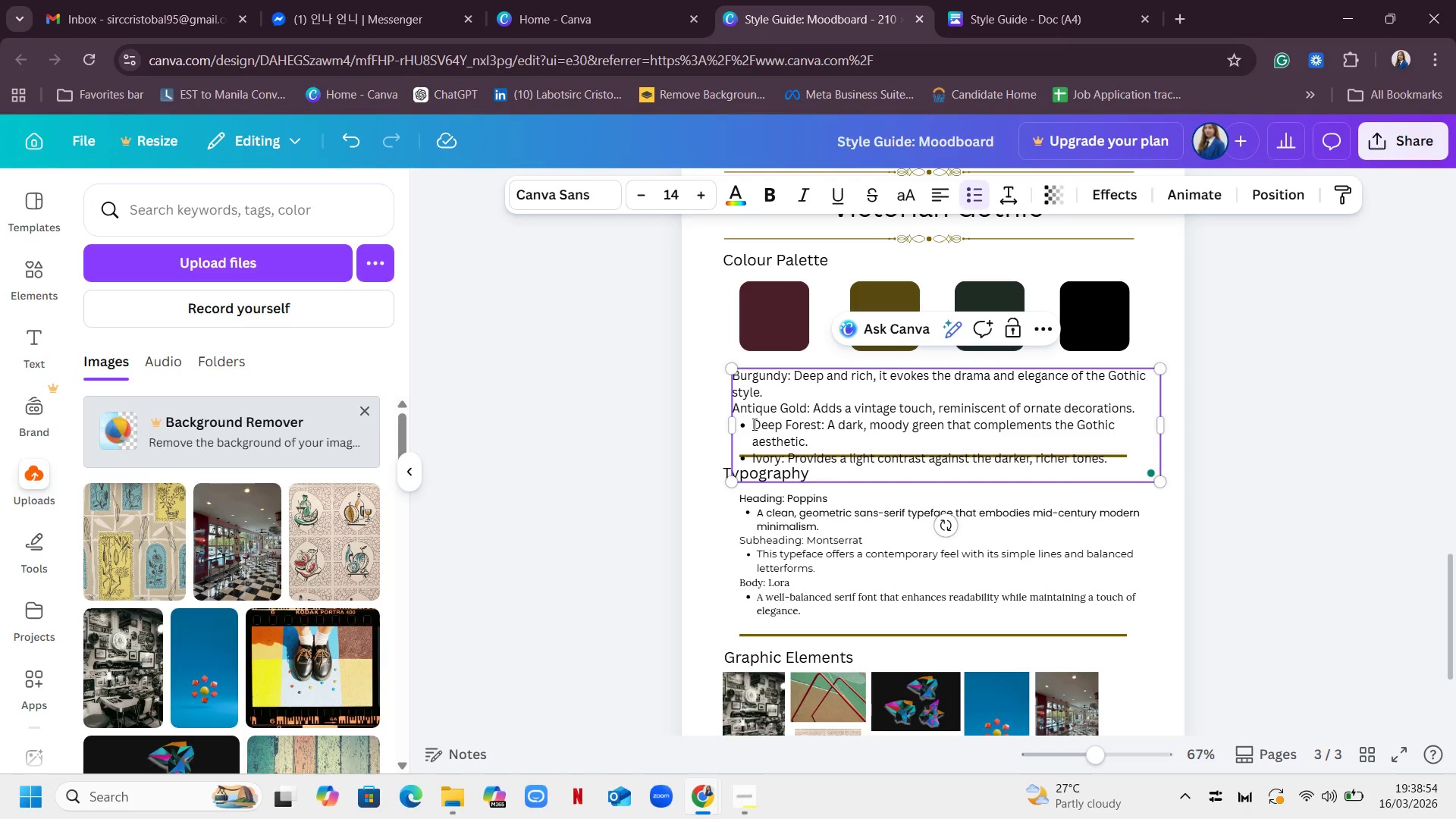 
key(Backspace)
 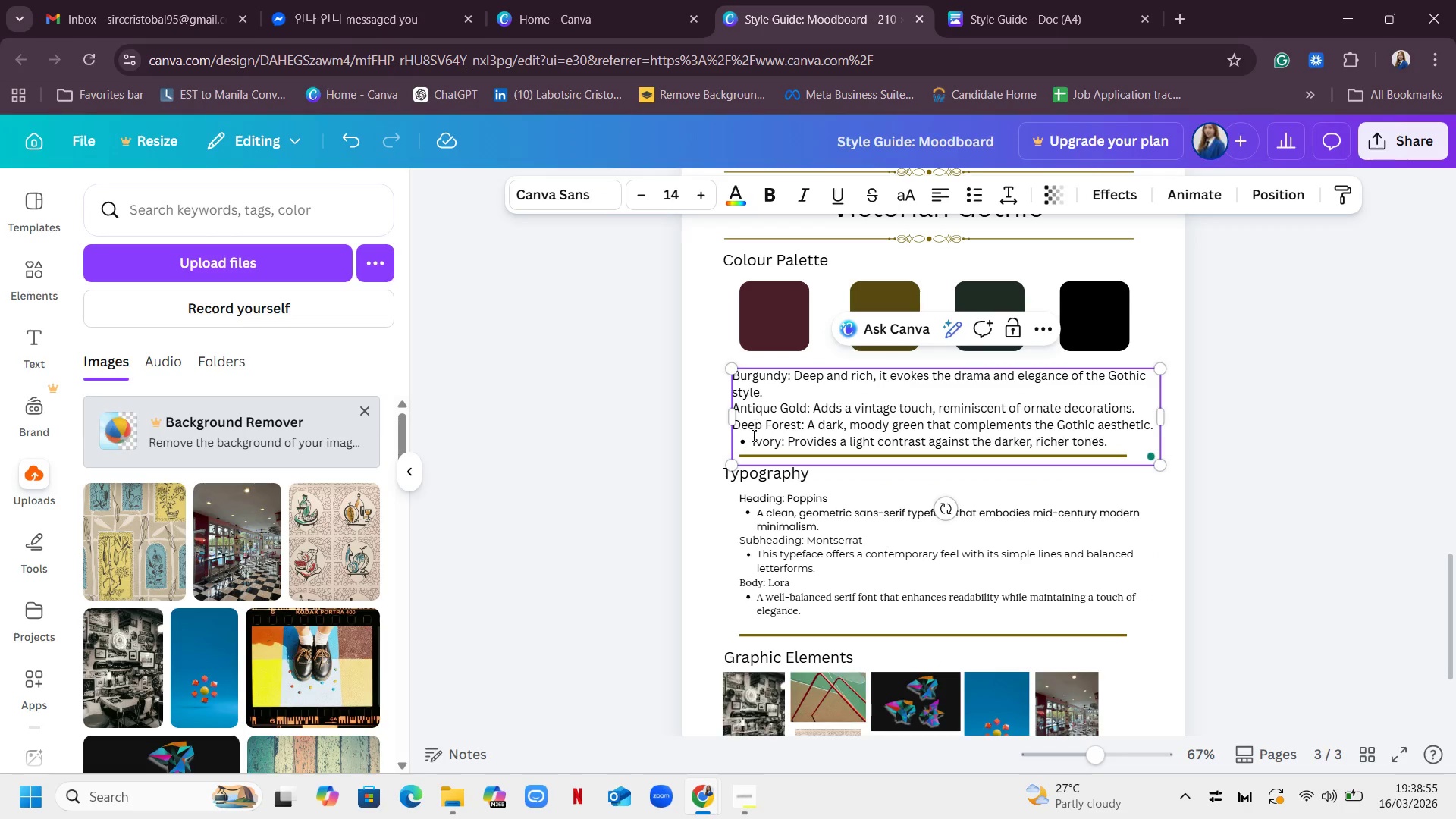 
left_click([752, 435])
 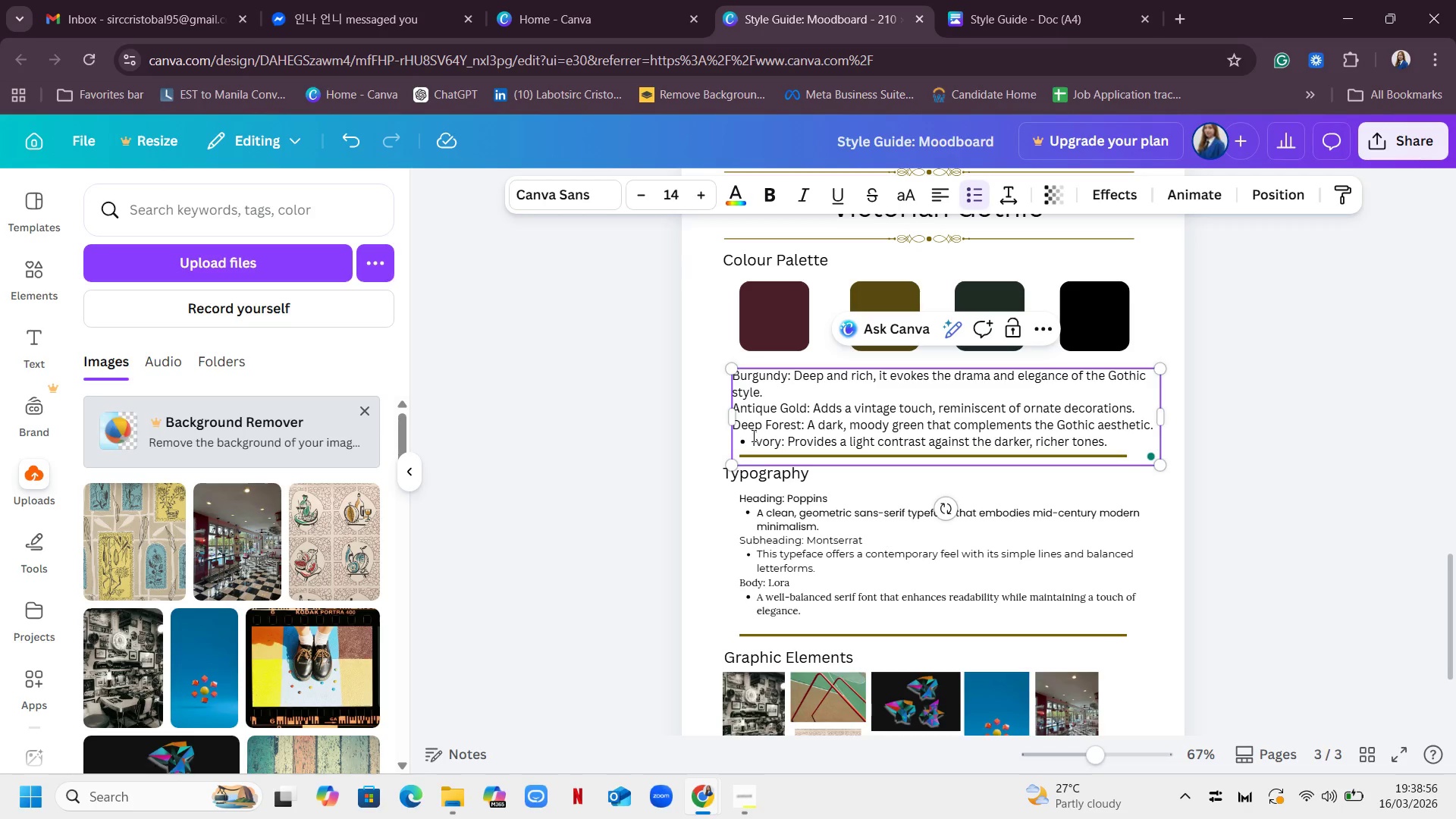 
key(Backspace)
 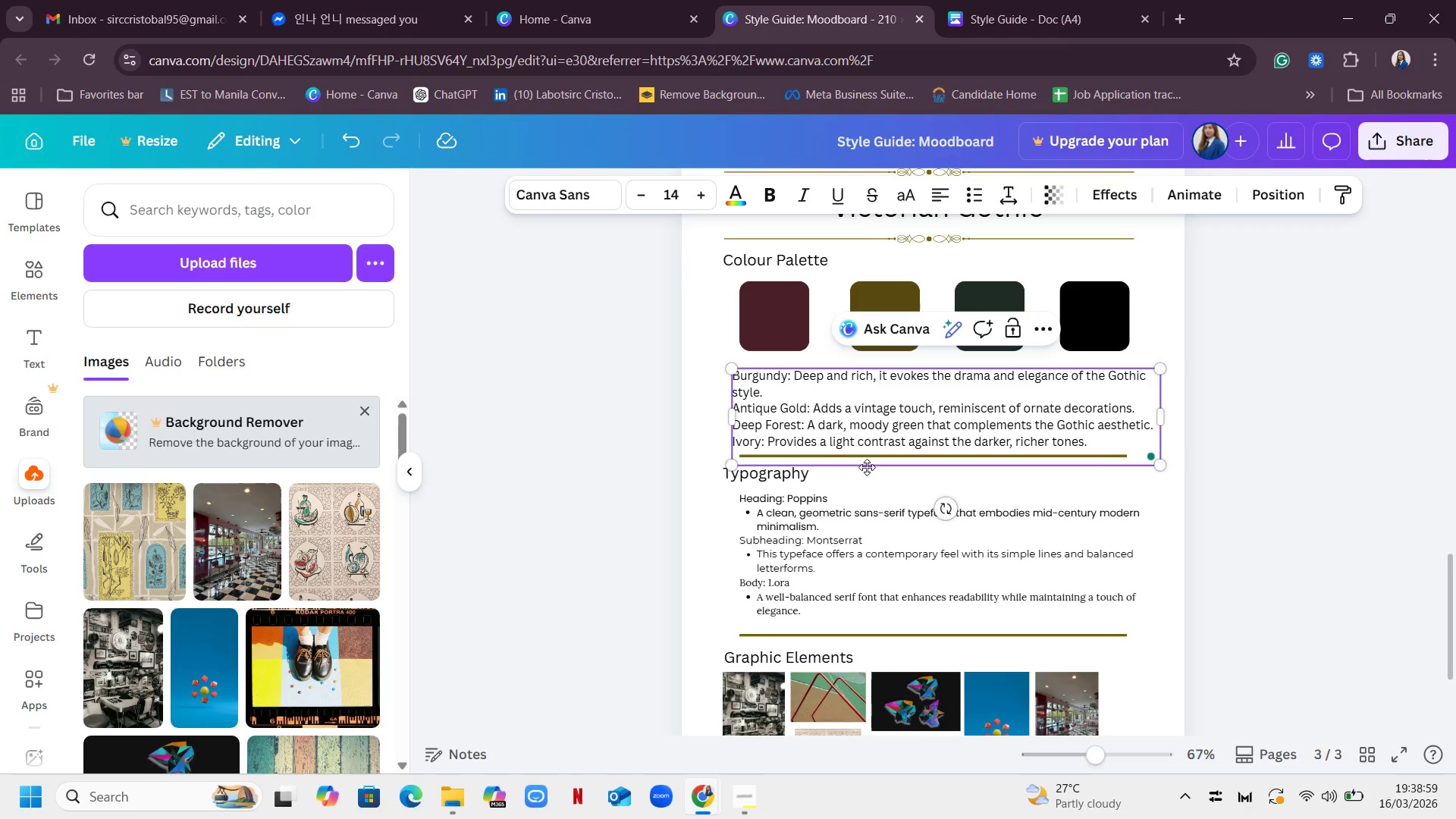 
left_click([738, 455])
 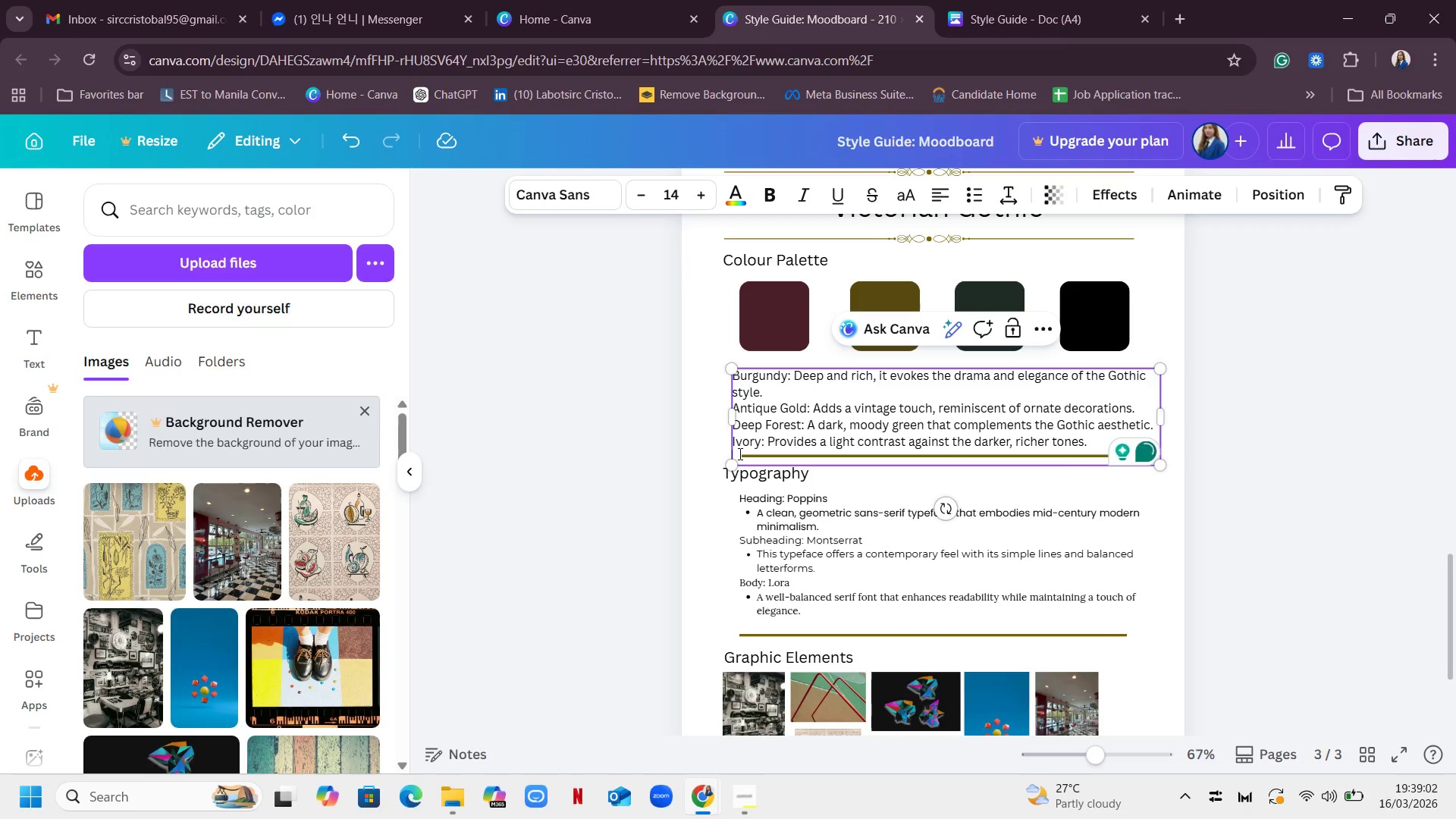 
key(Backspace)
 